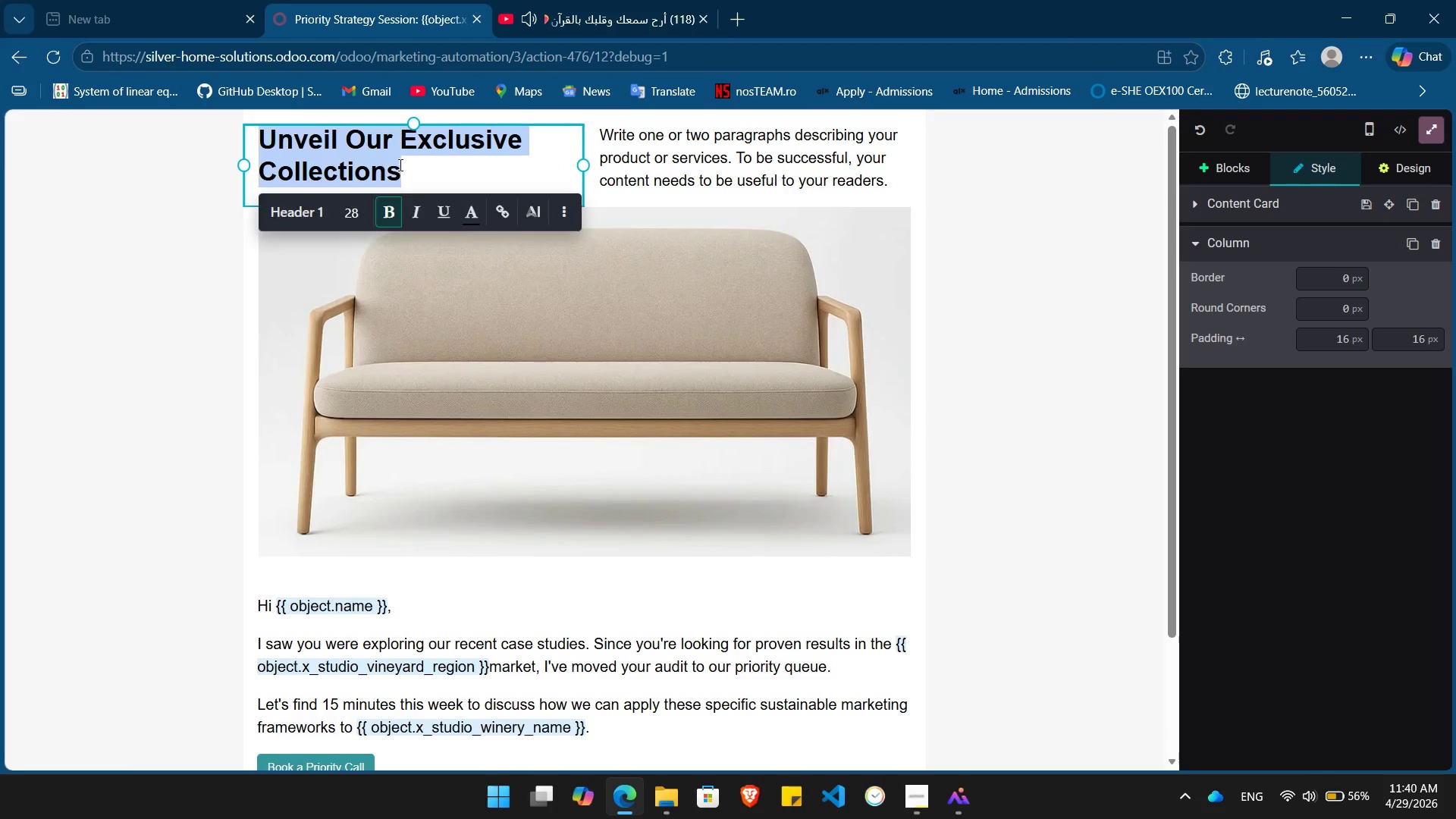 
triple_click([399, 165])
 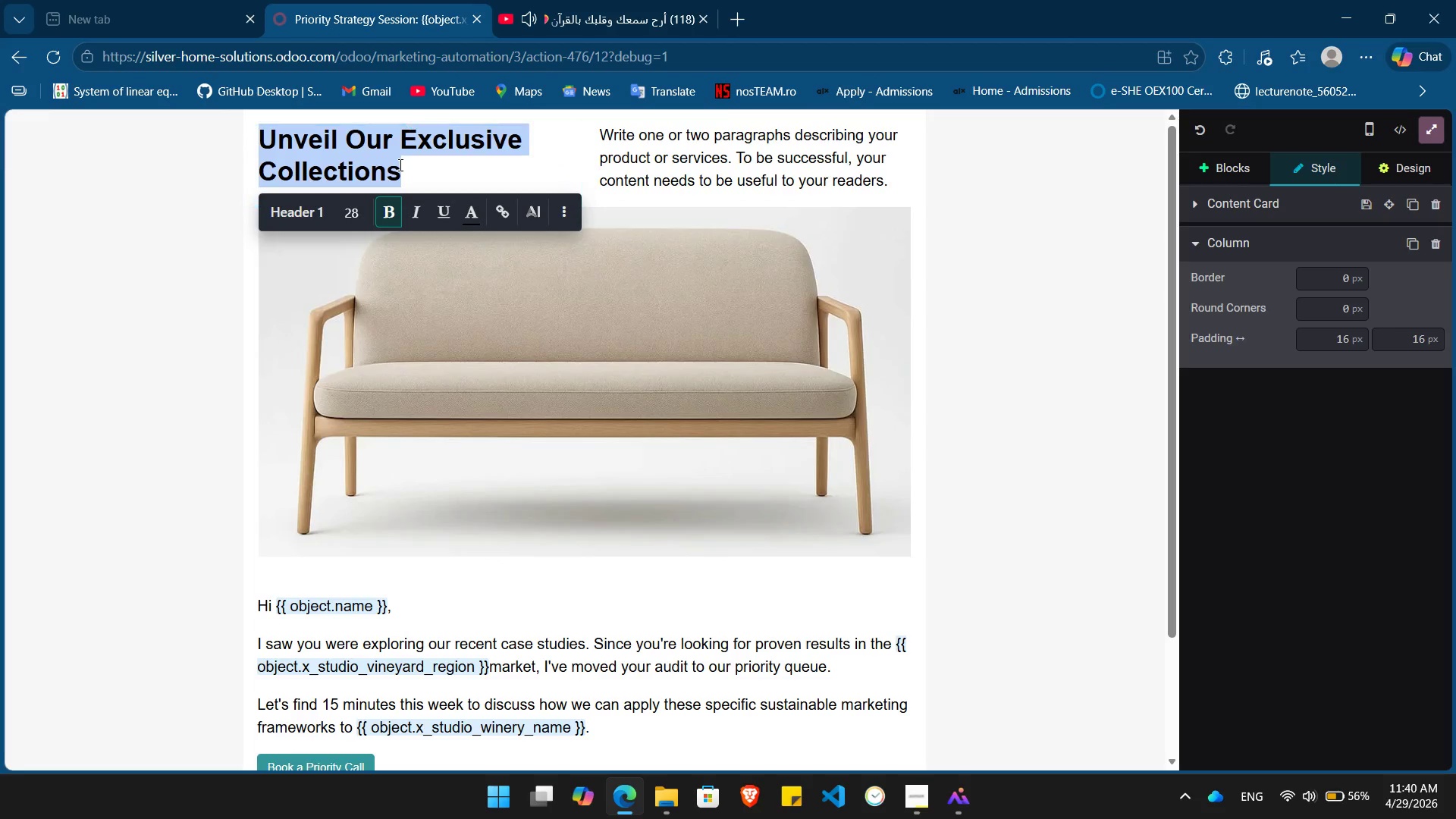 
key(Meta+MetaLeft)
 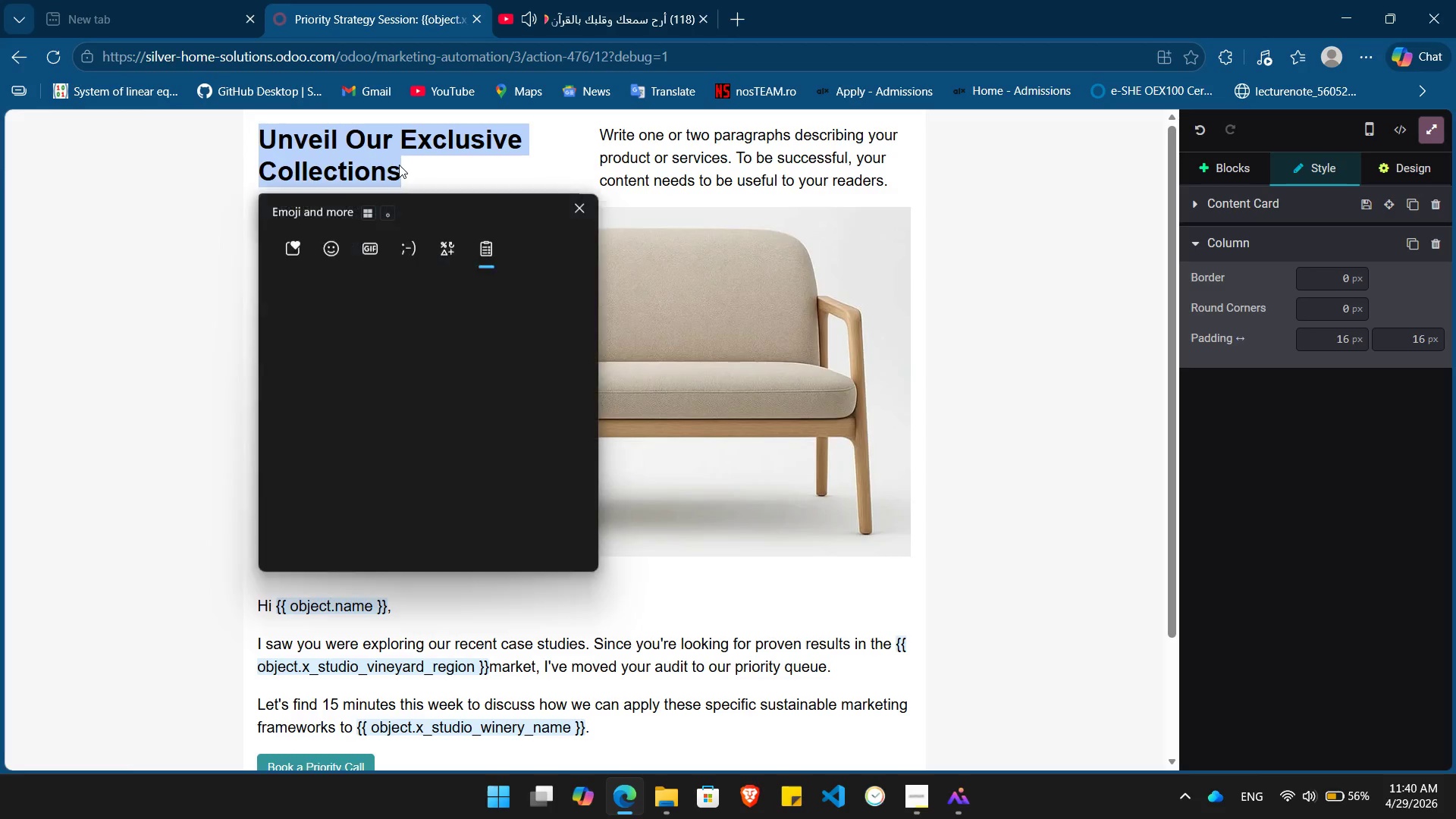 
hold_key(key=V, duration=1.78)
 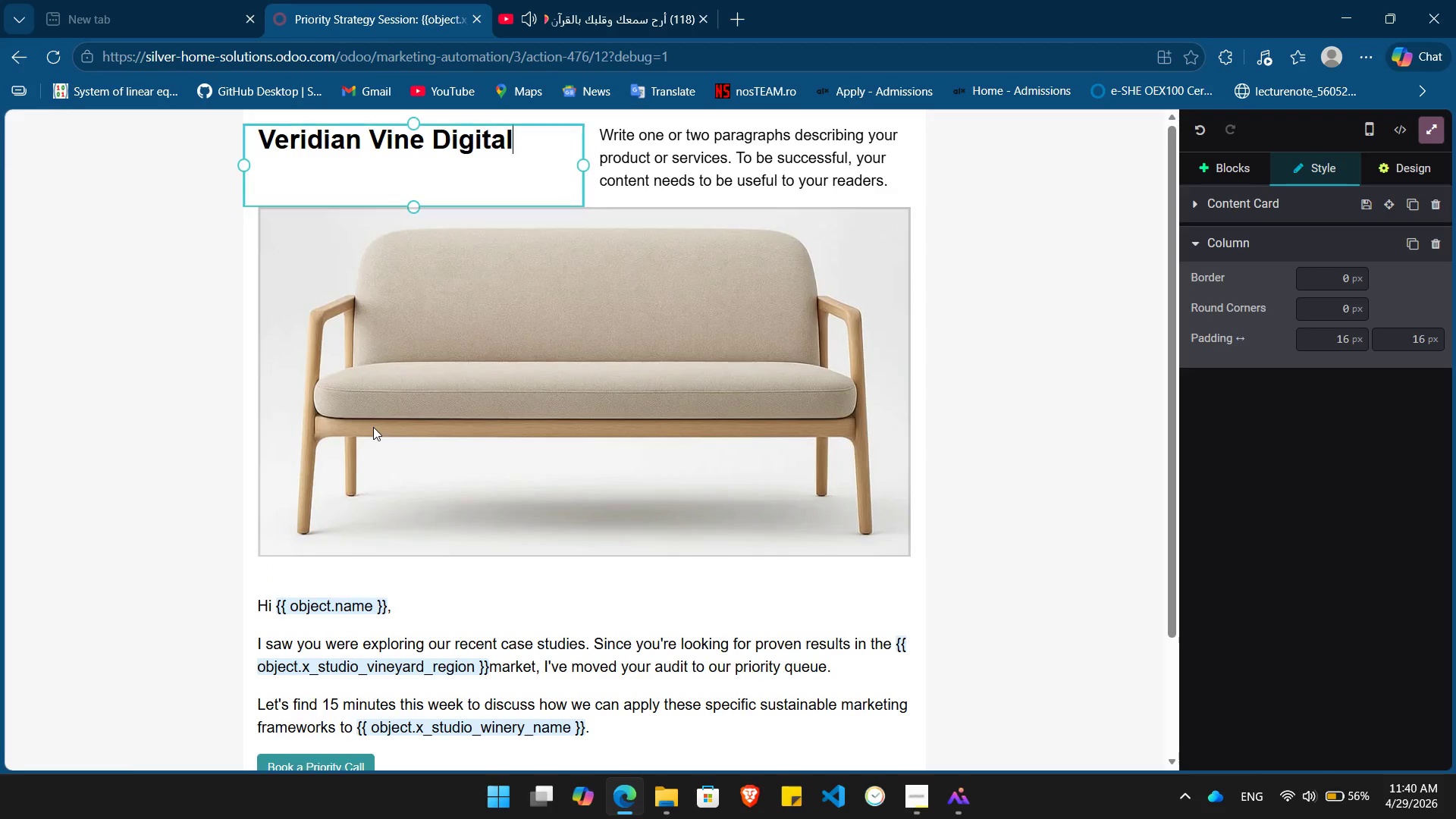 
left_click([373, 427])
 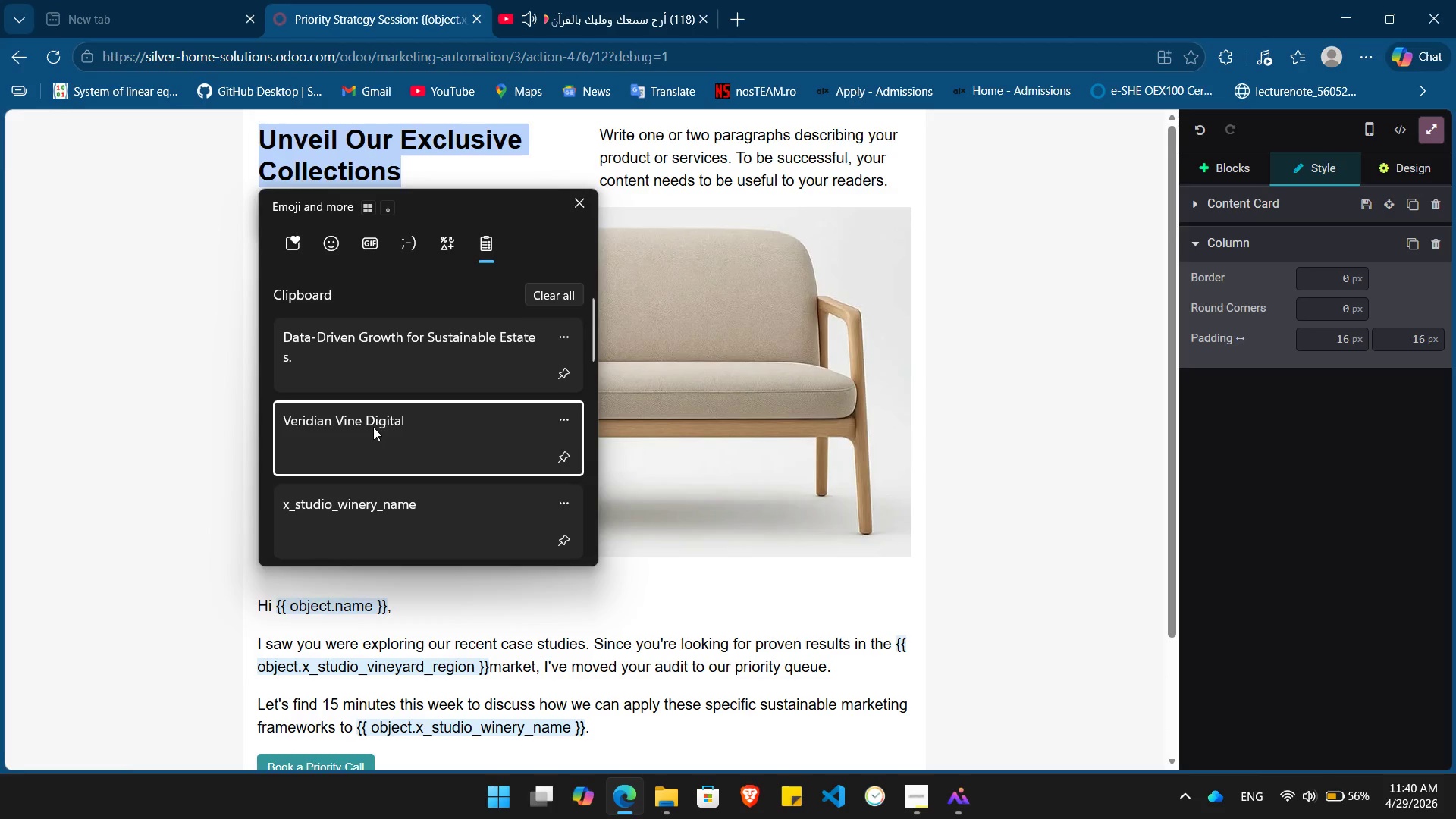 
key(Control+ControlLeft)
 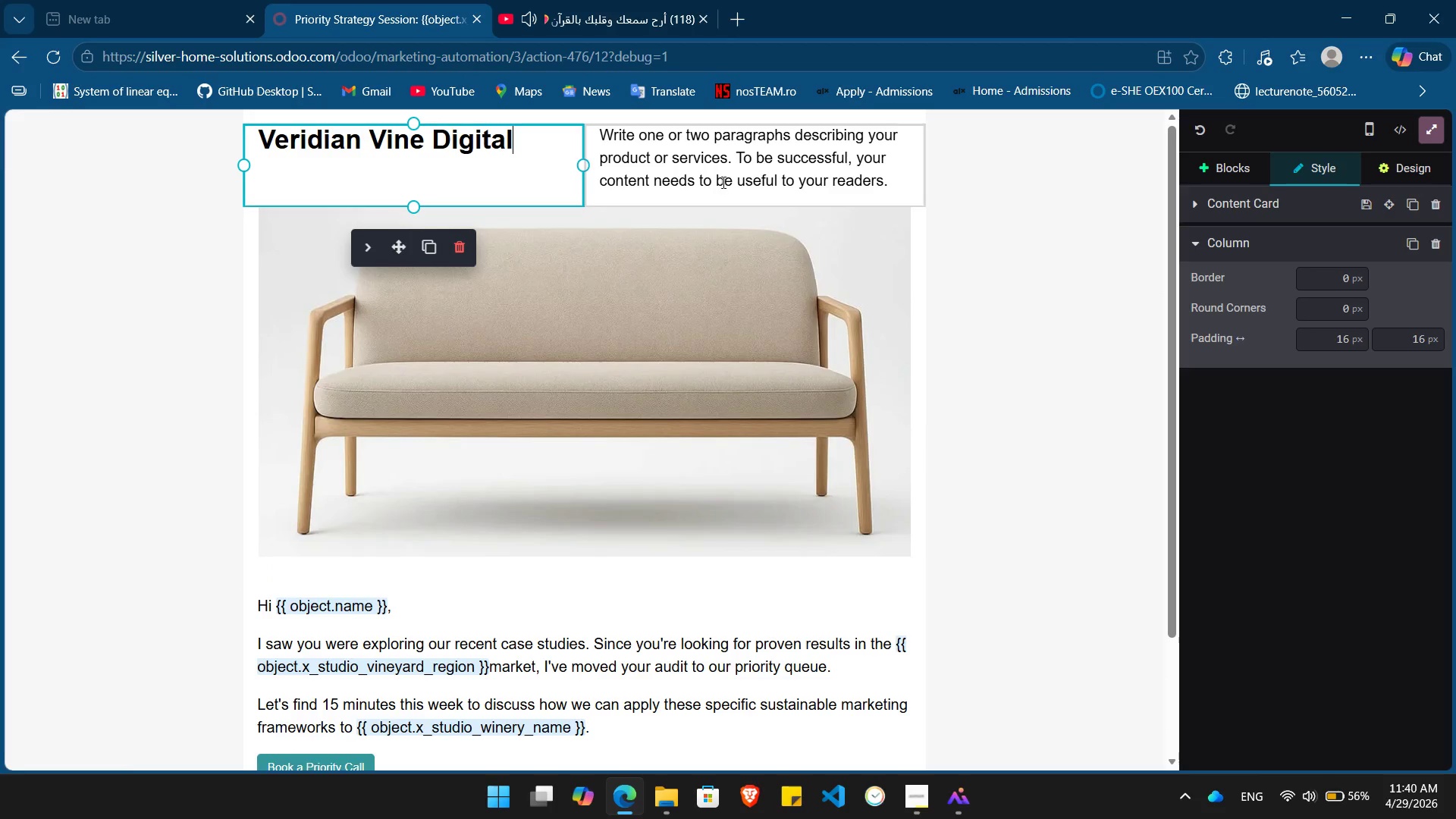 
double_click([722, 182])
 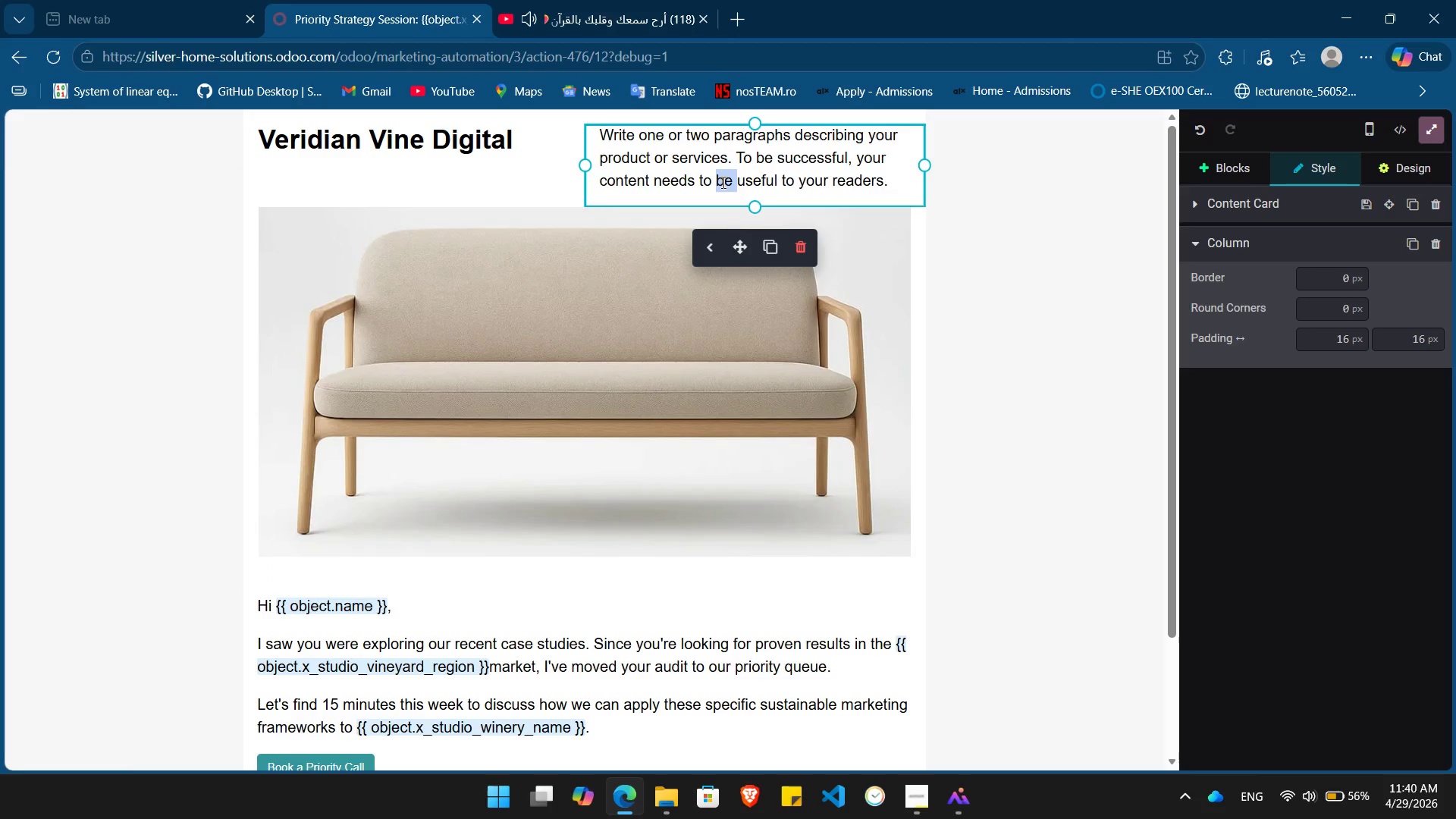 
triple_click([722, 182])
 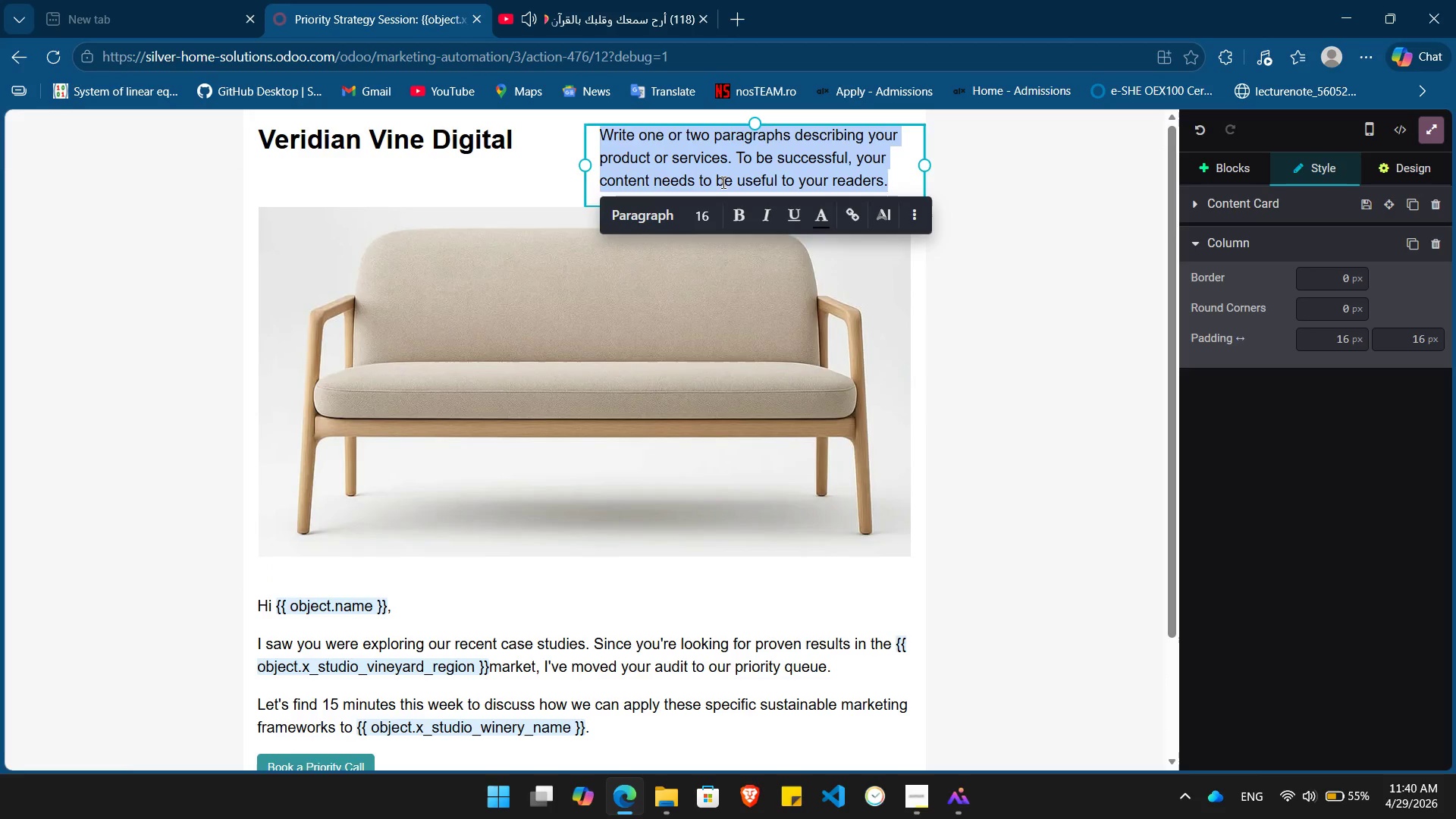 
key(Meta+MetaLeft)
 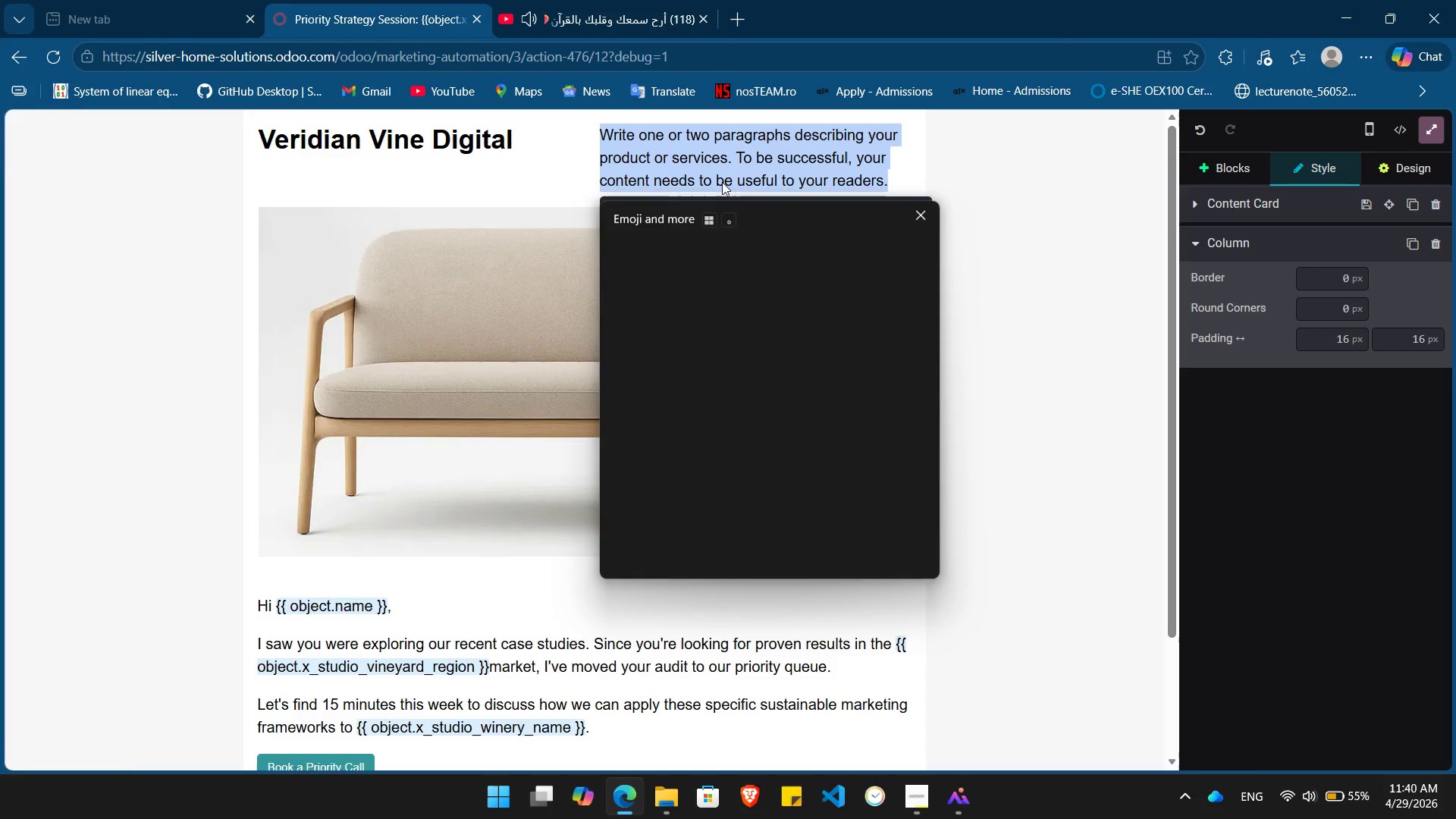 
key(Meta+V)
 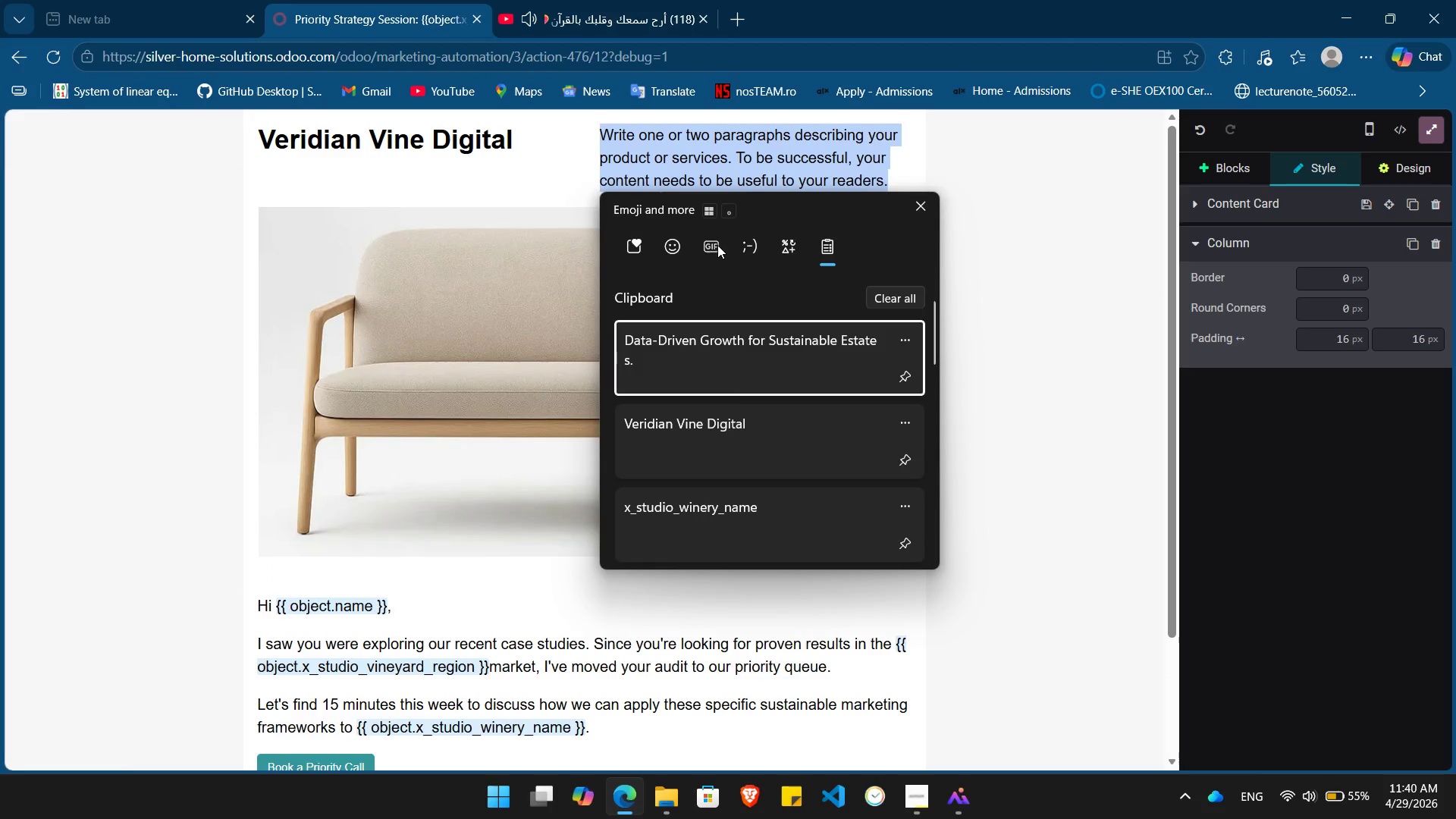 
key(Enter)
 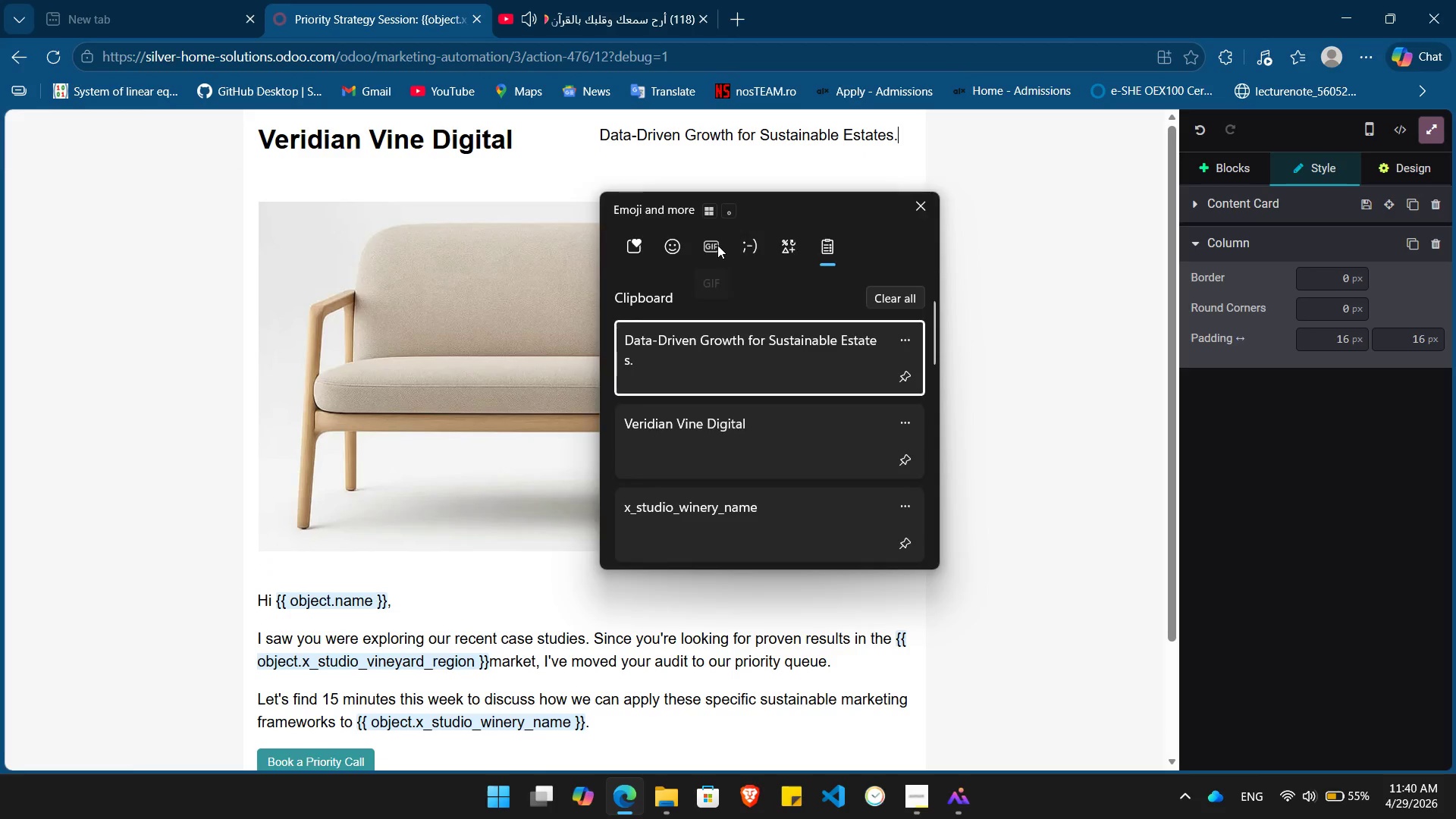 
key(Control+ControlLeft)
 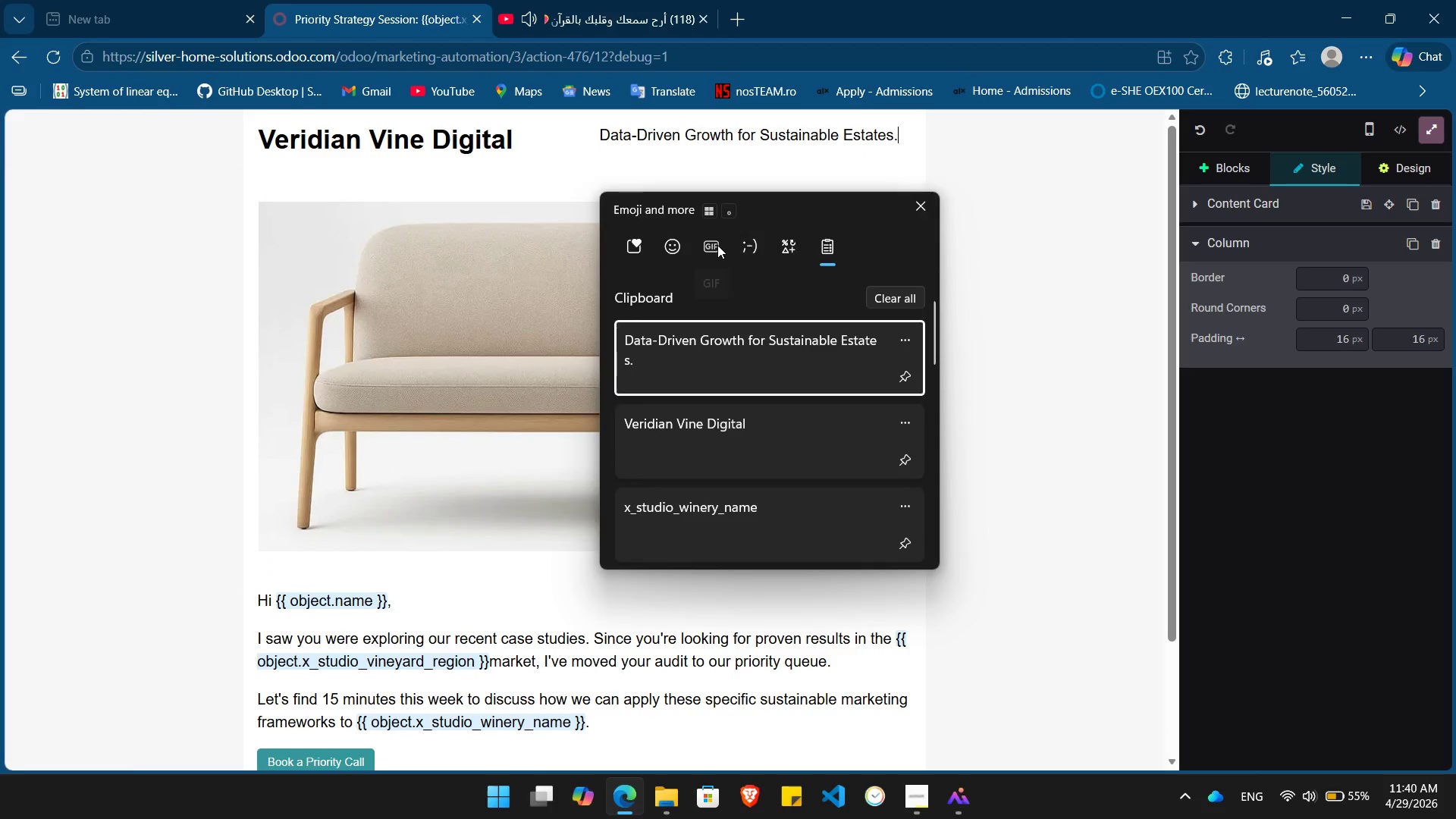 
hold_key(key=V, duration=8.06)
 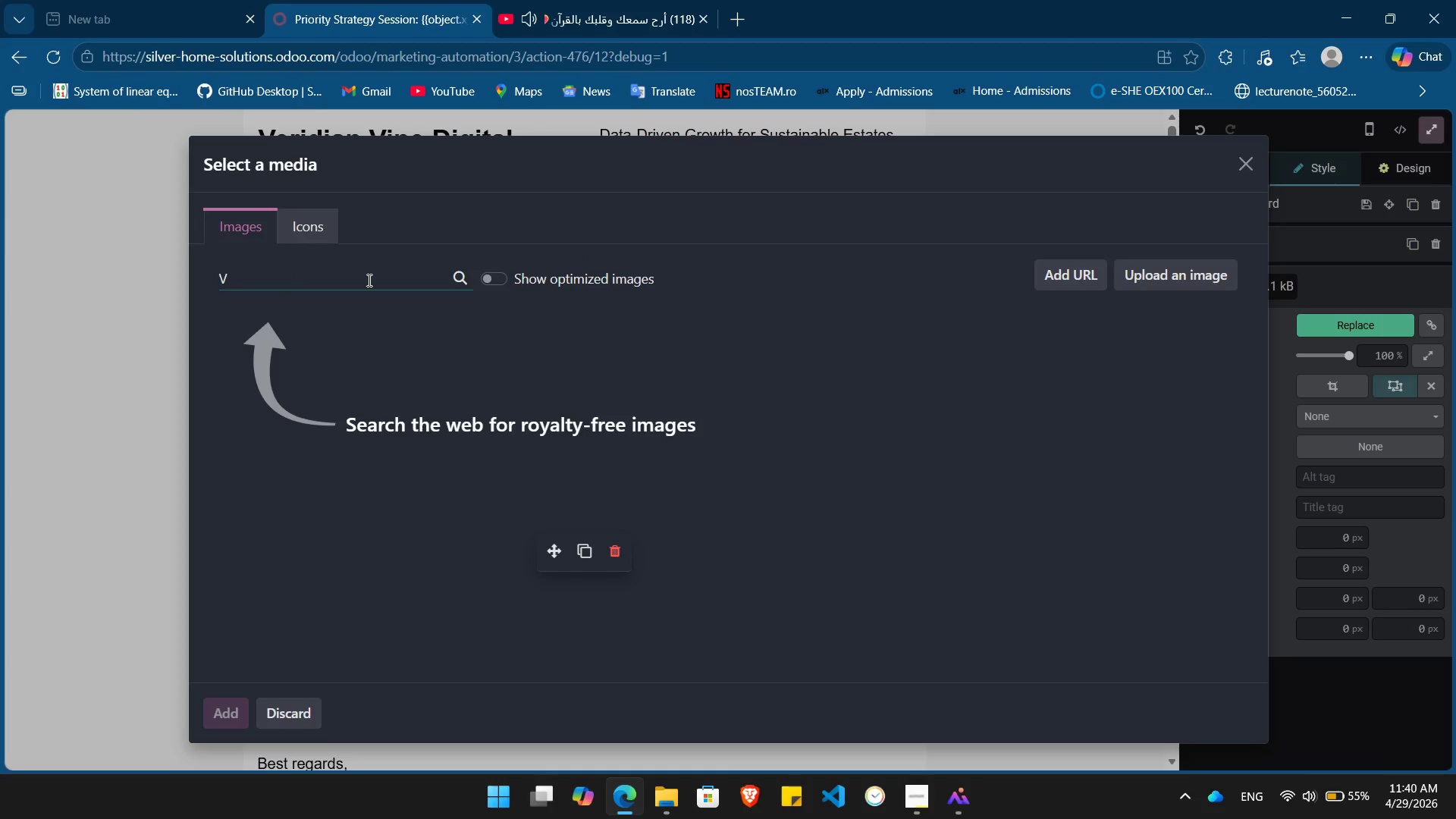 
left_click([488, 179])
 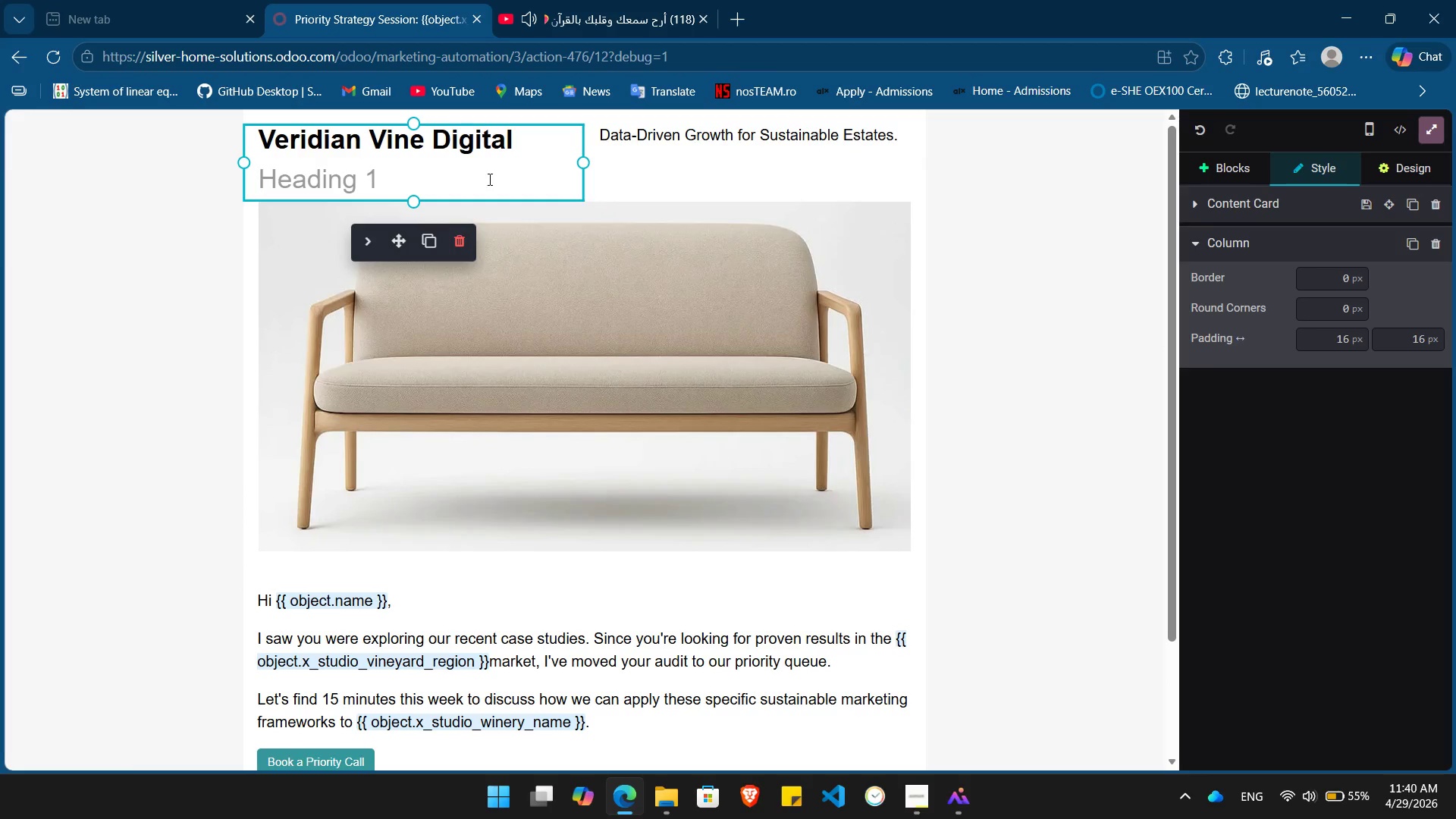 
key(Backspace)
 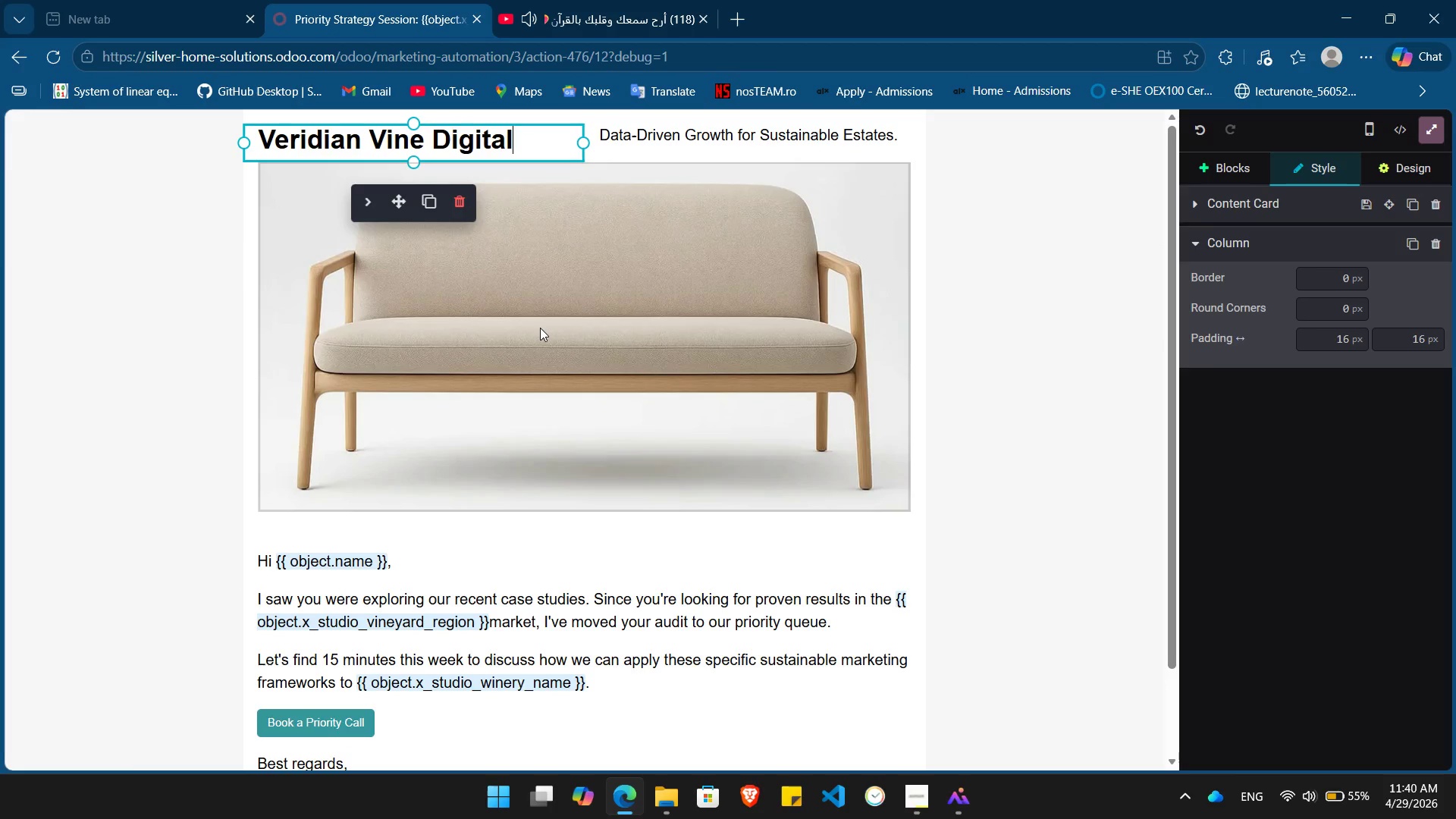 
double_click([540, 328])
 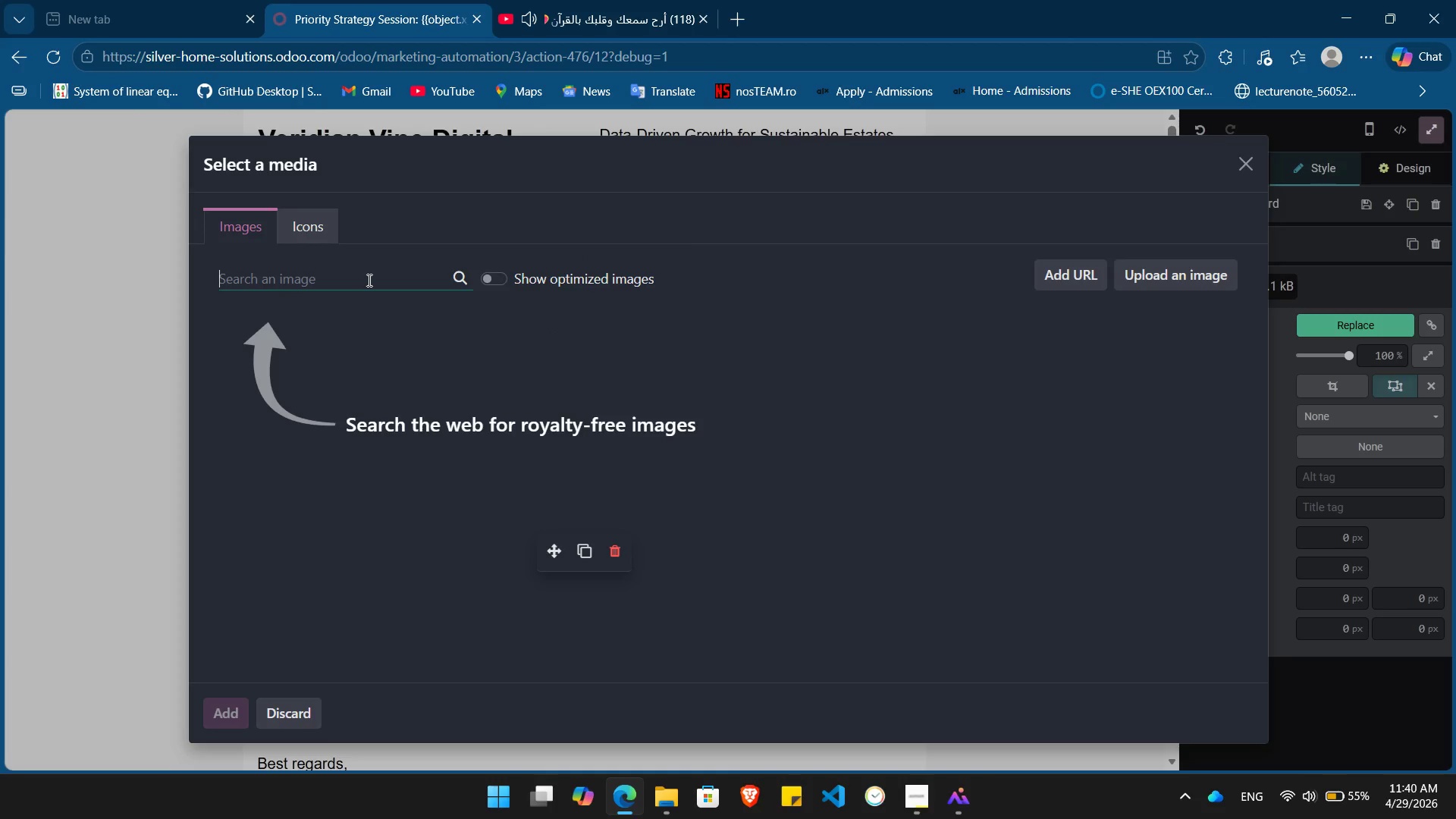 
hold_key(key=ShiftLeft, duration=0.47)
 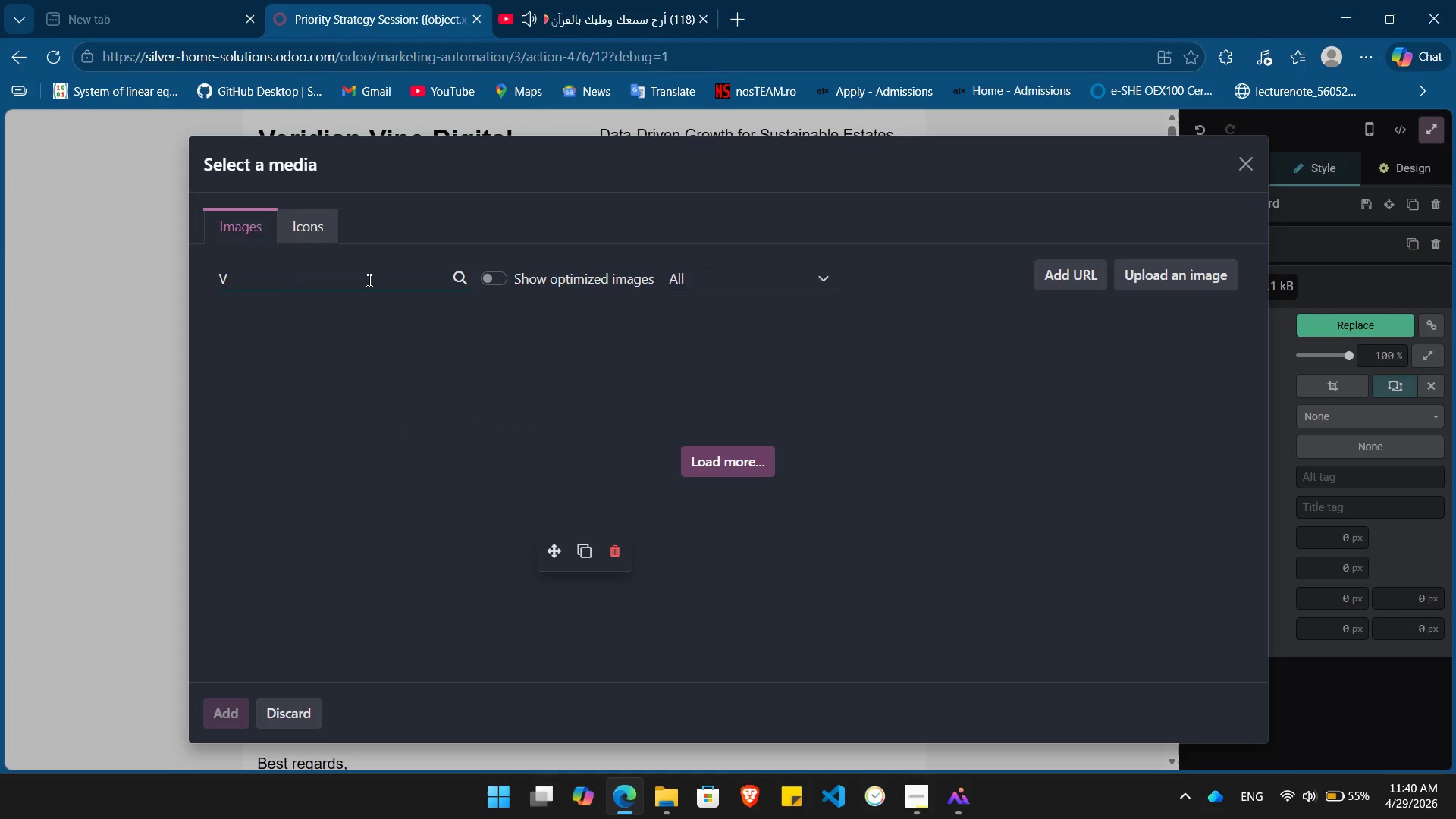 
type(IP consultation)
 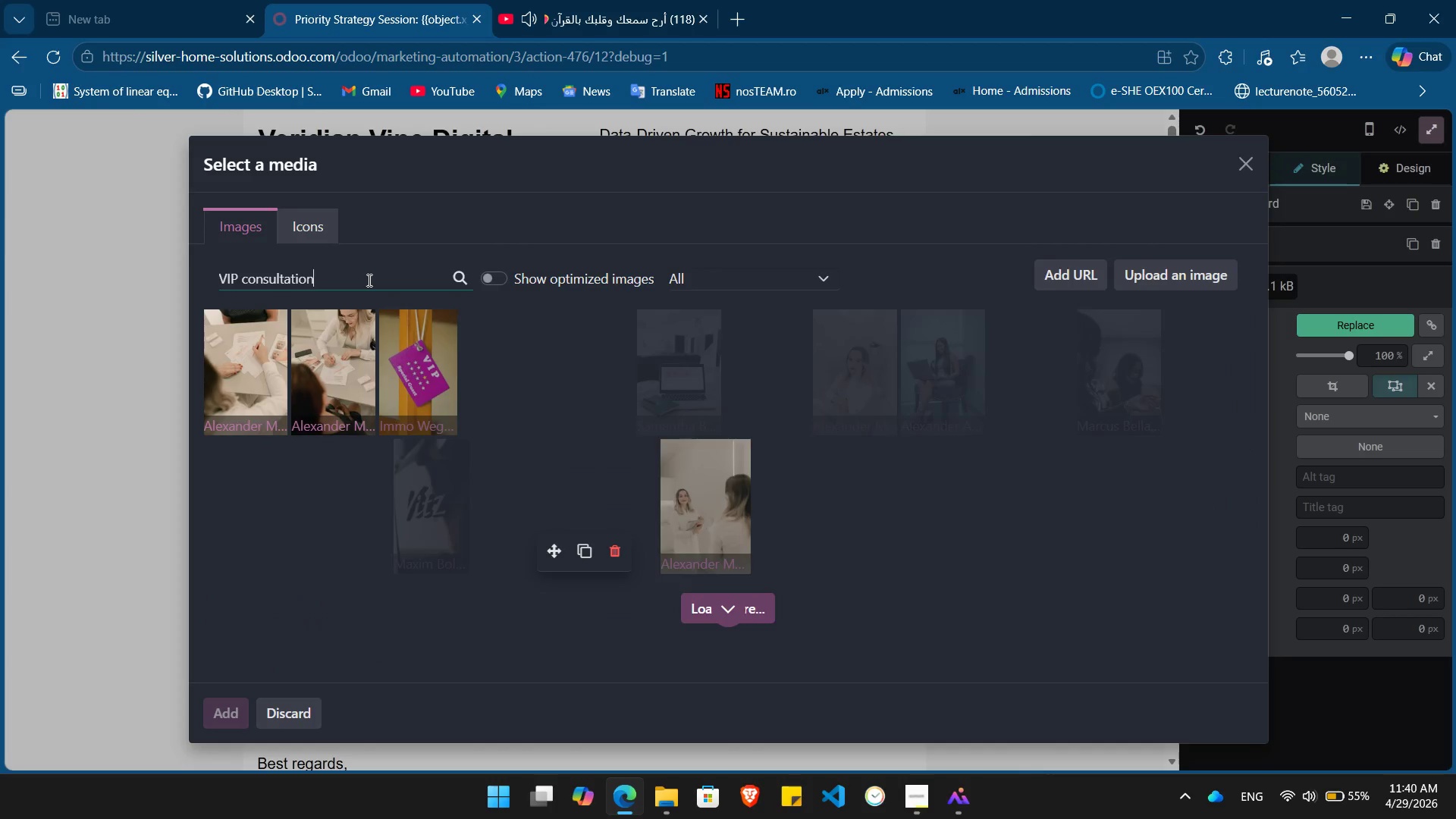 
wait(10.68)
 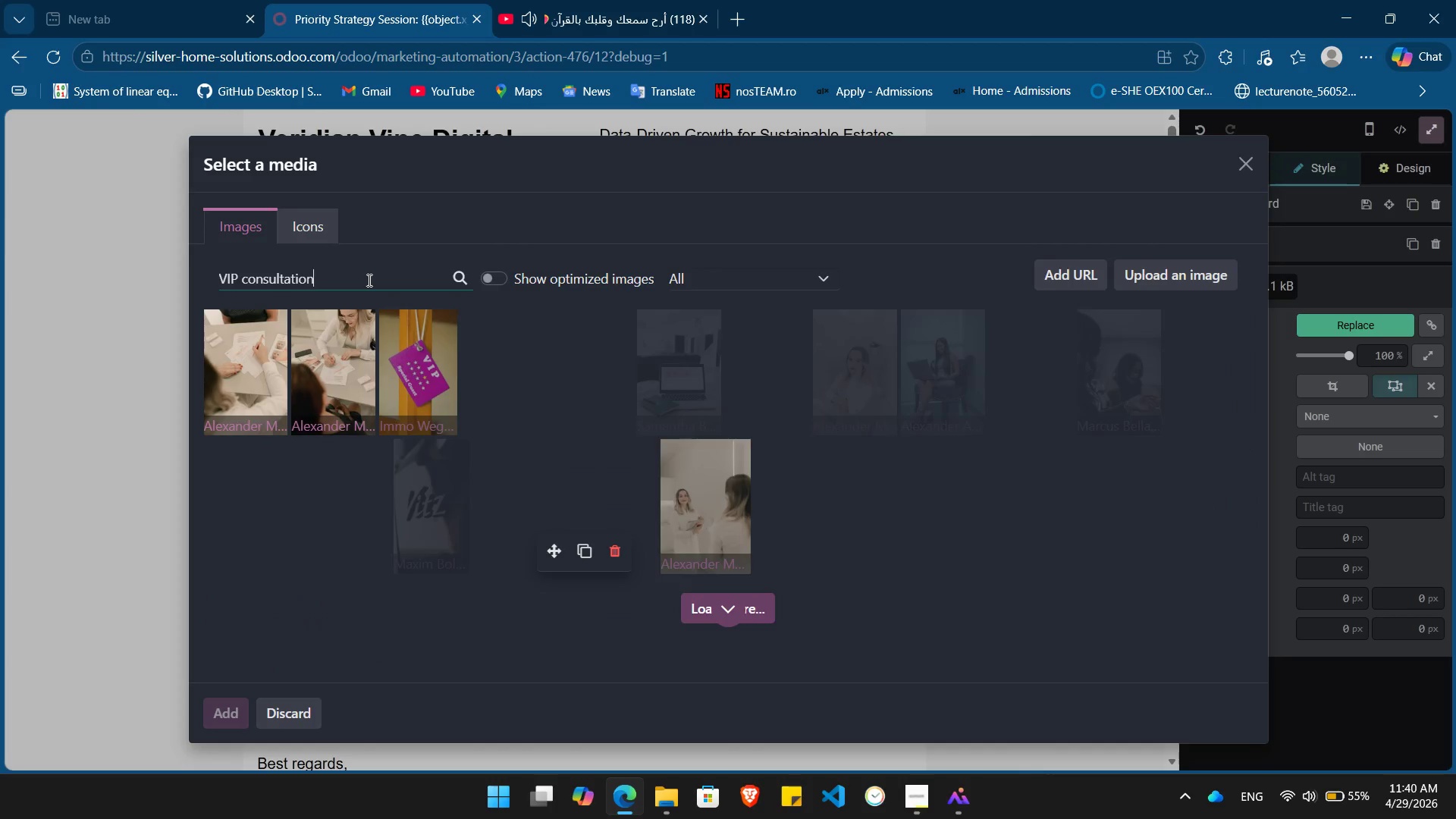 
mouse_move([732, 475])
 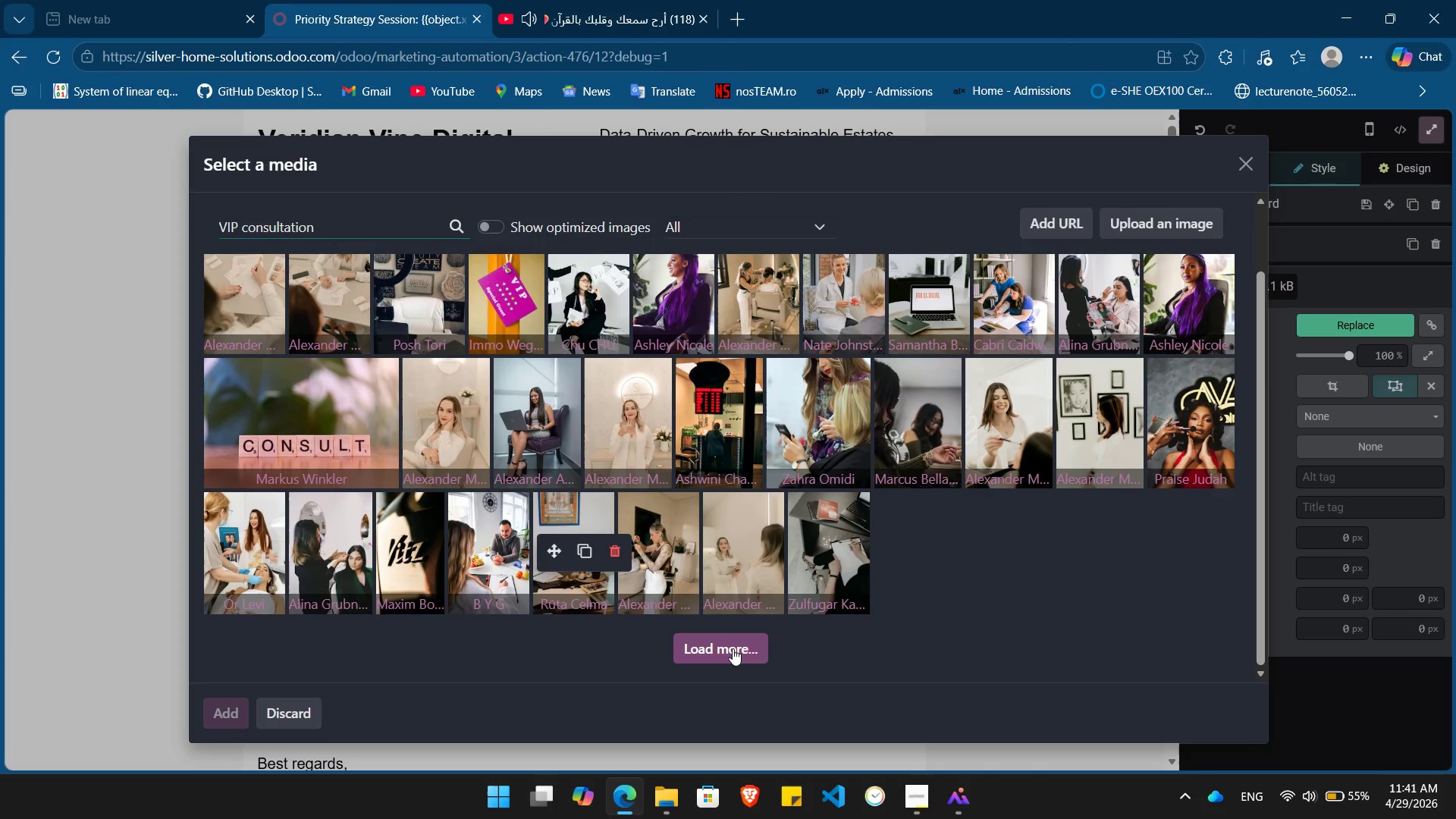 
left_click([733, 648])
 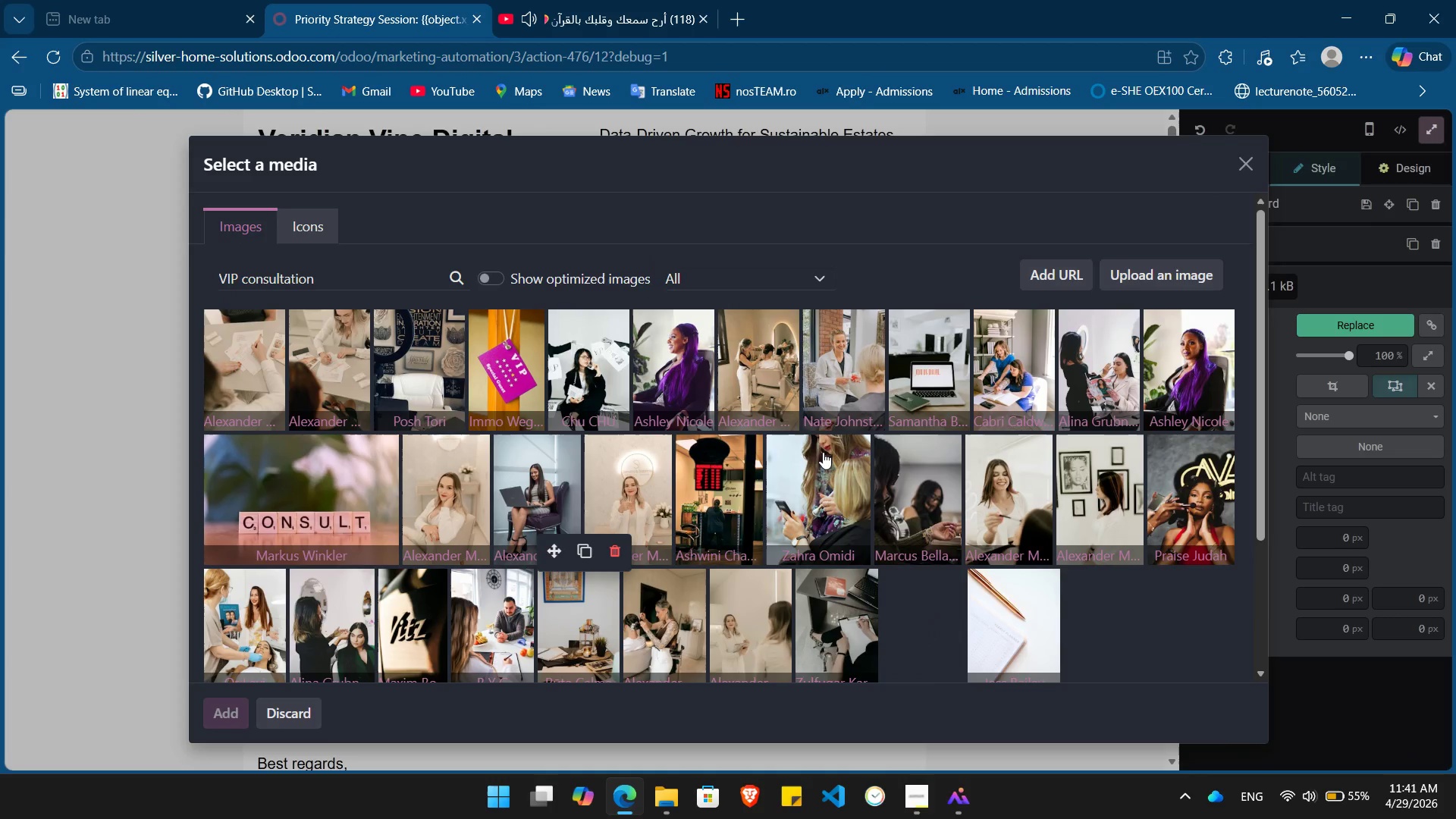 
wait(8.48)
 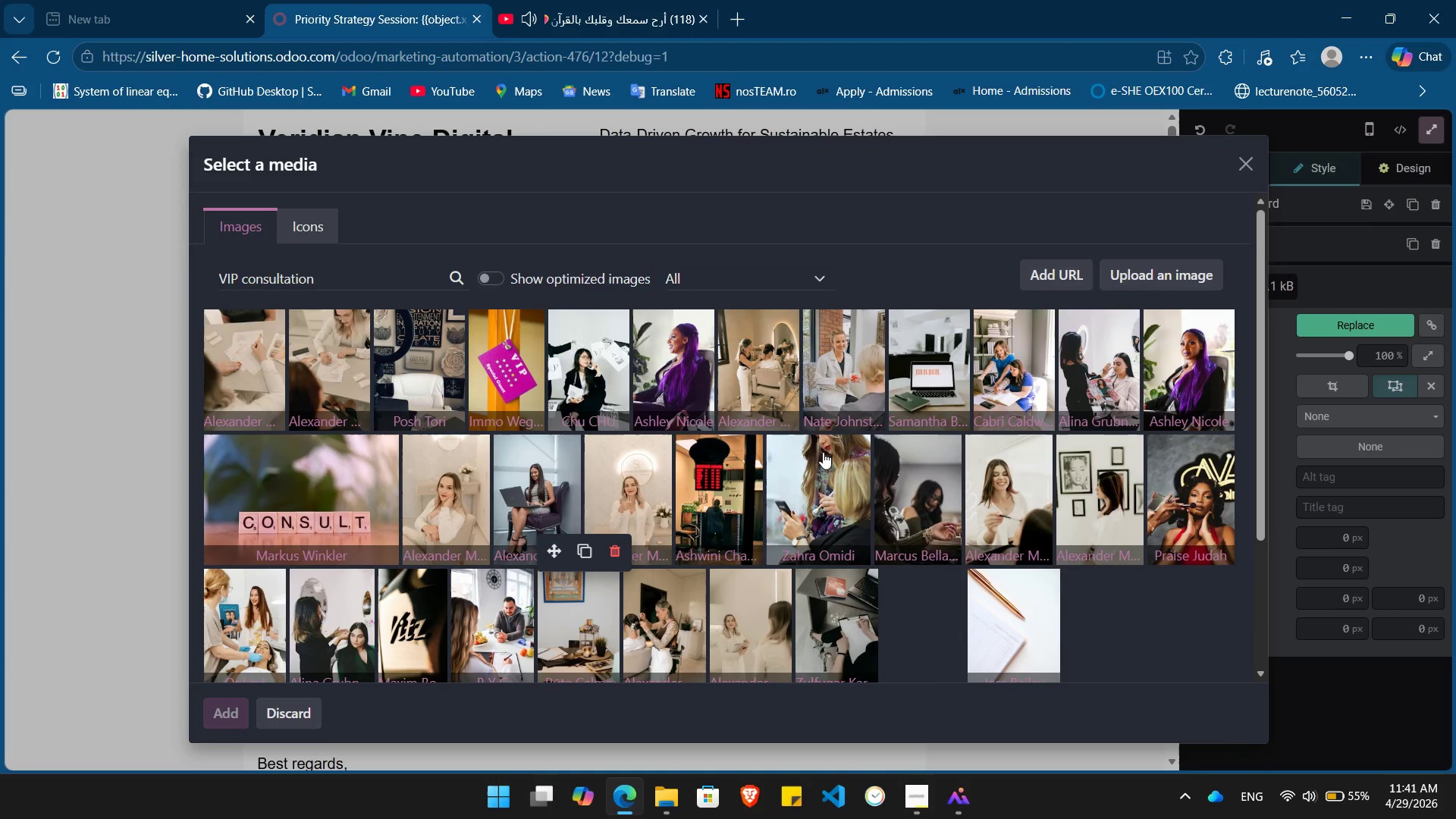 
left_click([492, 493])
 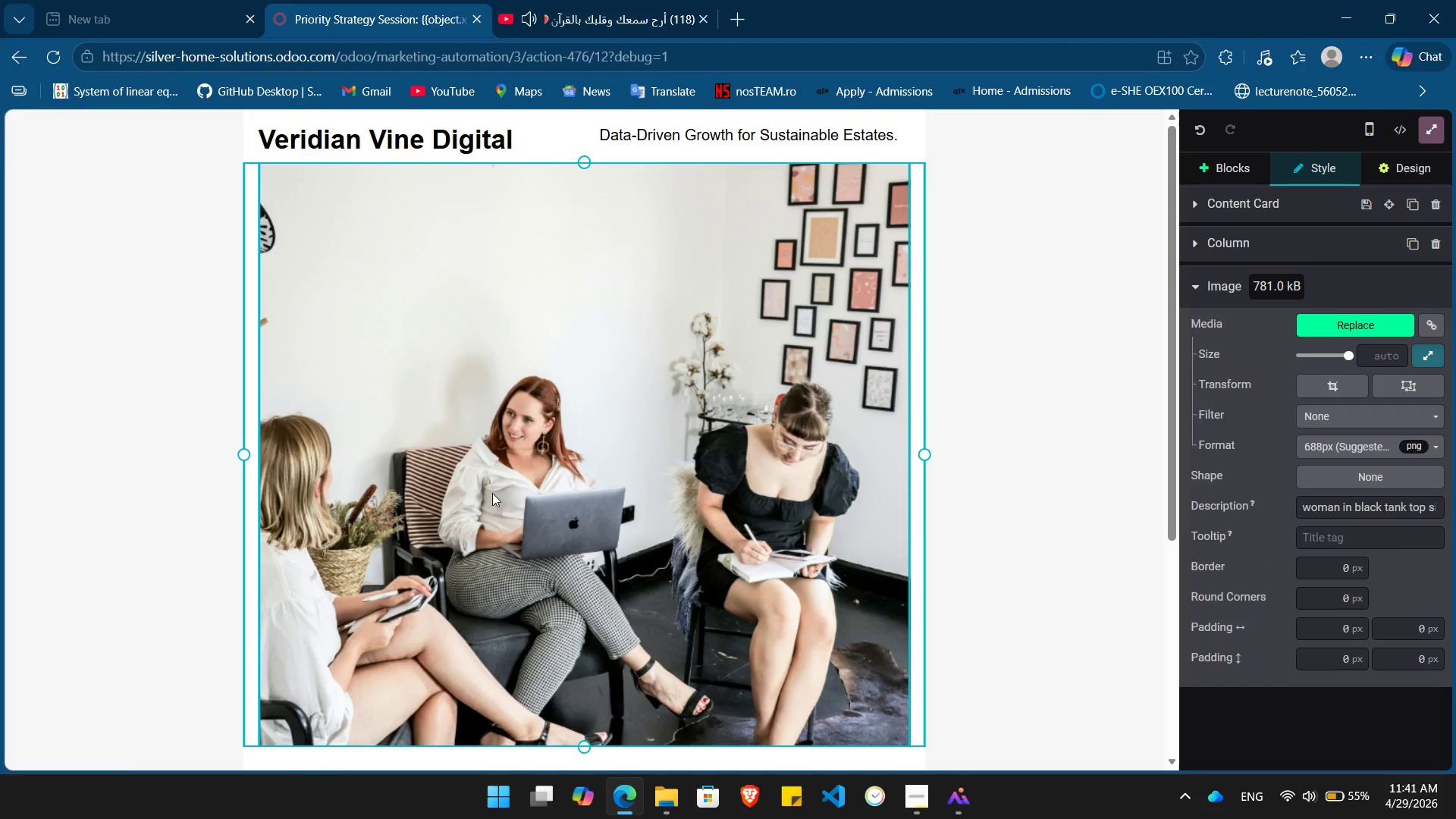 
wait(12.59)
 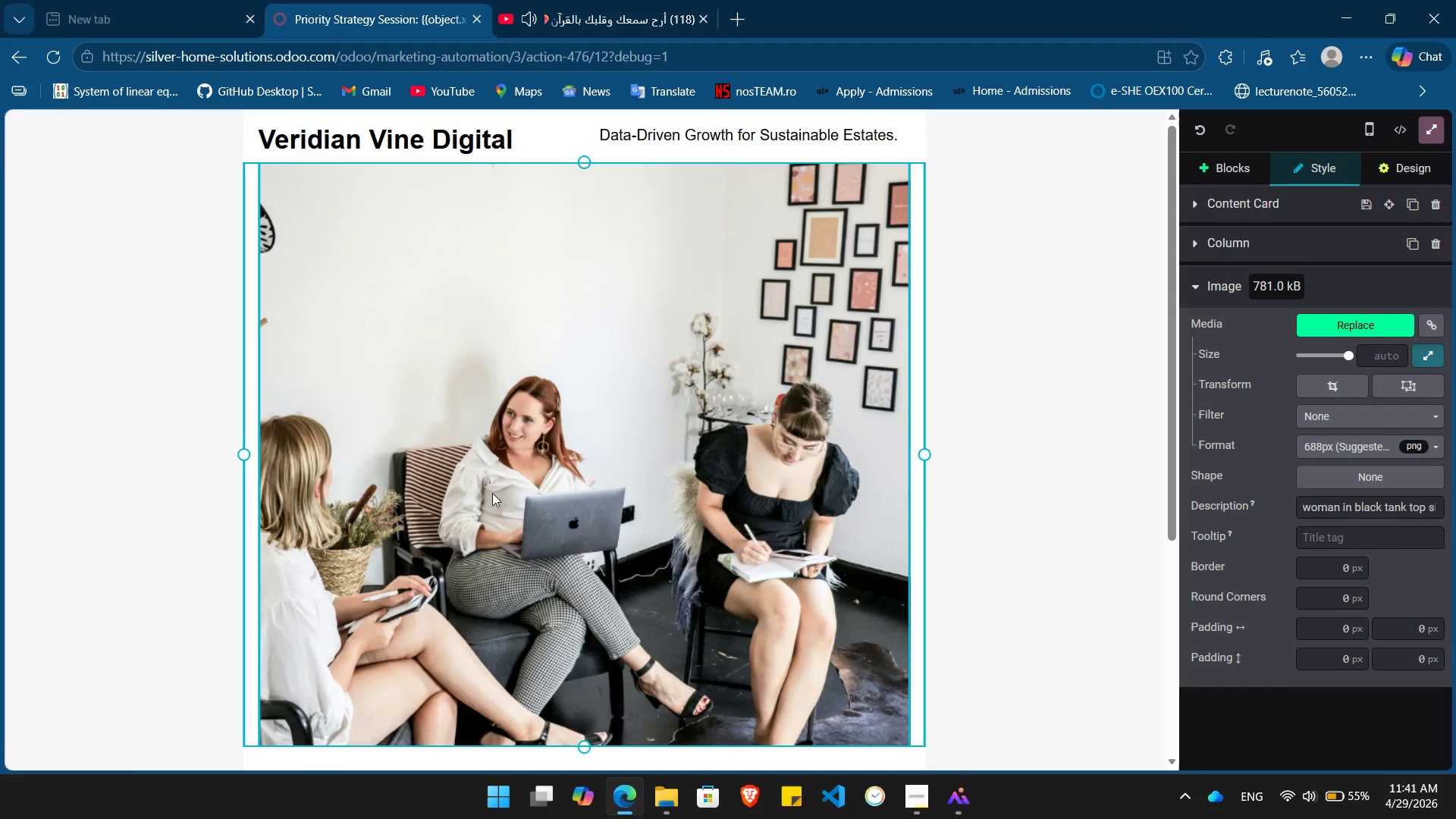 
left_click([1410, 165])
 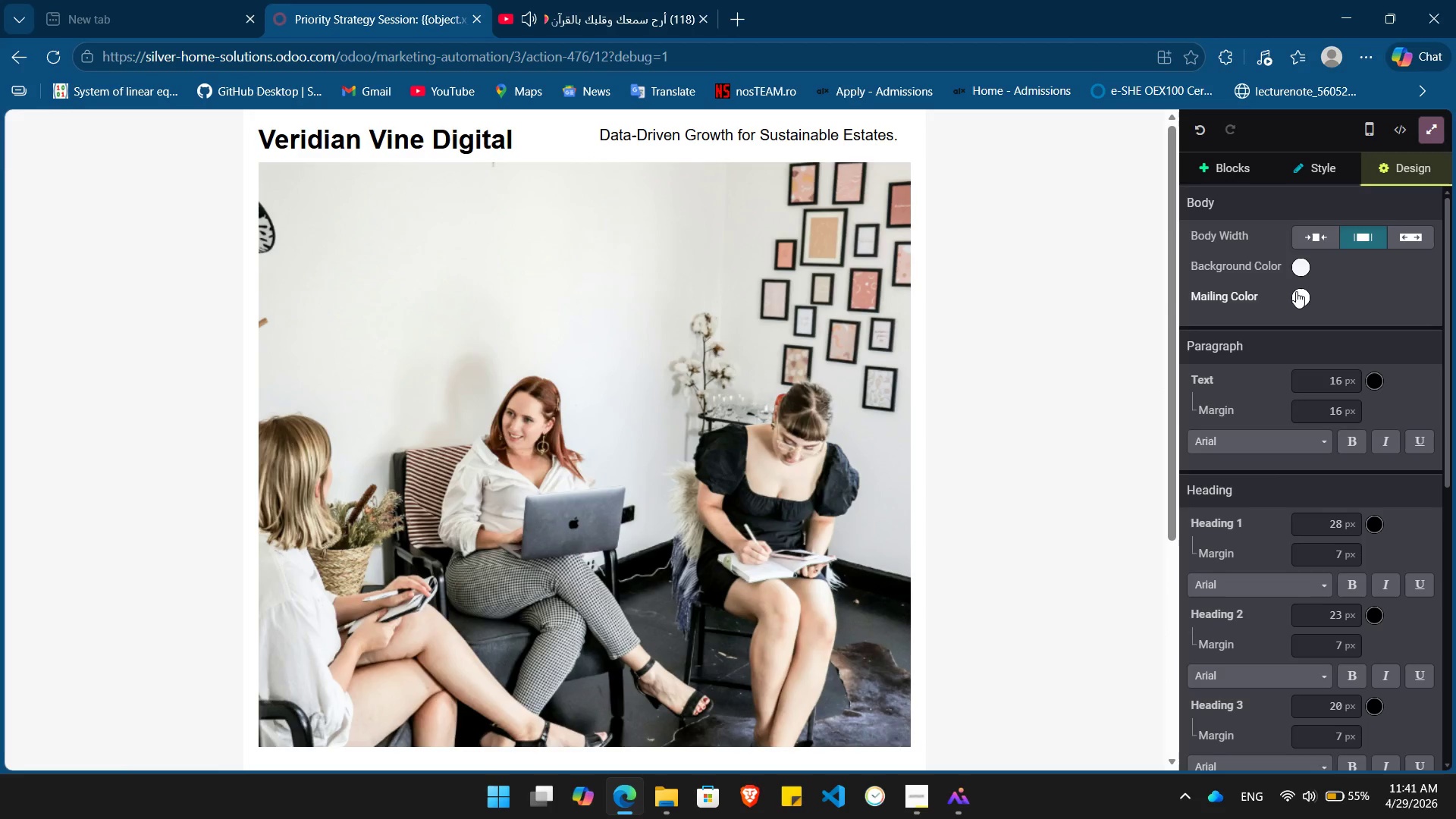 
left_click([1296, 291])
 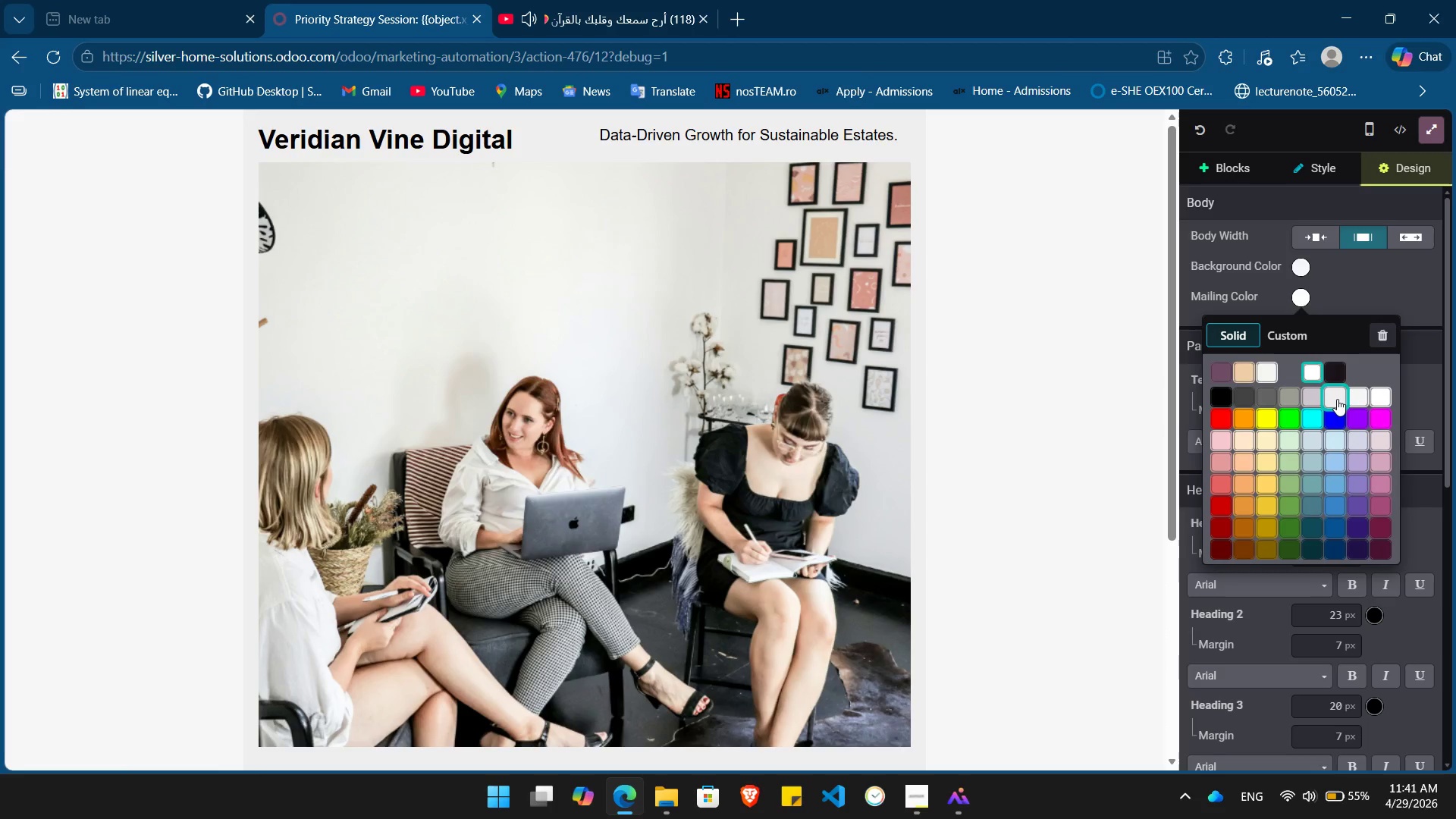 
left_click([1335, 401])
 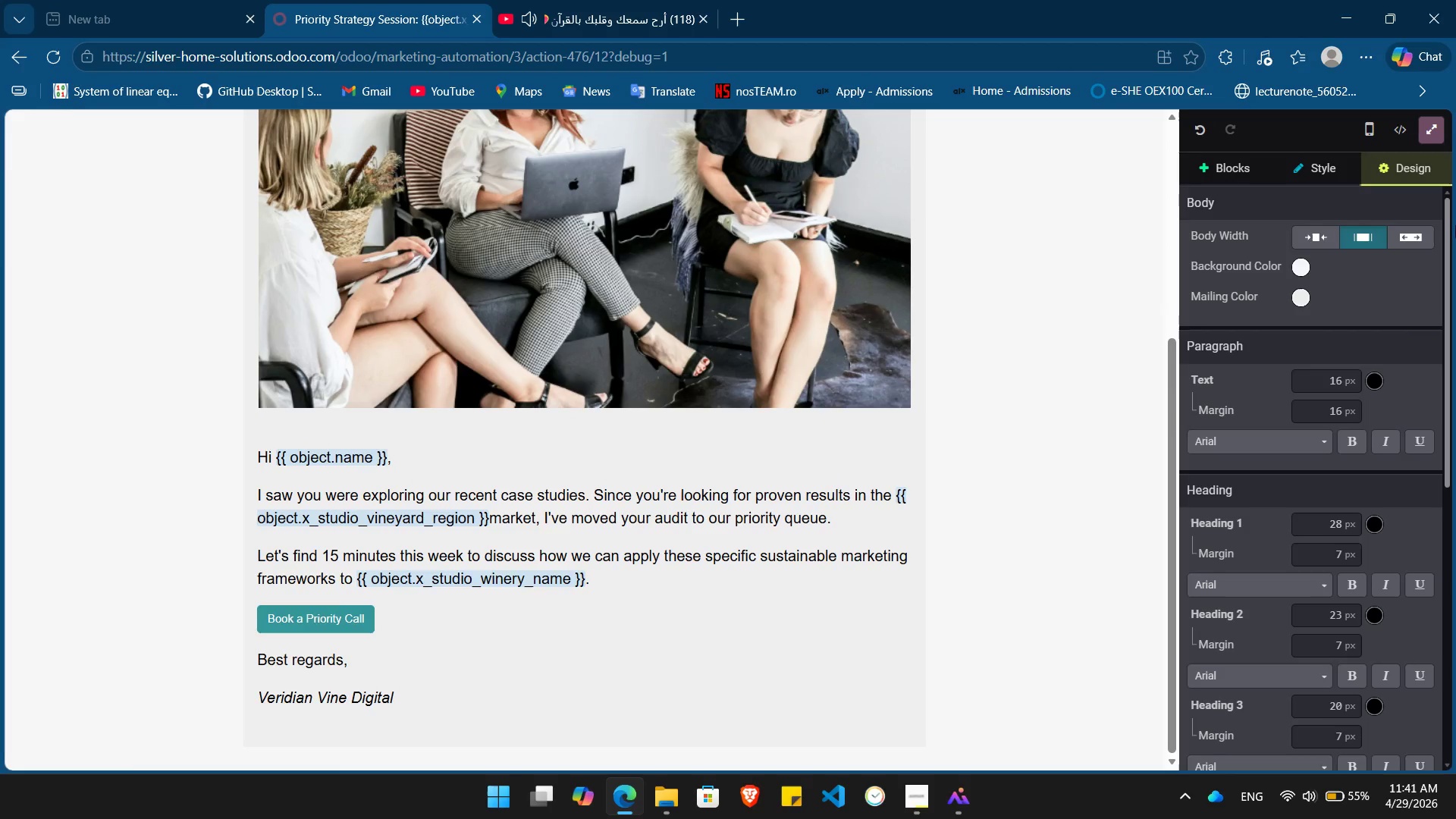 
mouse_move([1393, 466])
 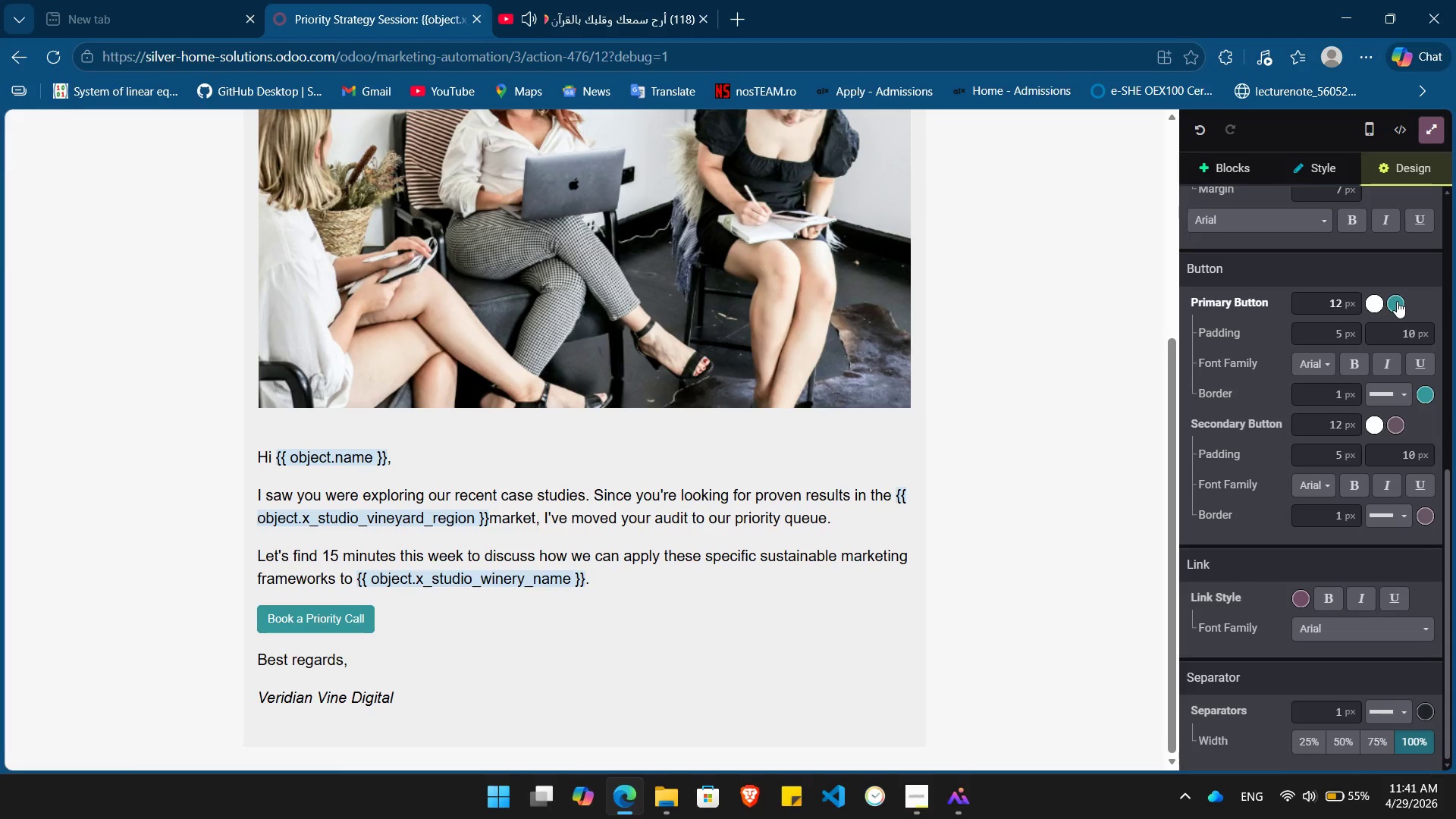 
left_click([1397, 301])
 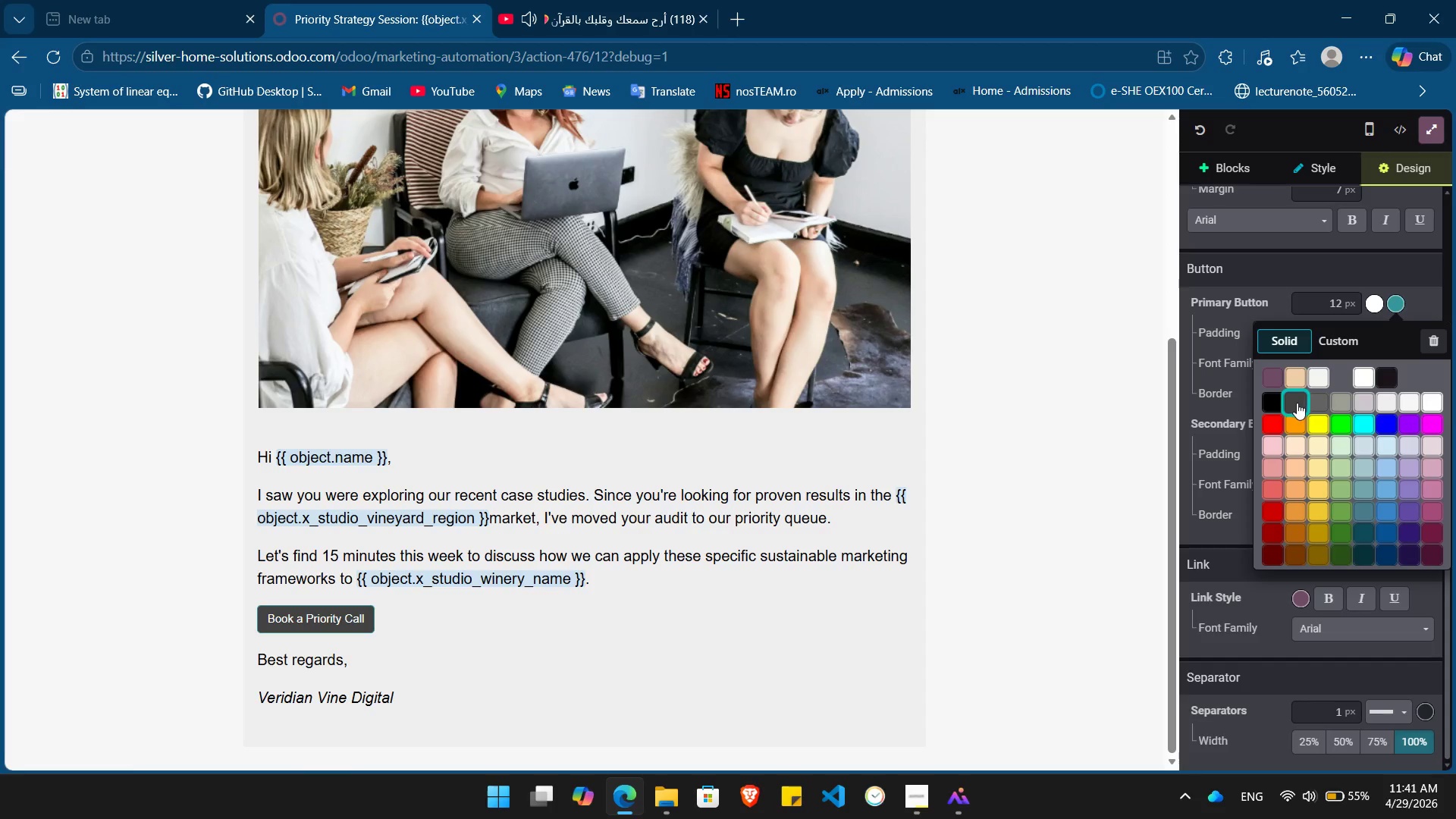 
left_click([1297, 403])
 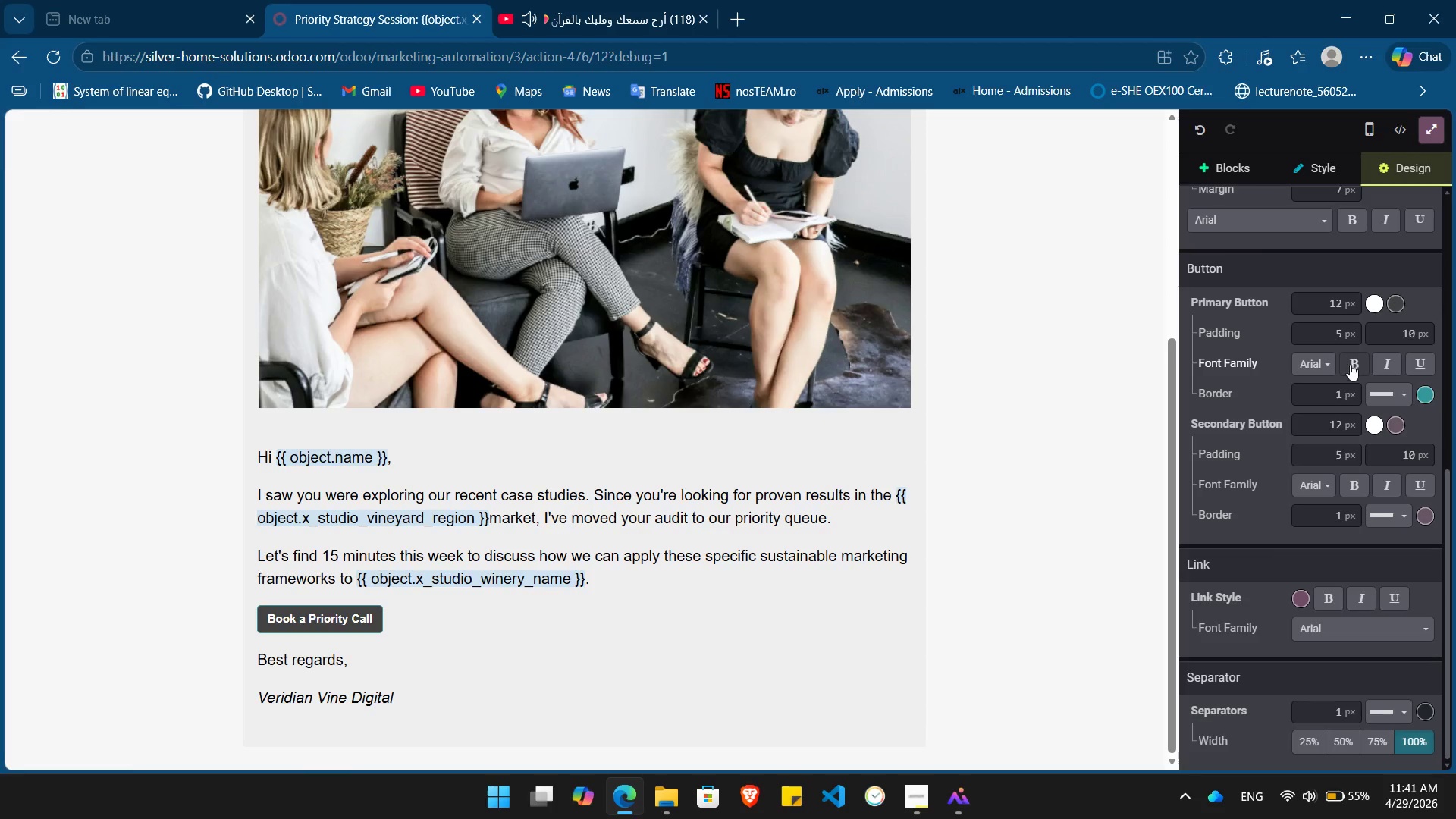 
left_click([1349, 366])
 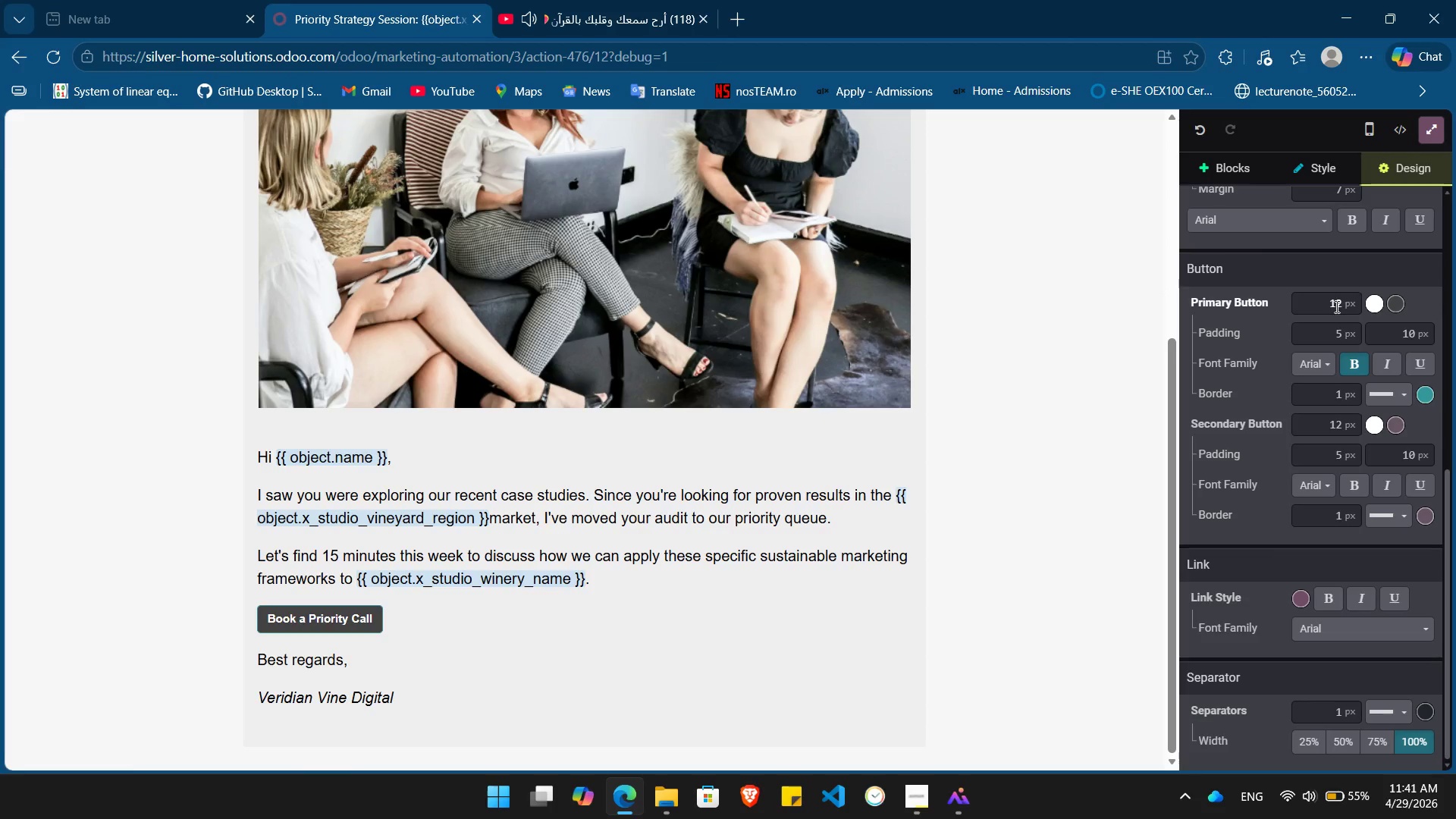 
left_click([1335, 306])
 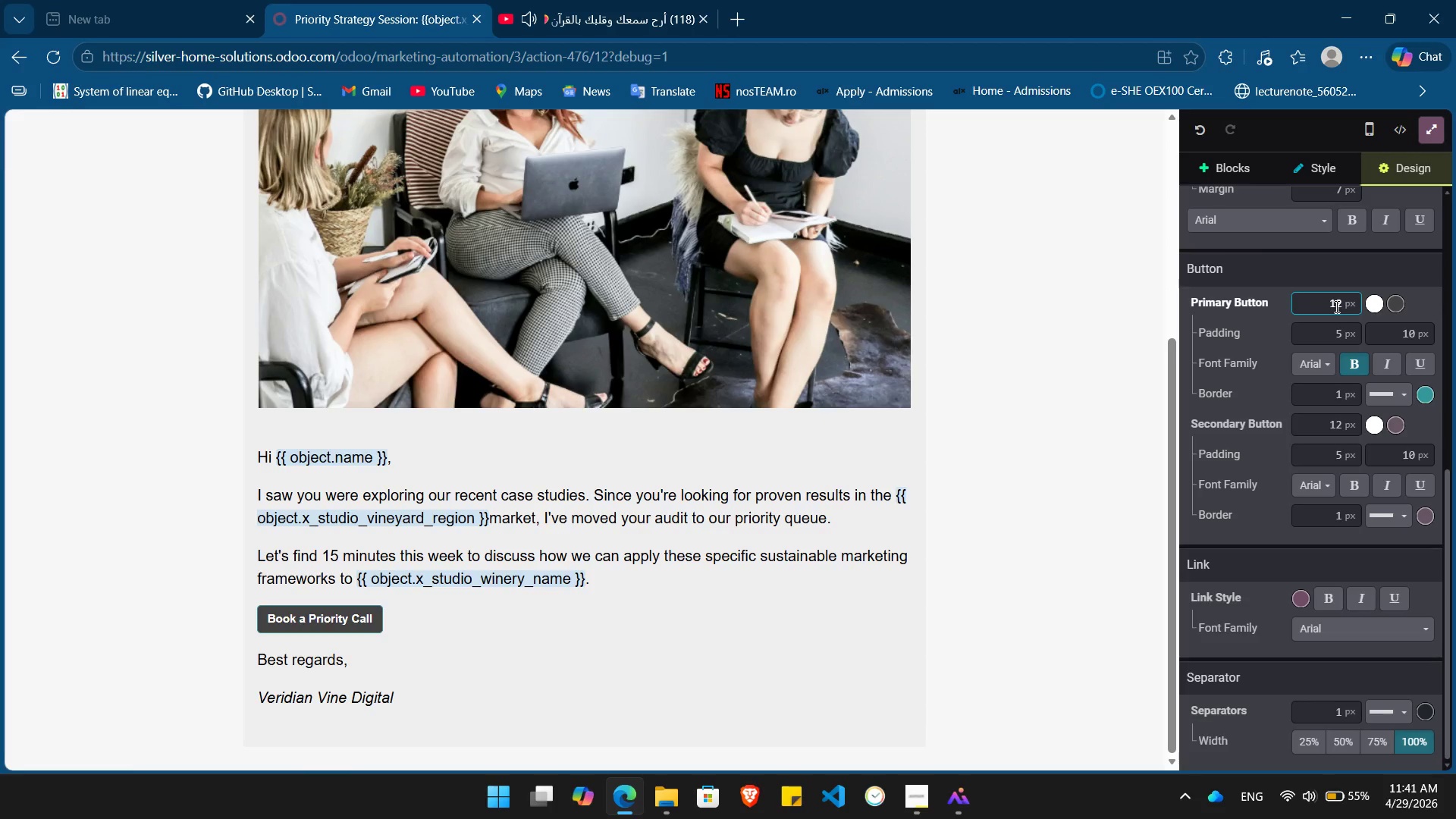 
key(Delete)
 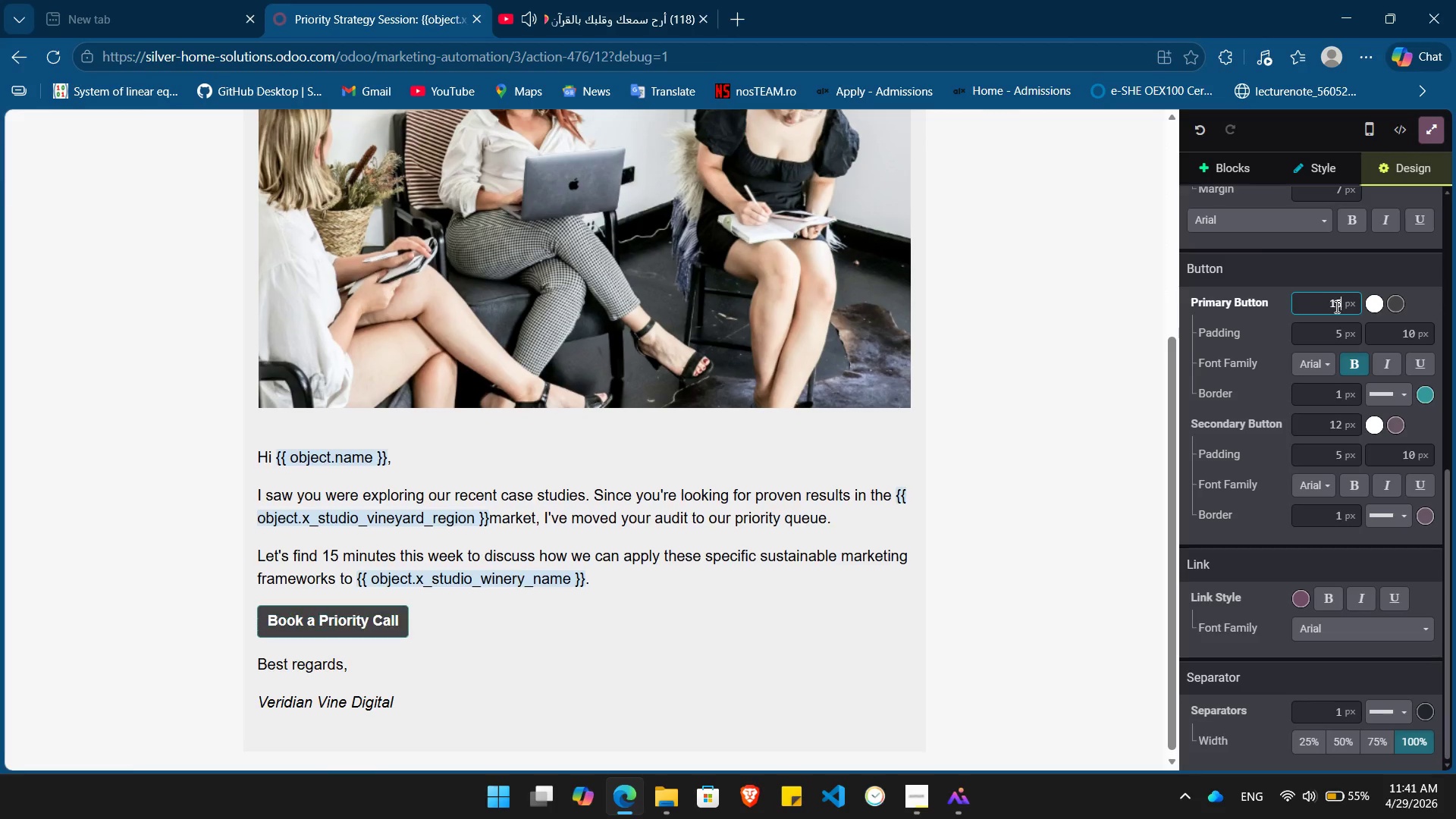 
key(Numpad5)
 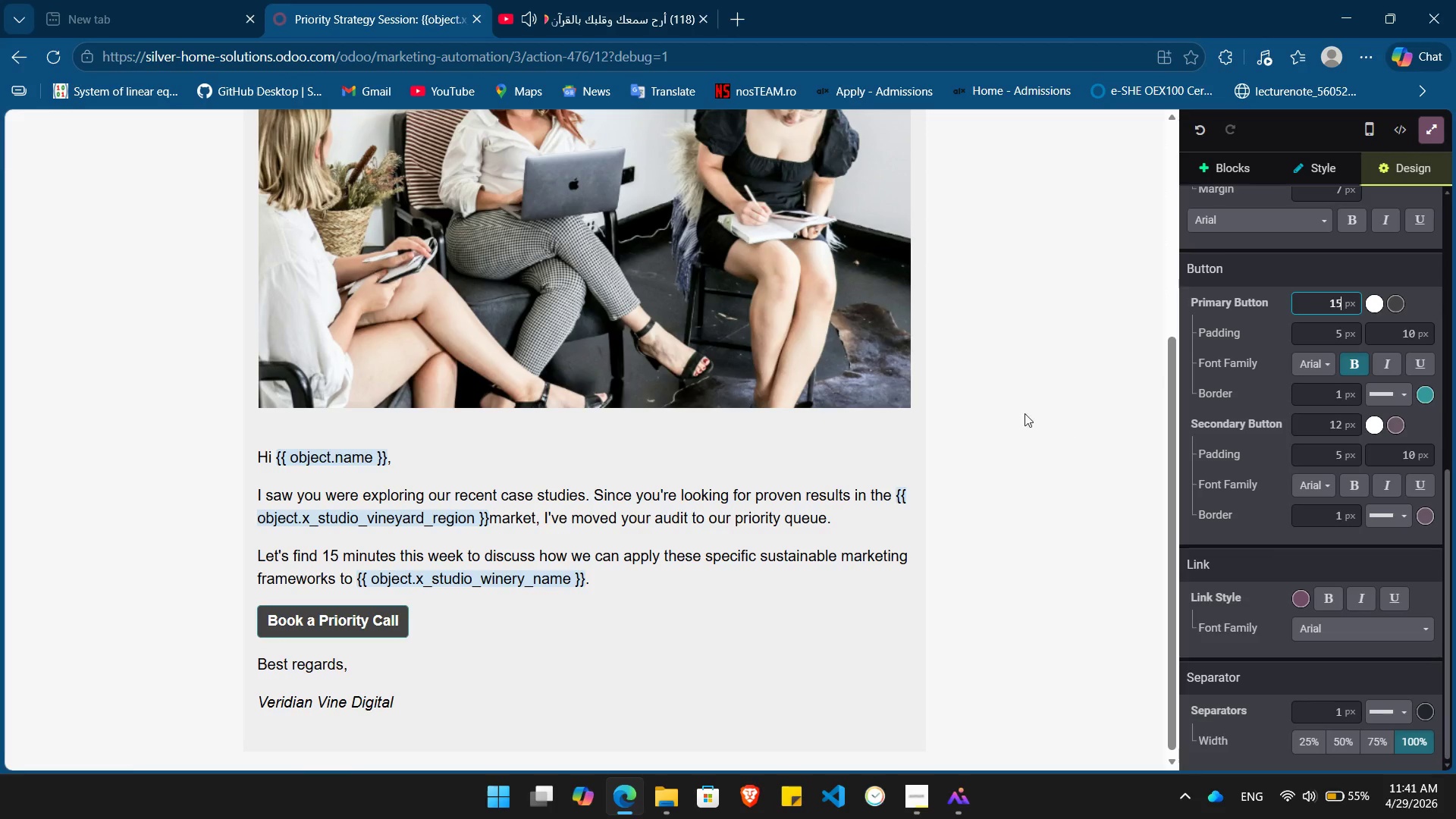 
left_click([1013, 411])
 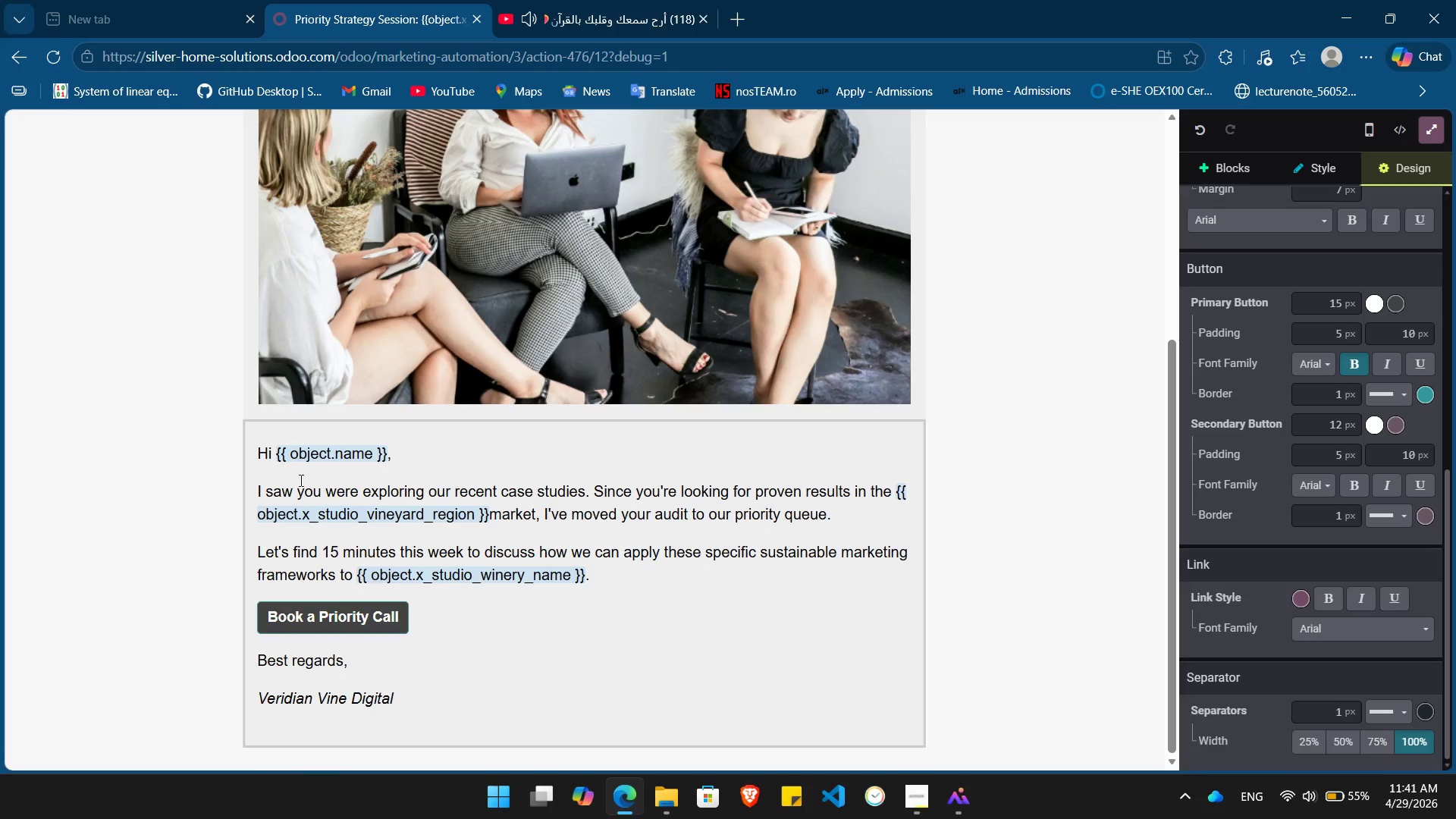 
wait(6.28)
 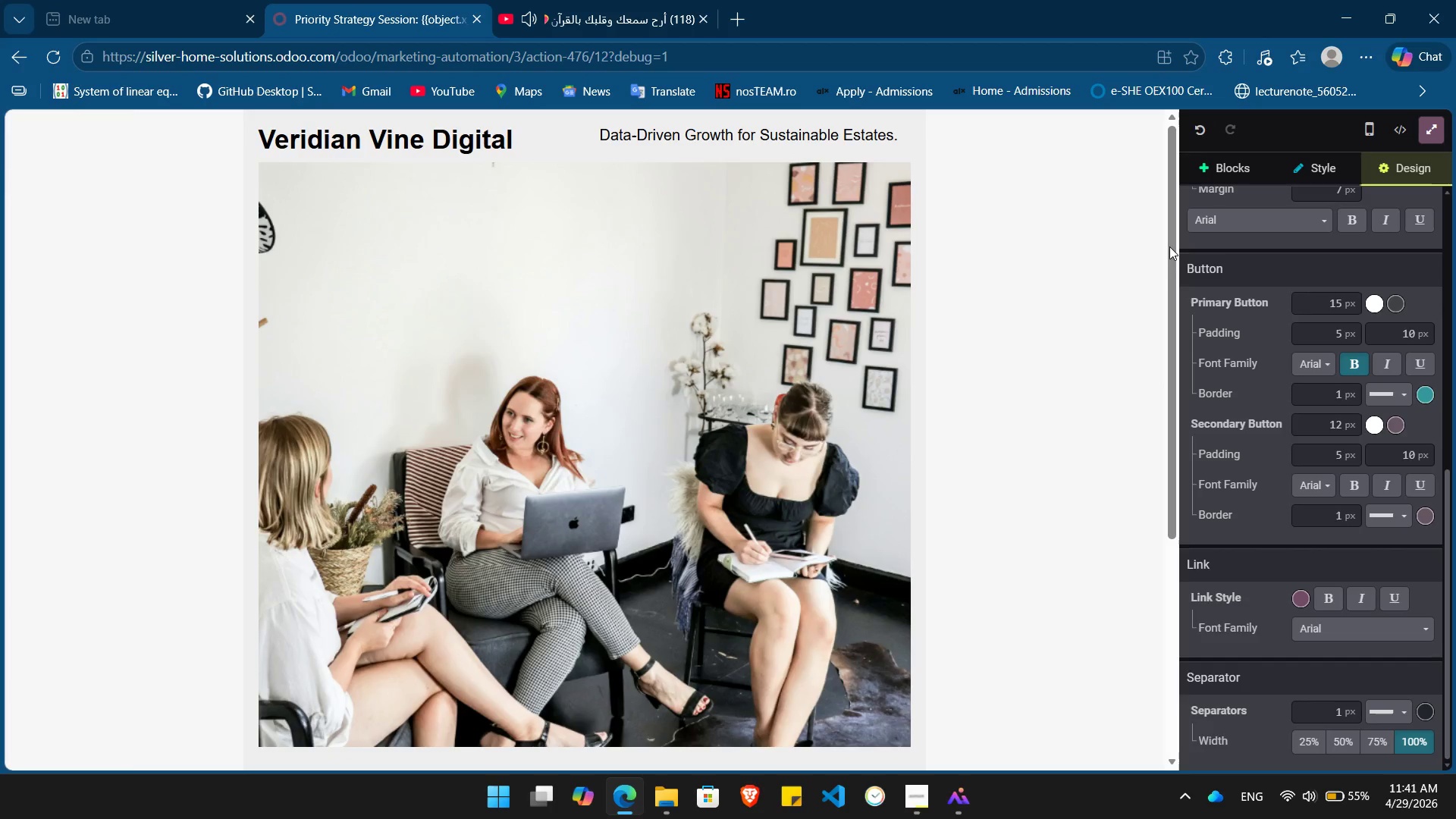 
left_click([259, 455])
 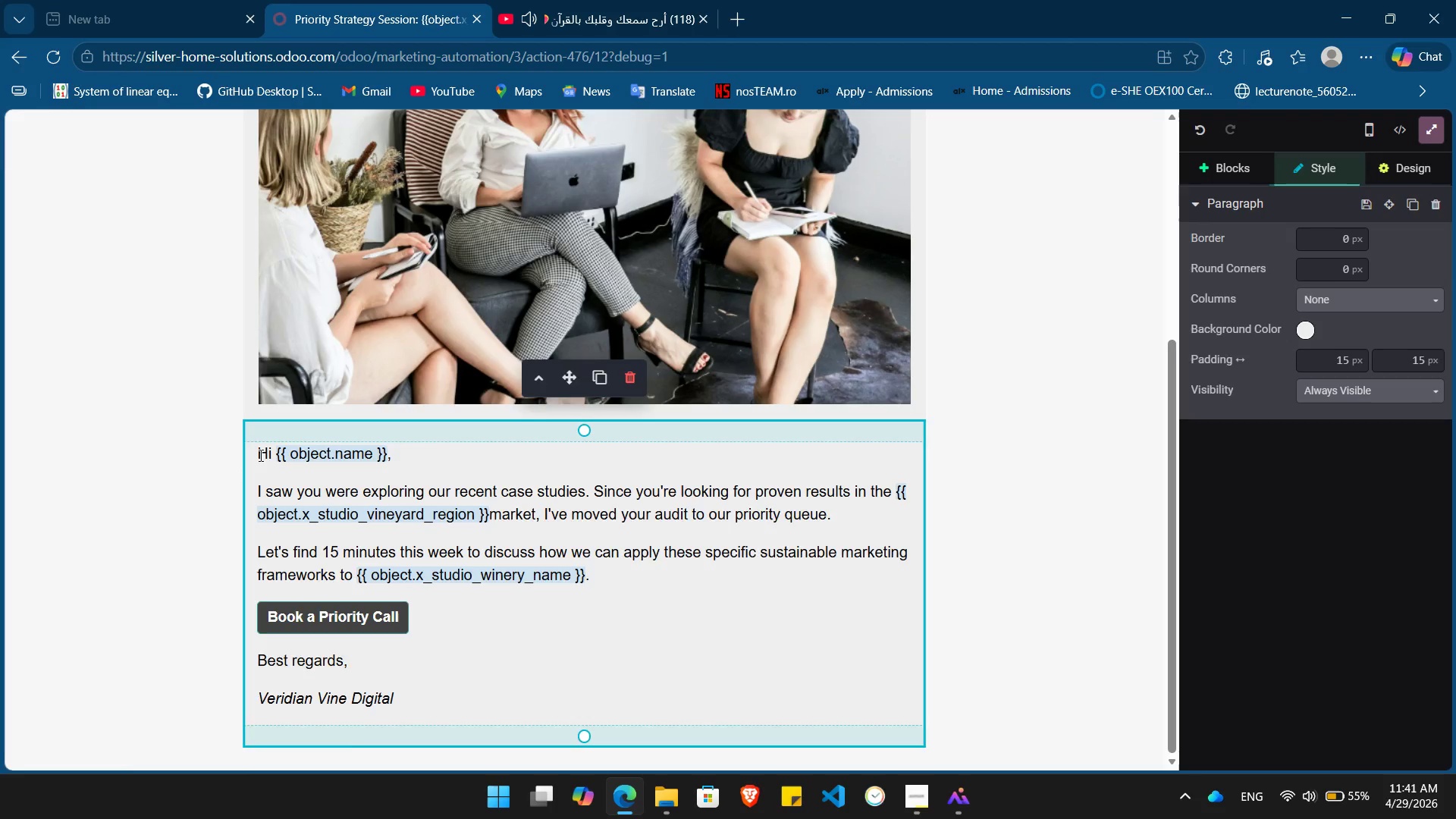 
key(Enter)
 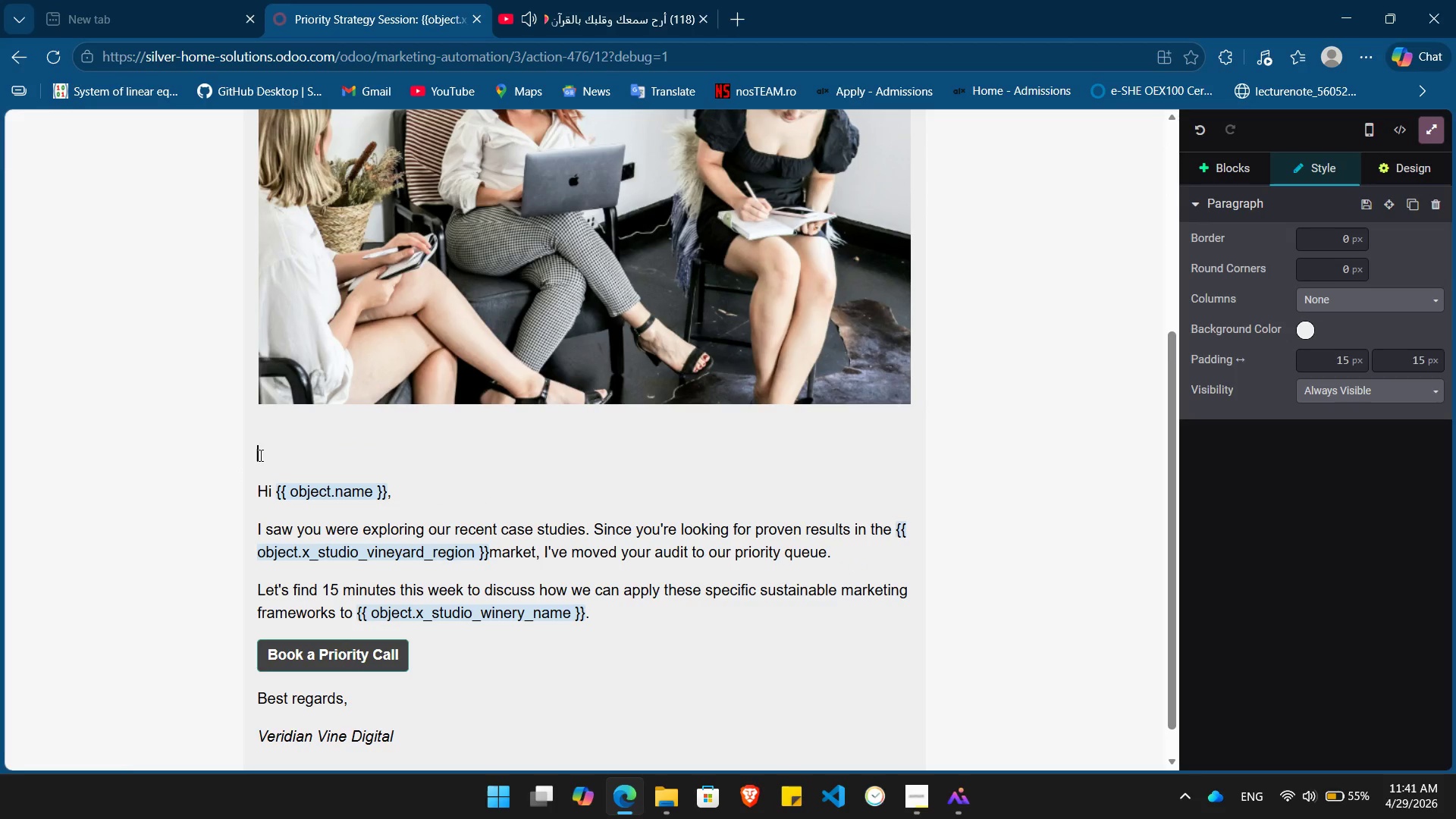 
key(ArrowUp)
 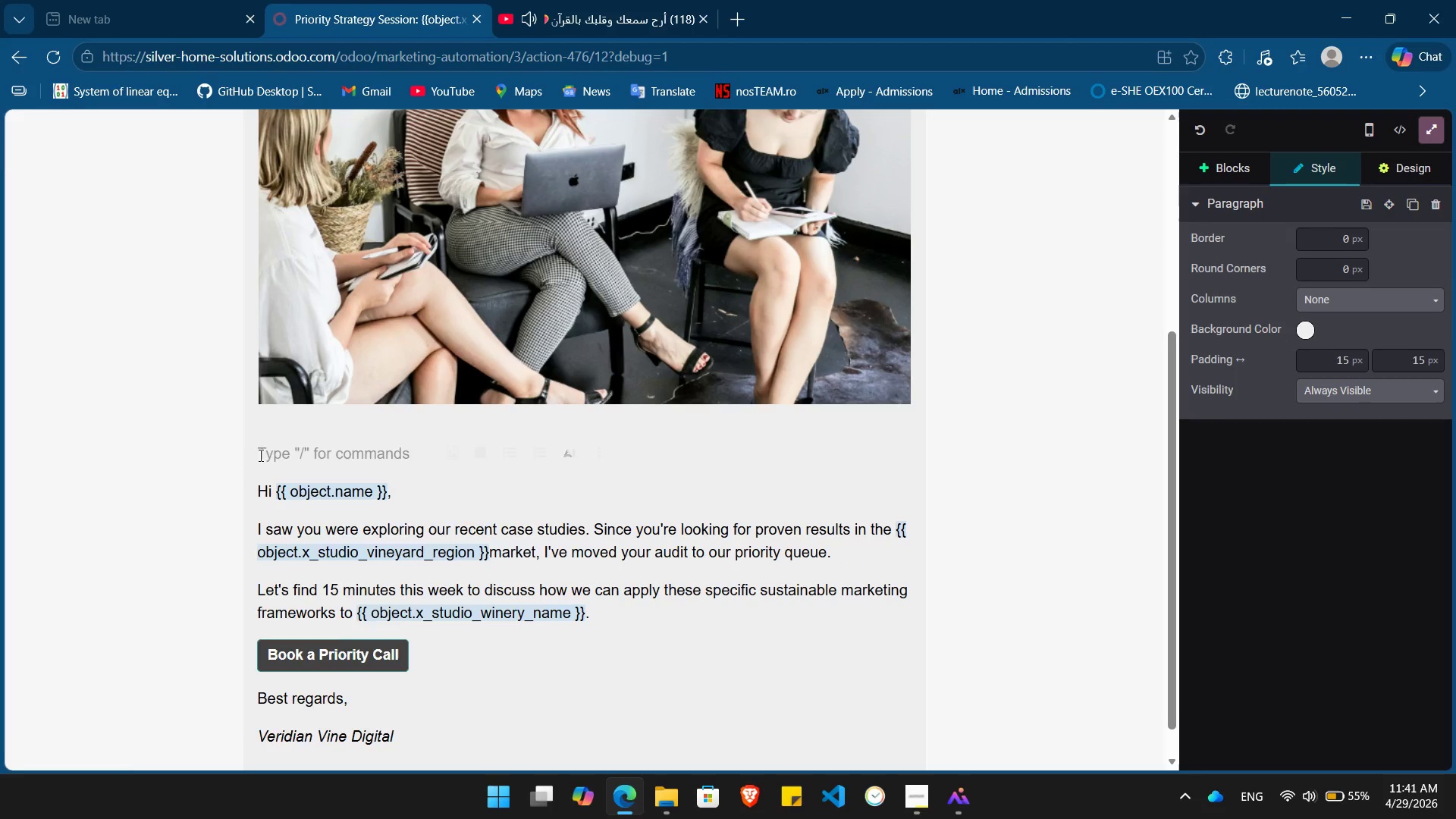 
key(Slash)
 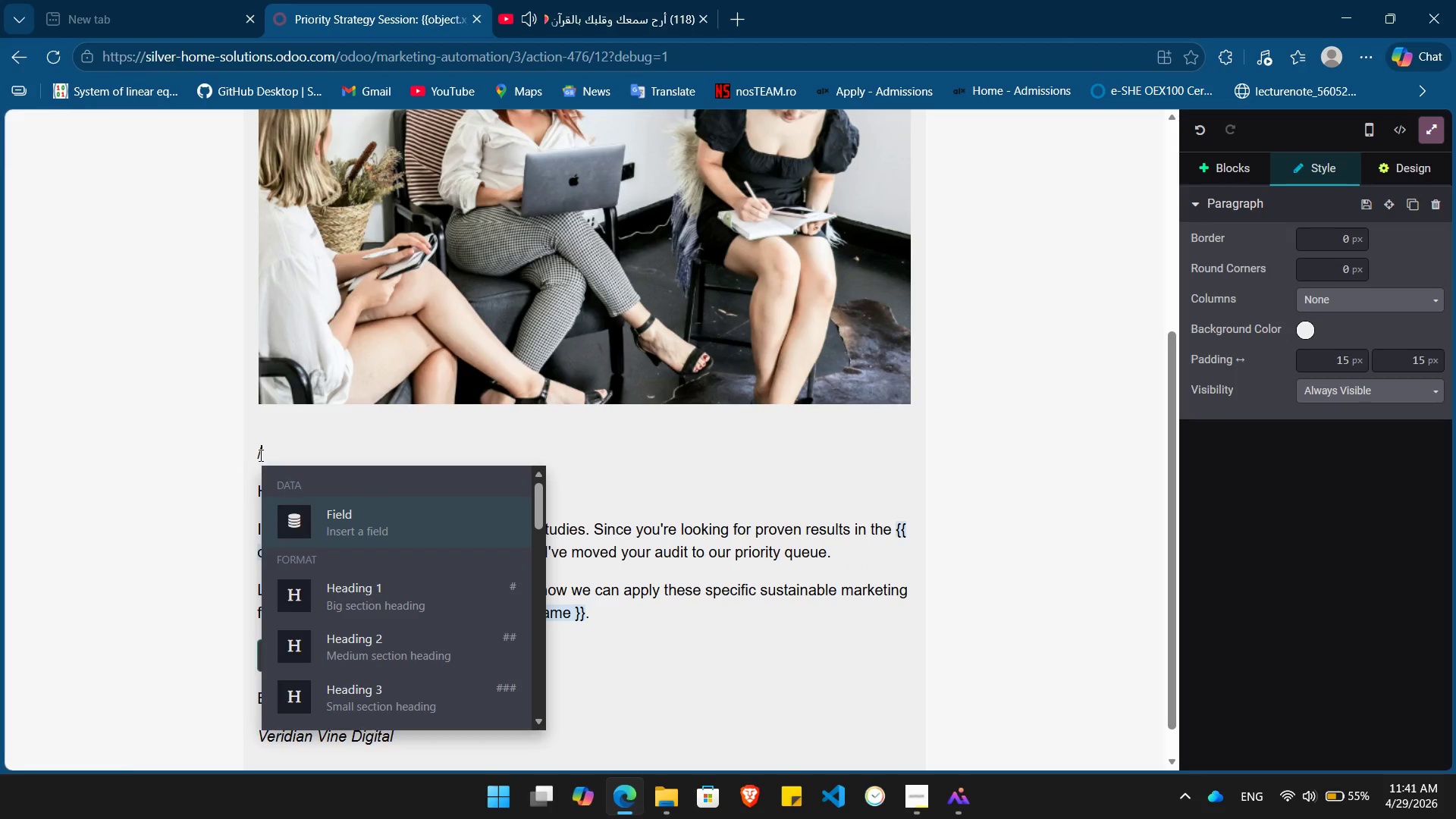 
key(H)
 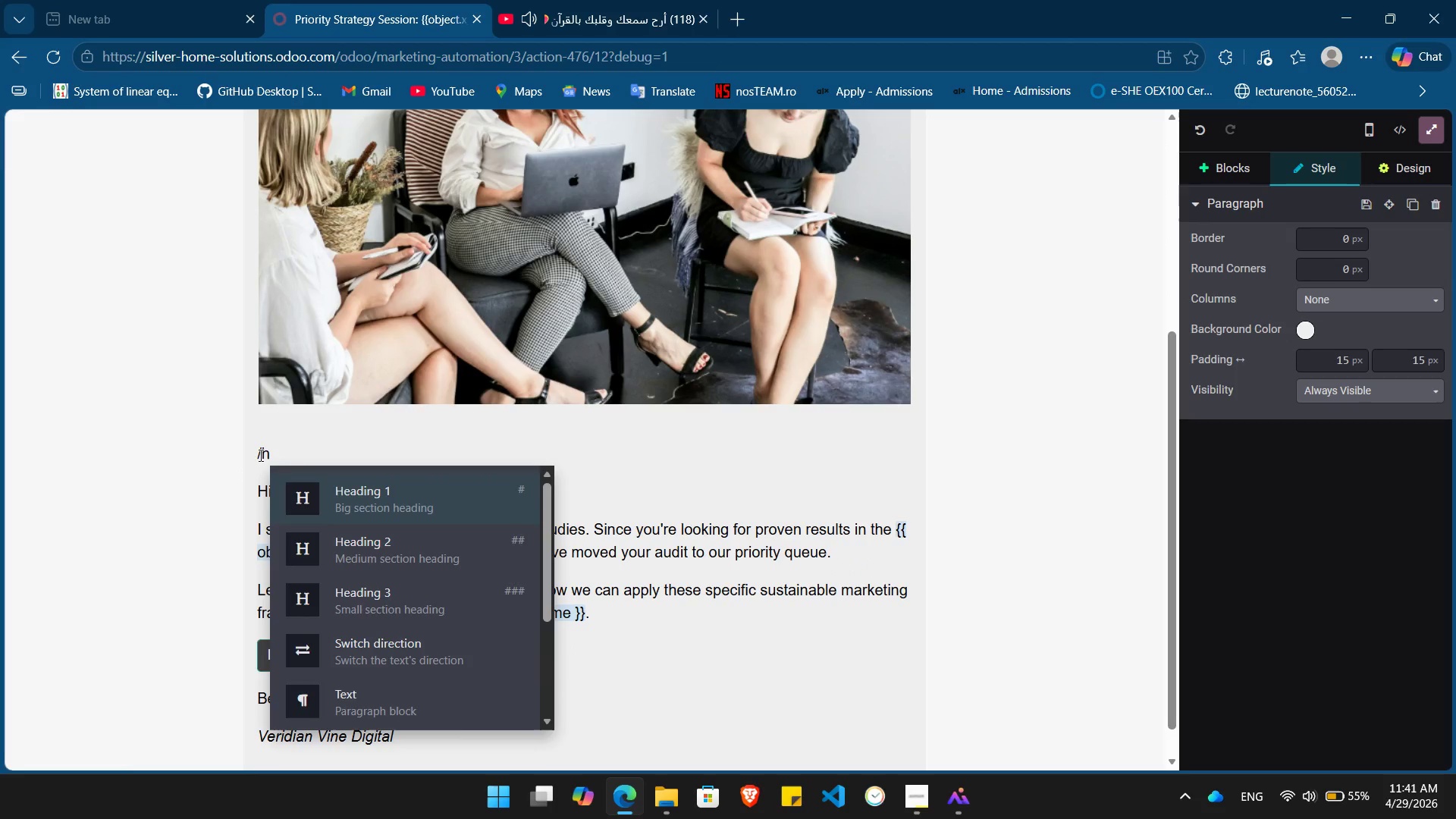 
key(Enter)
 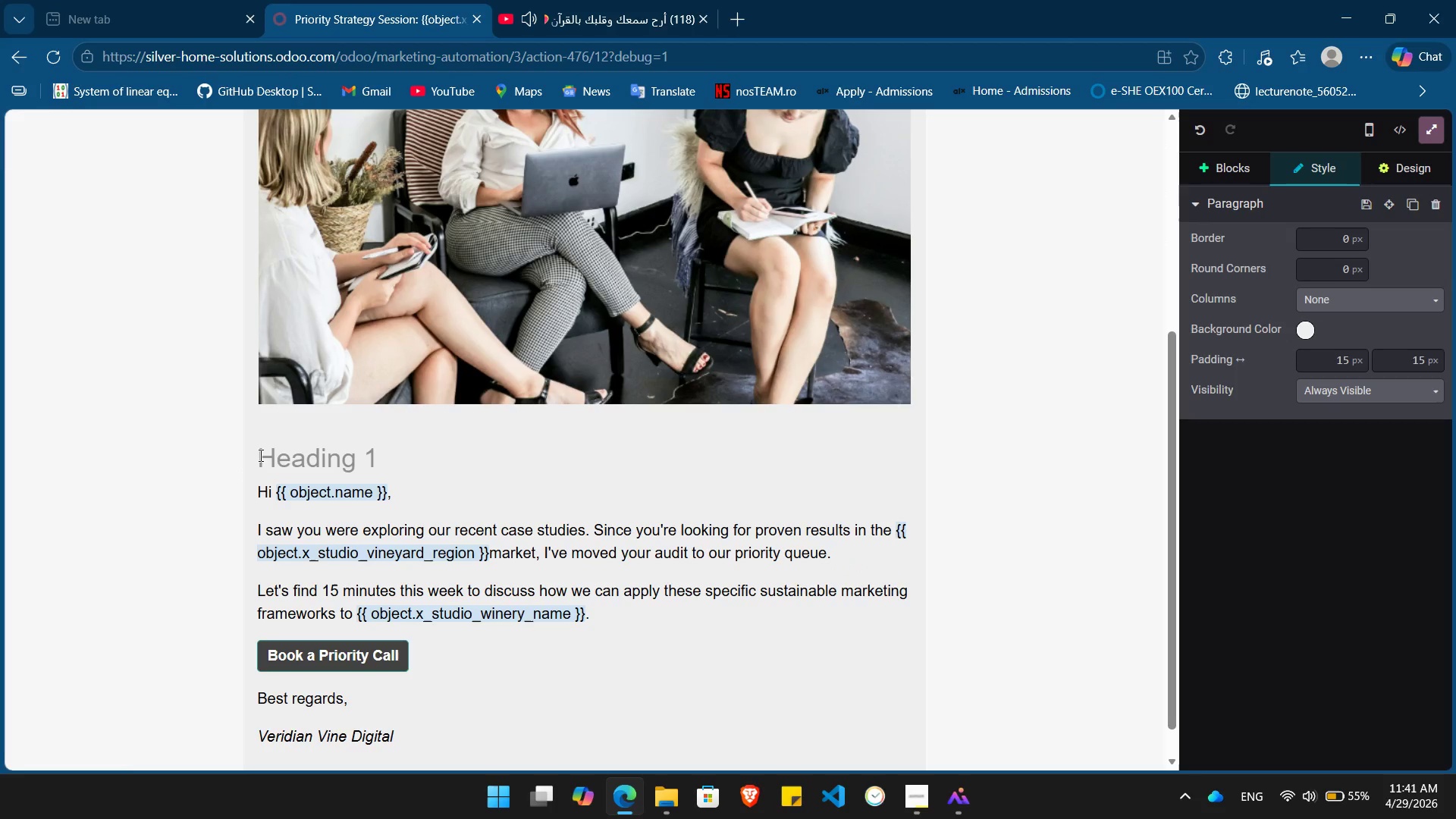 
type(reserve )
 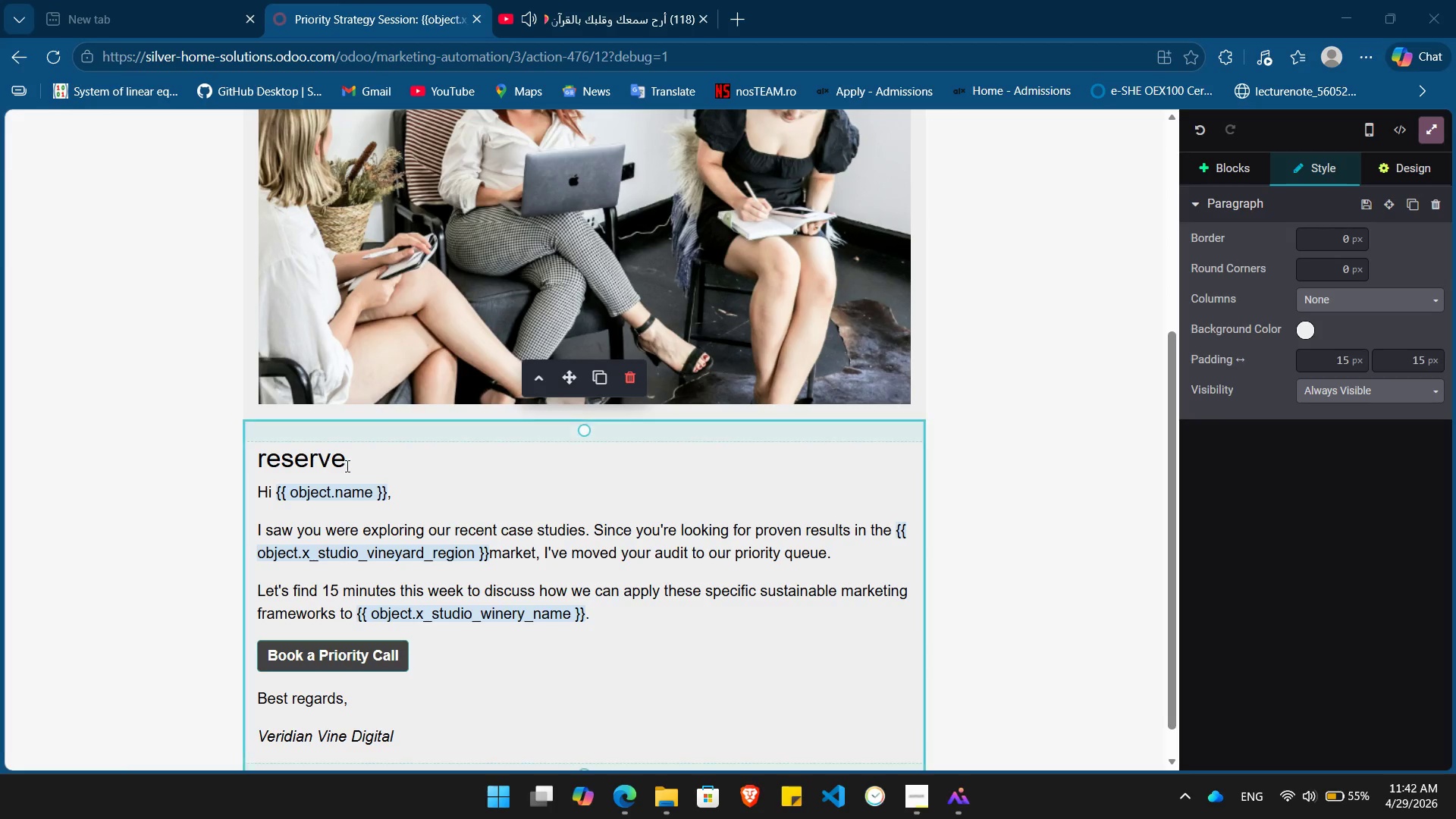 
double_click([336, 461])
 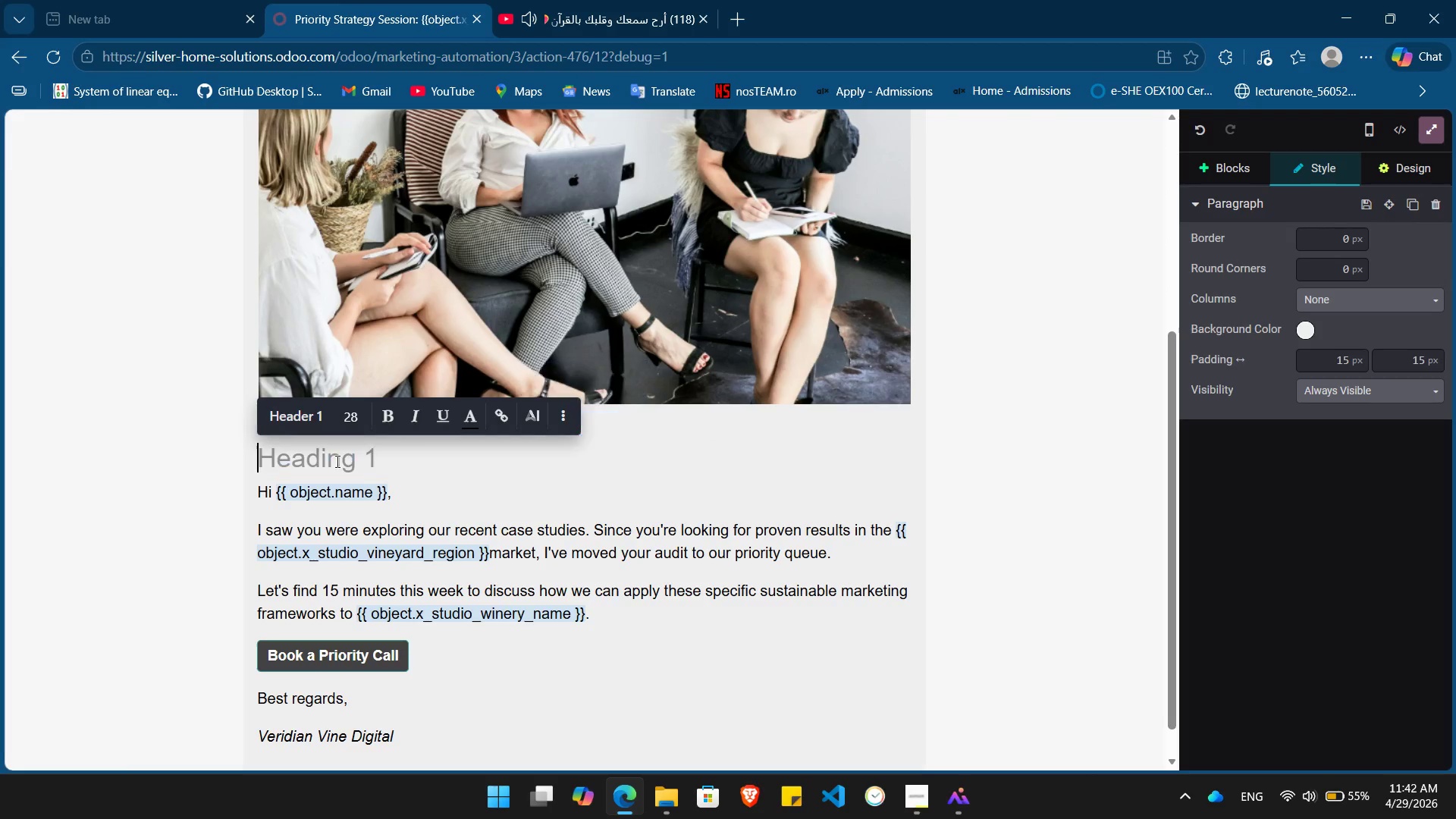 
key(Backspace)
type(Reserve for the Region's Top Producers)
 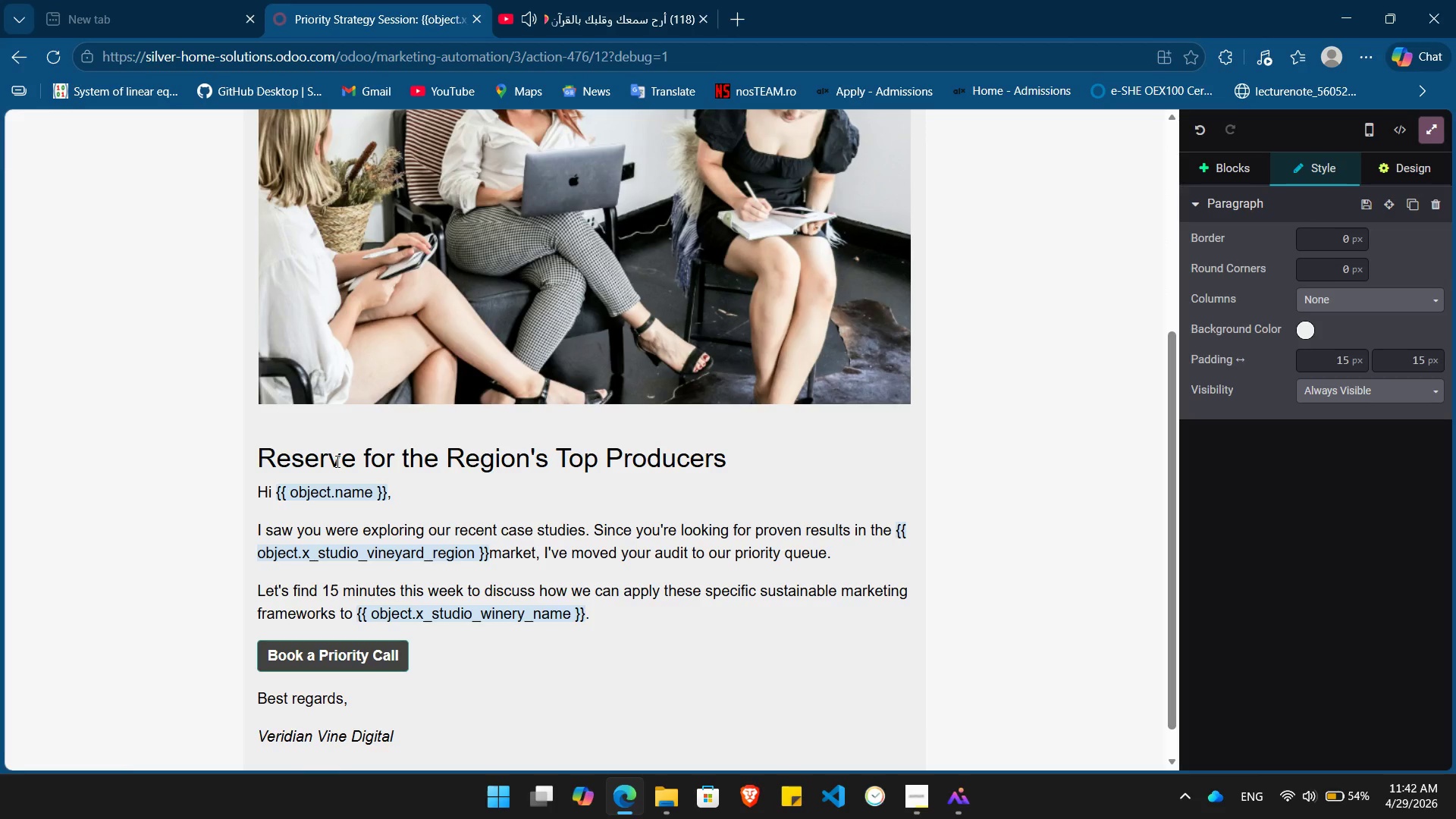 
double_click([392, 467])
 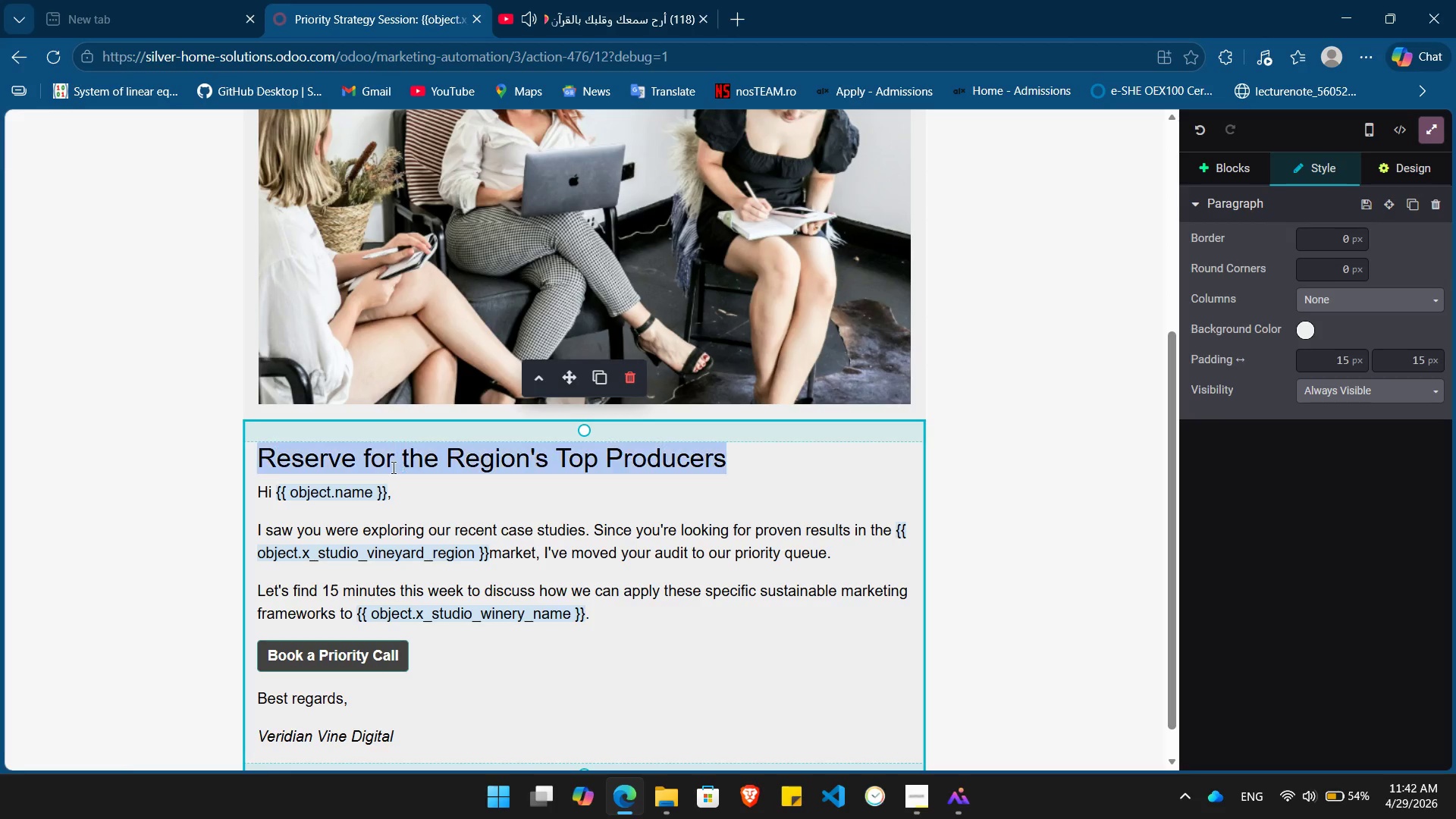 
triple_click([392, 467])
 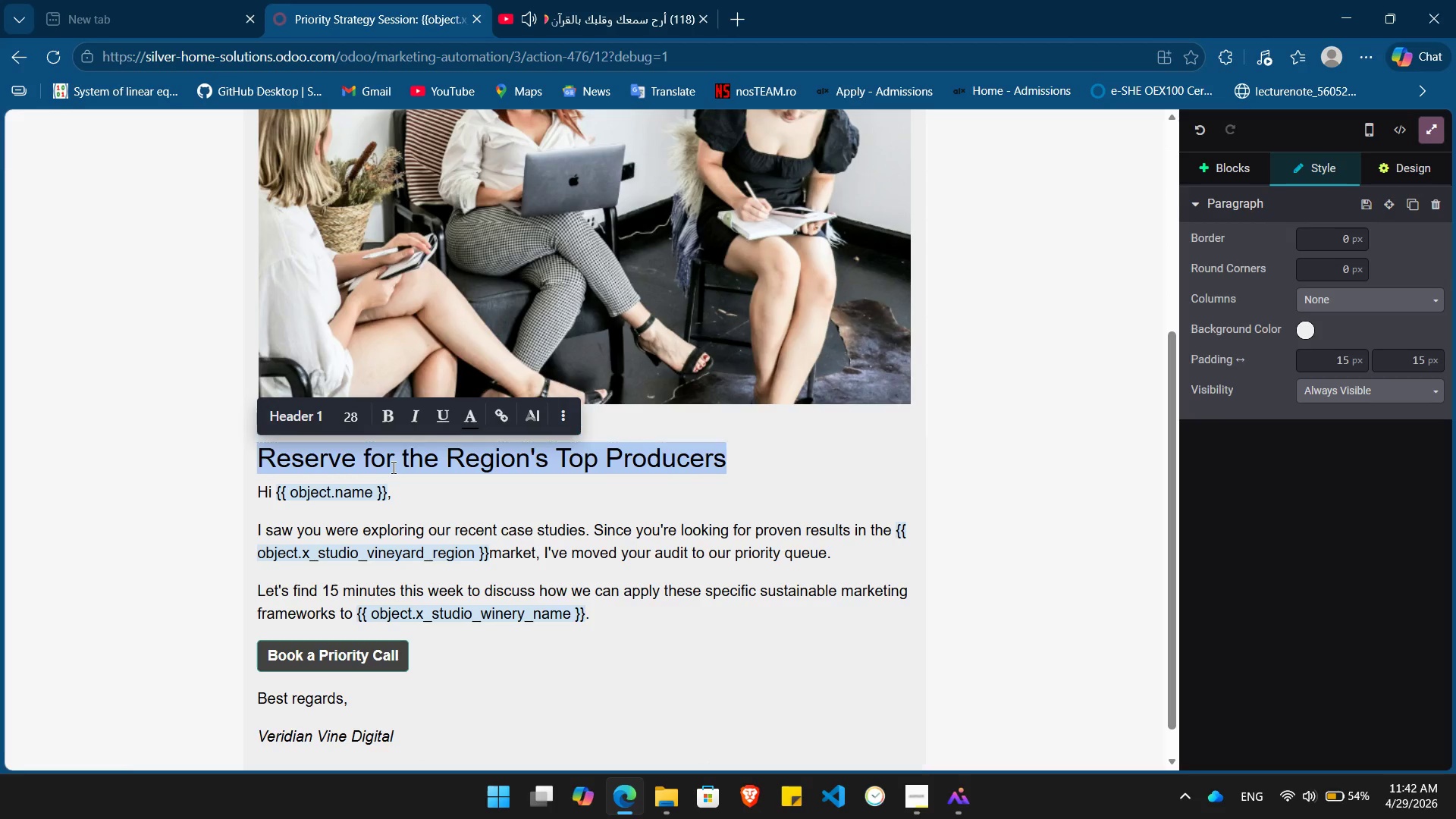 
key(Control+ControlLeft)
 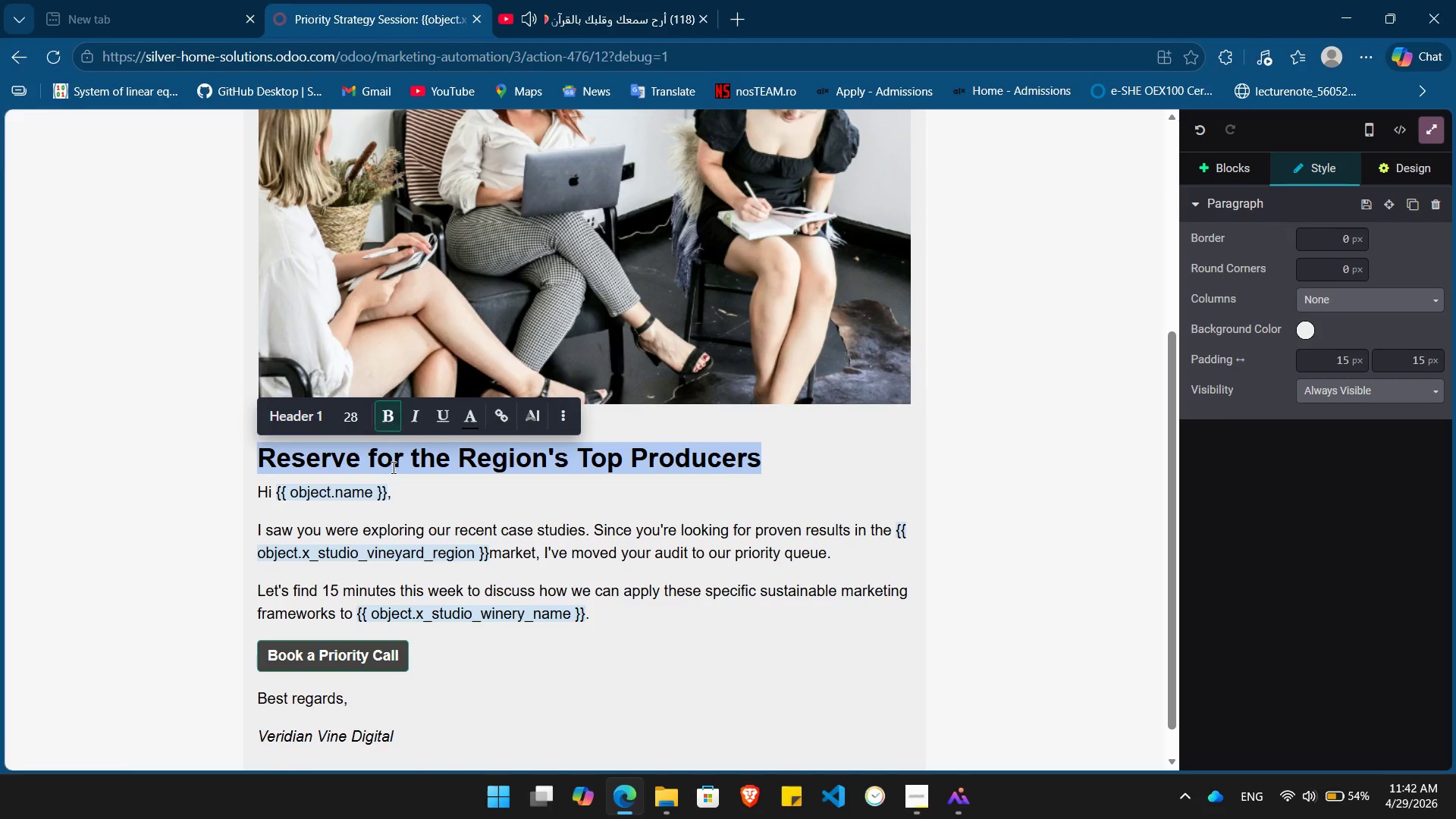 
key(Control+B)
 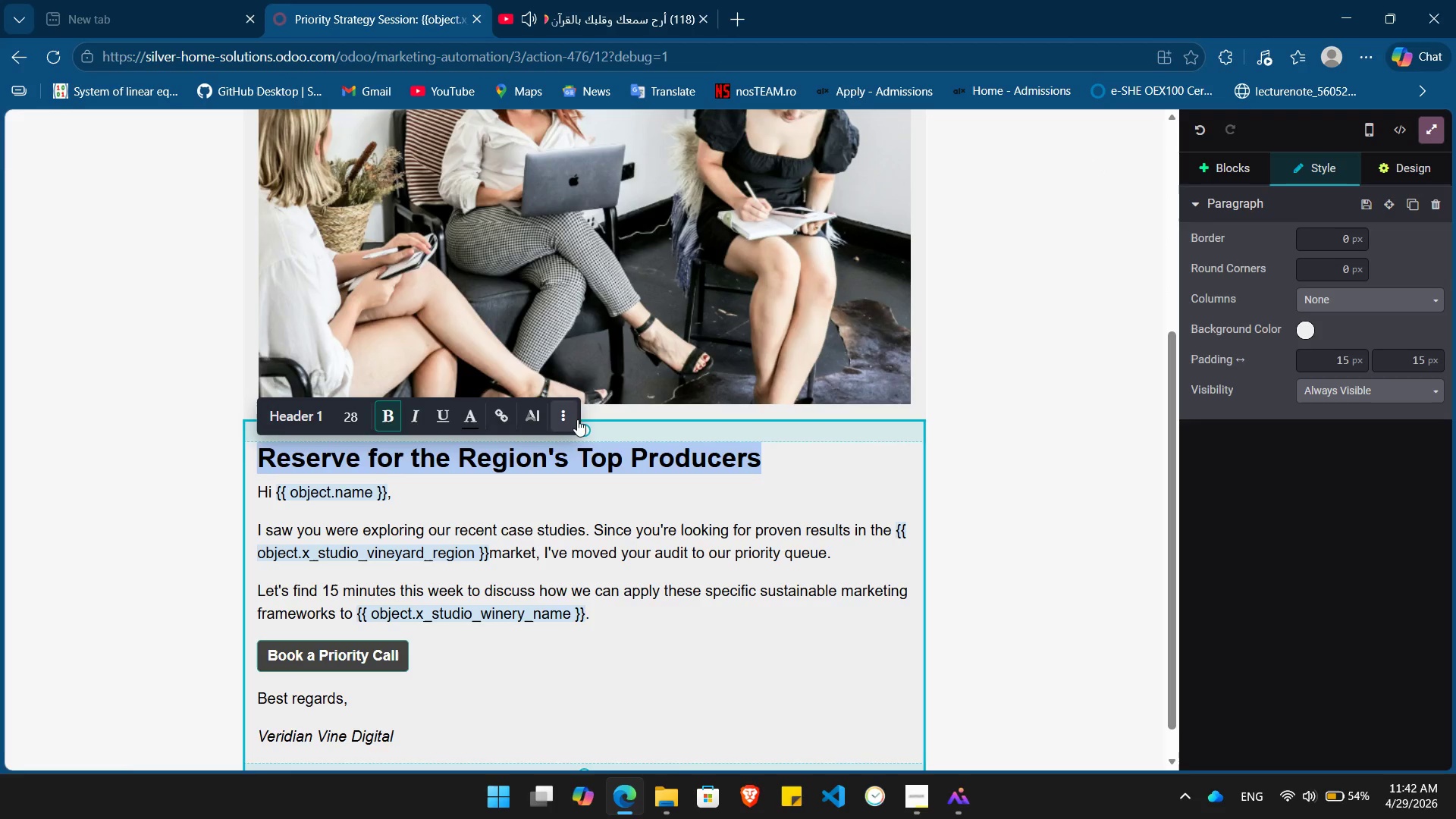 
left_click([564, 413])
 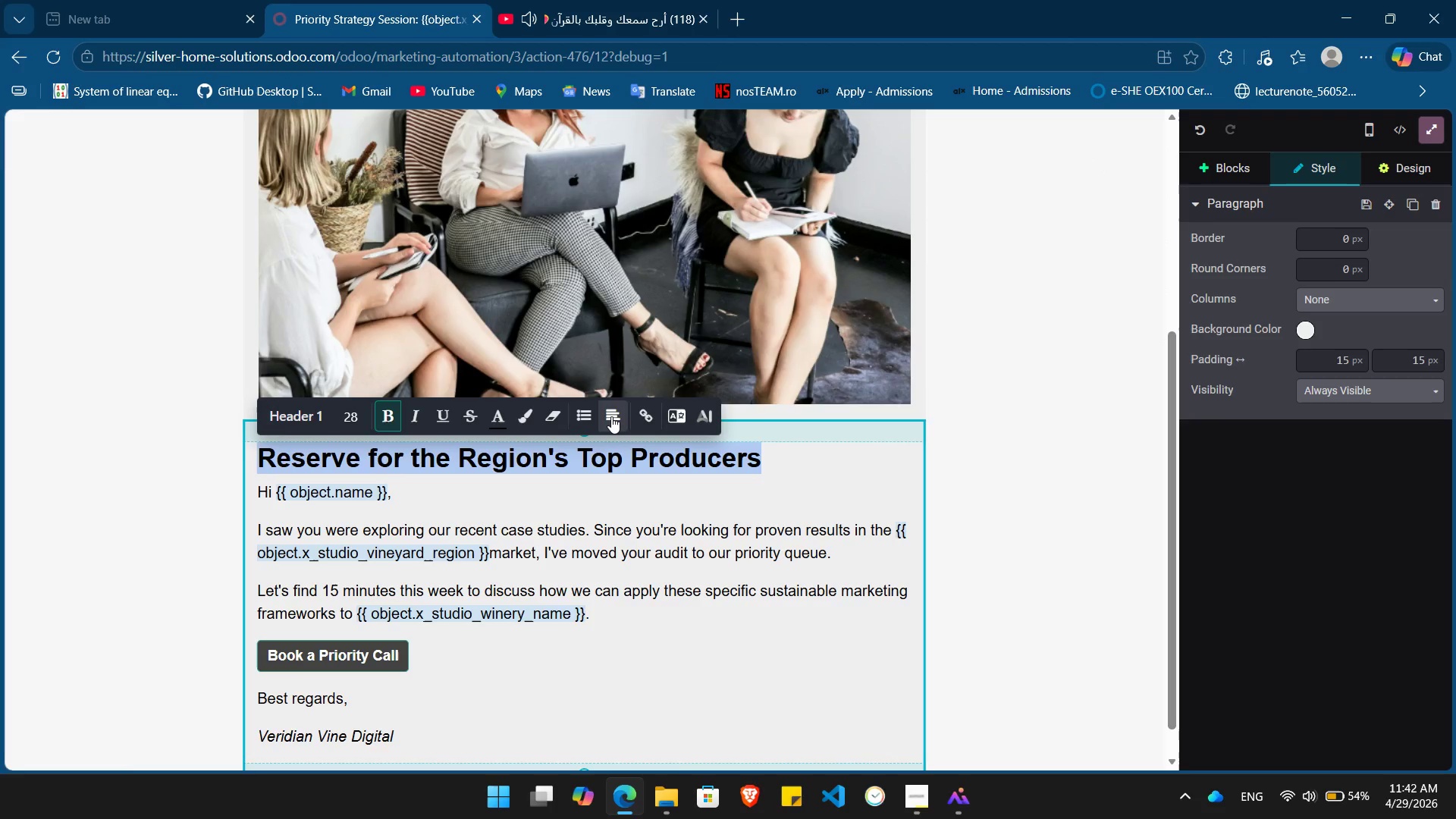 
left_click([611, 416])
 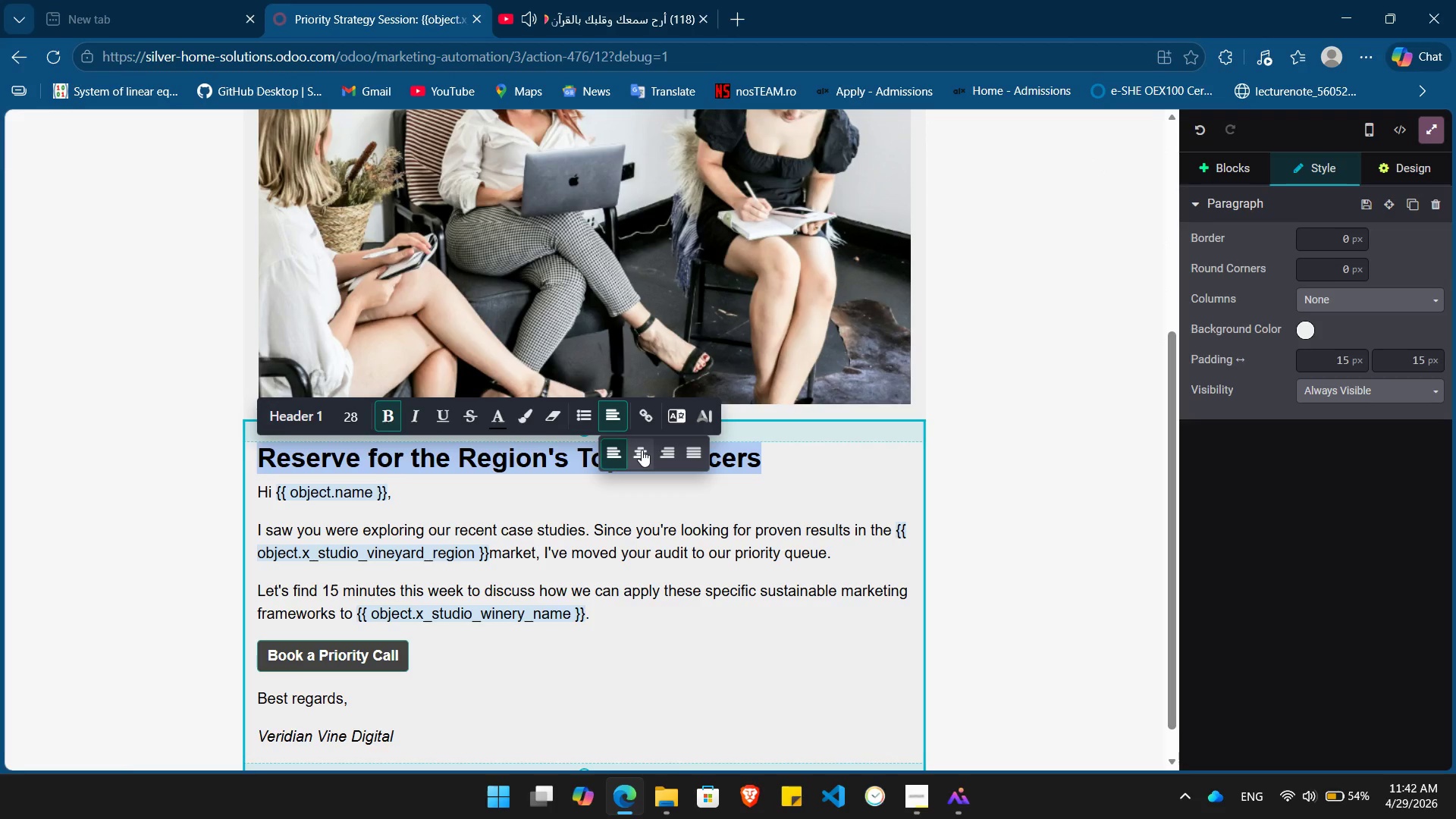 
left_click([642, 450])
 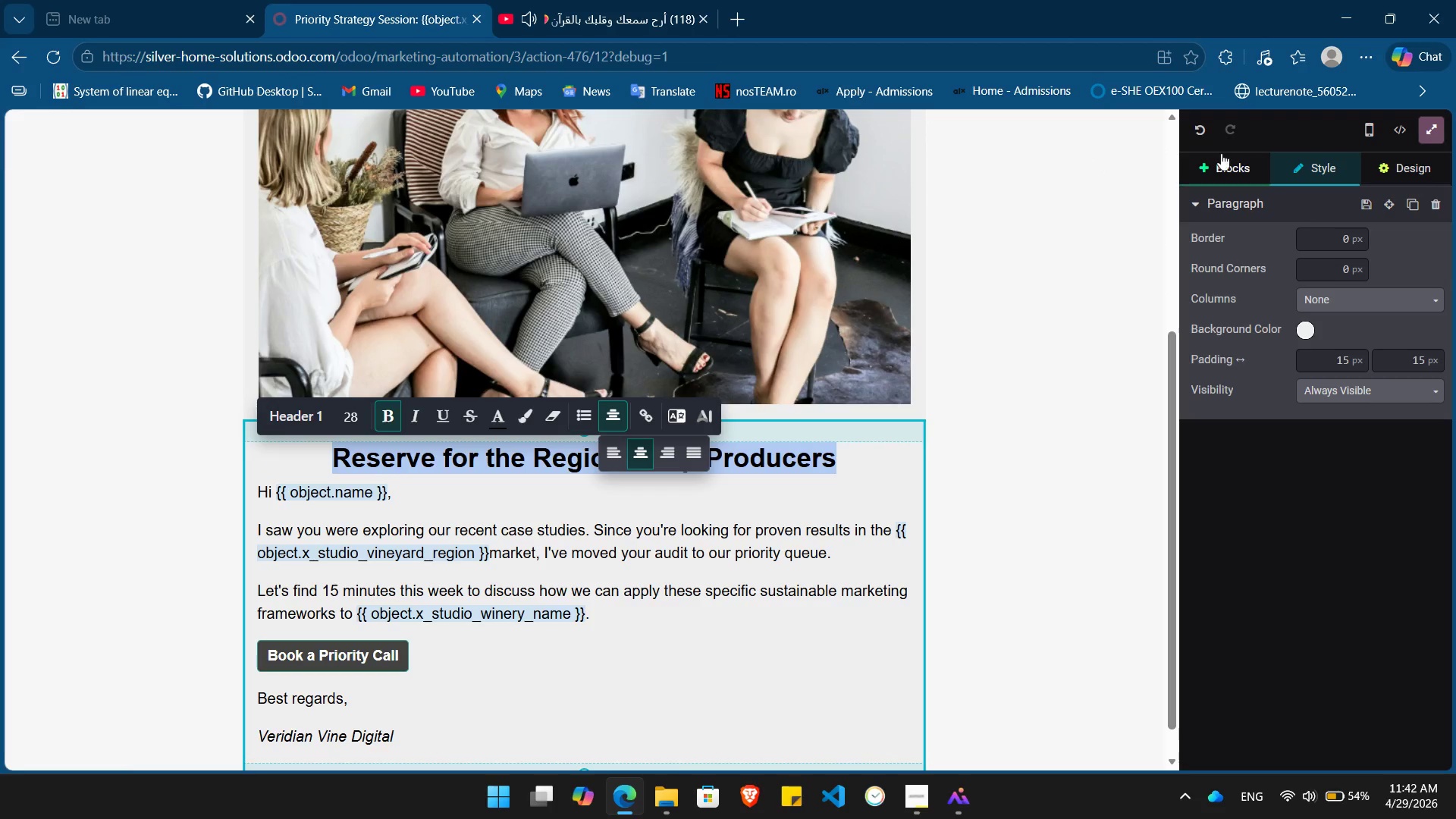 
left_click([1221, 155])
 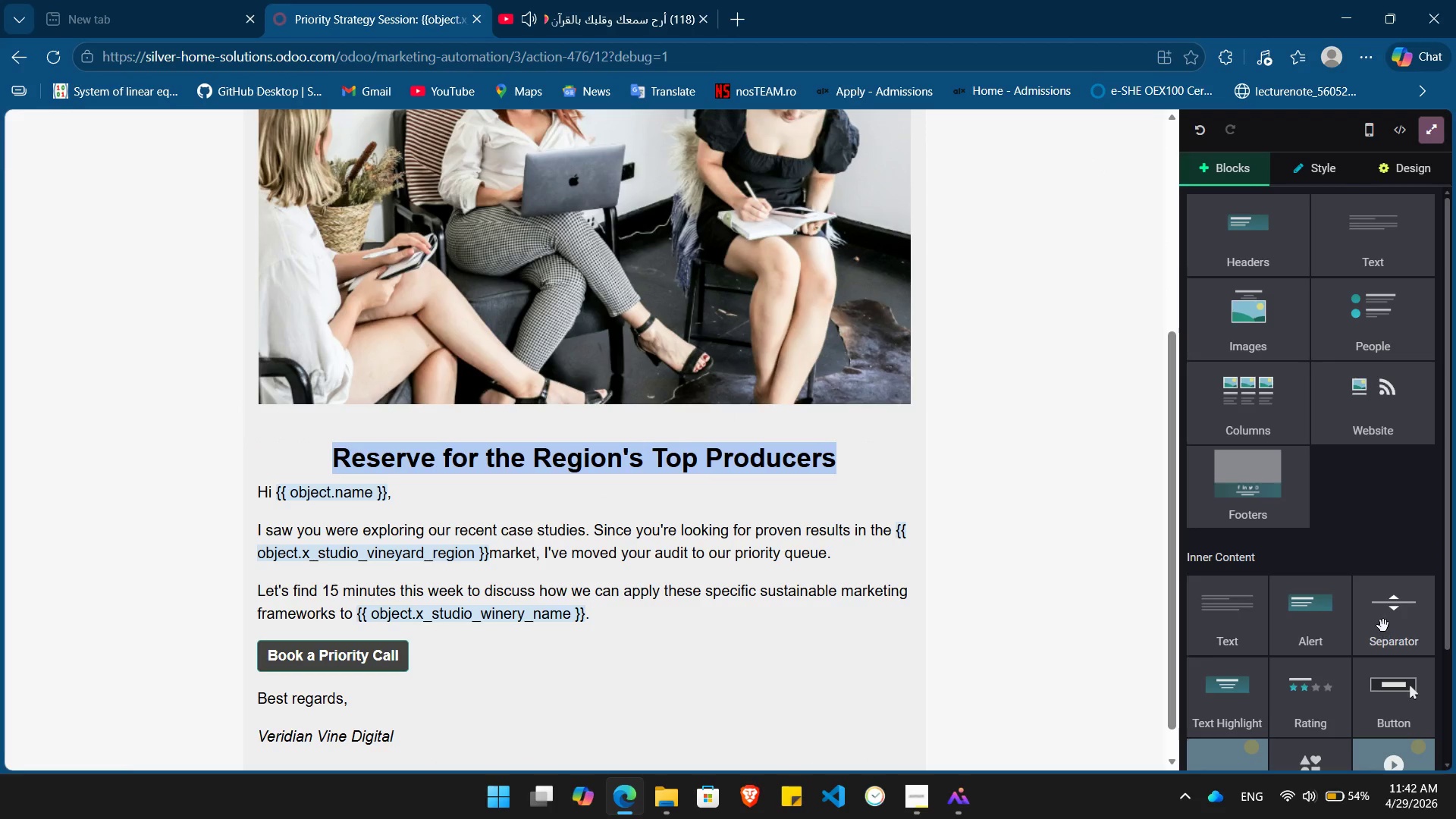 
left_click_drag(start_coordinate=[1383, 626], to_coordinate=[580, 494])
 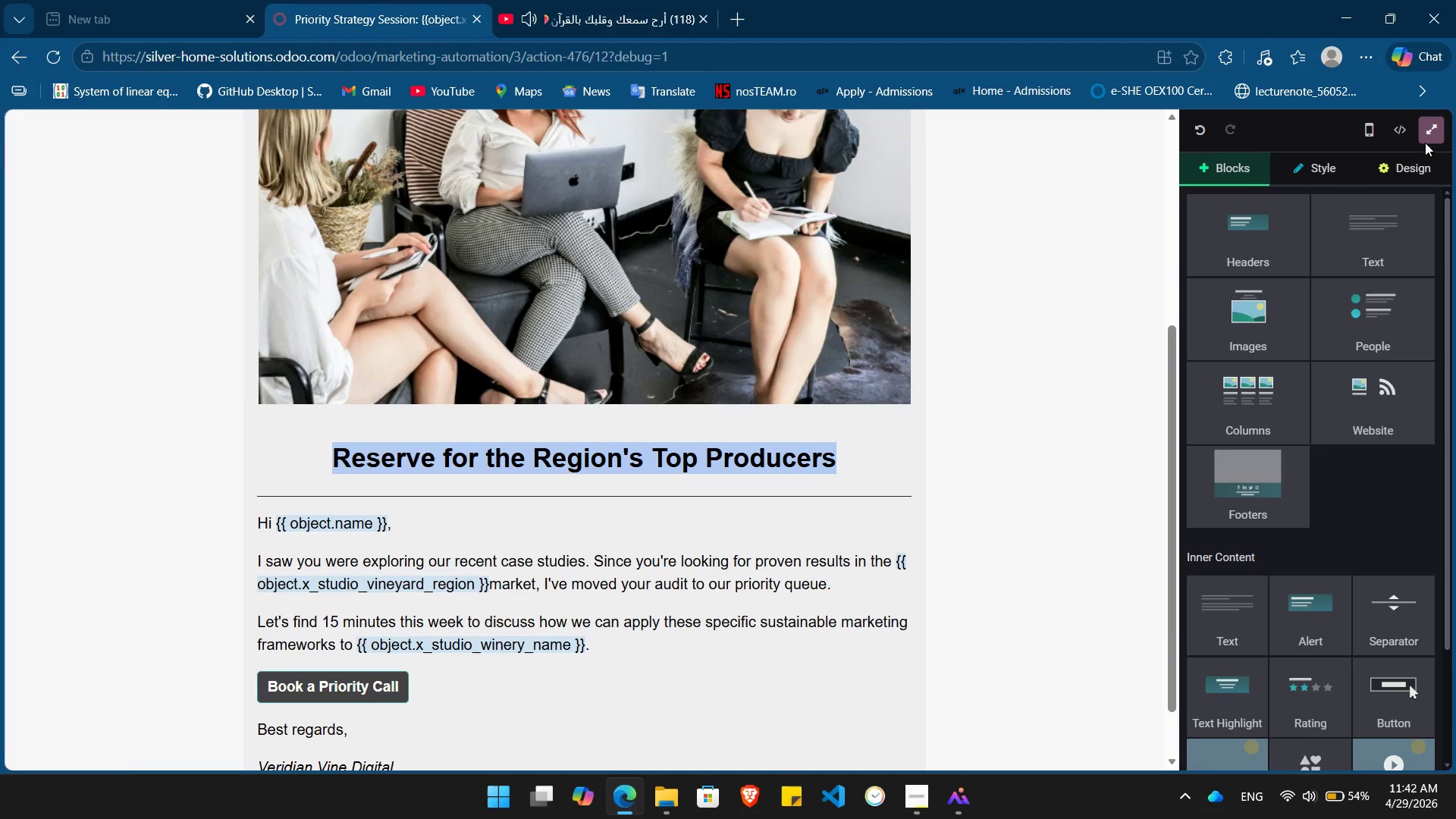 
left_click([1429, 122])
 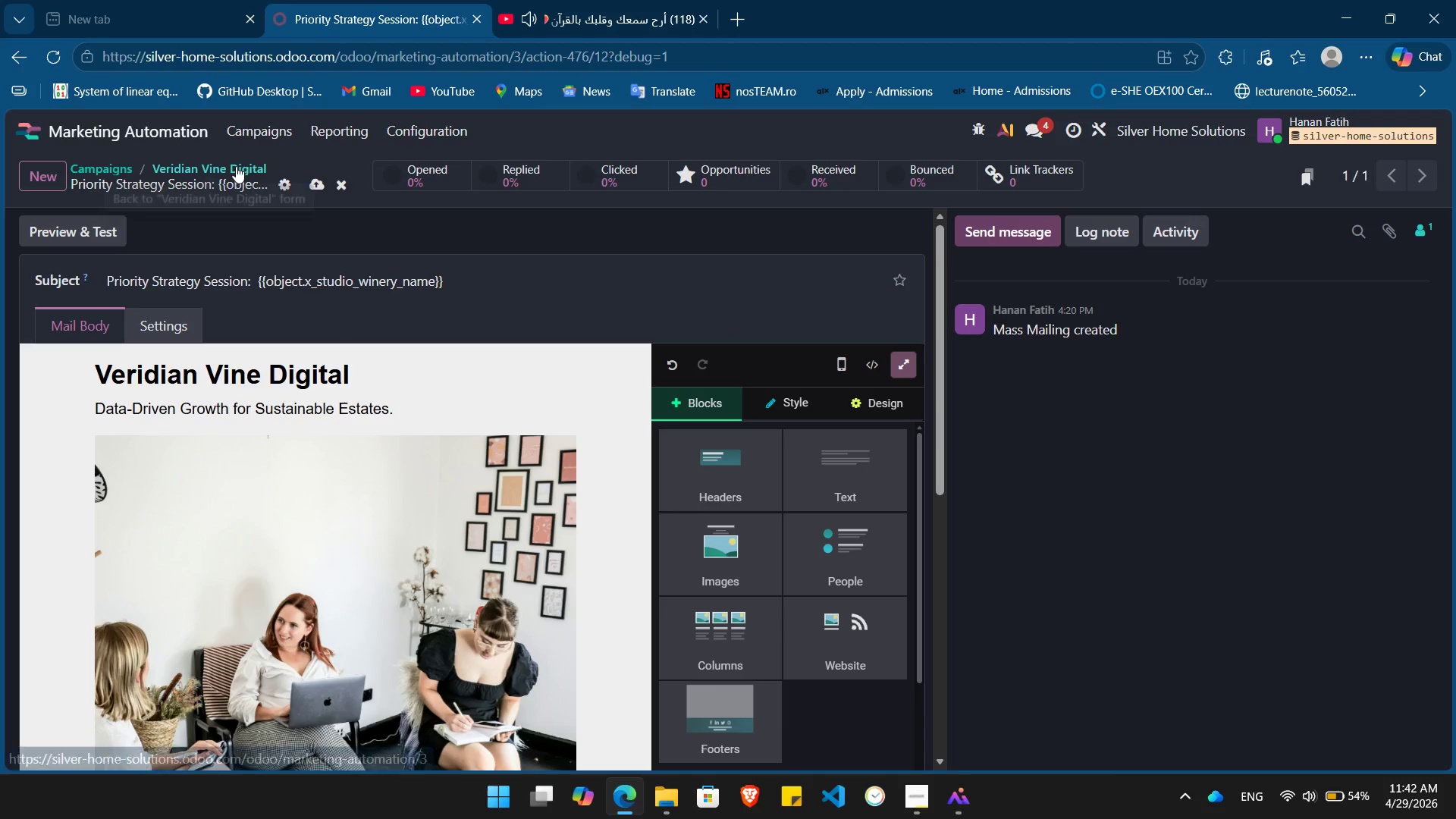 
left_click([236, 166])
 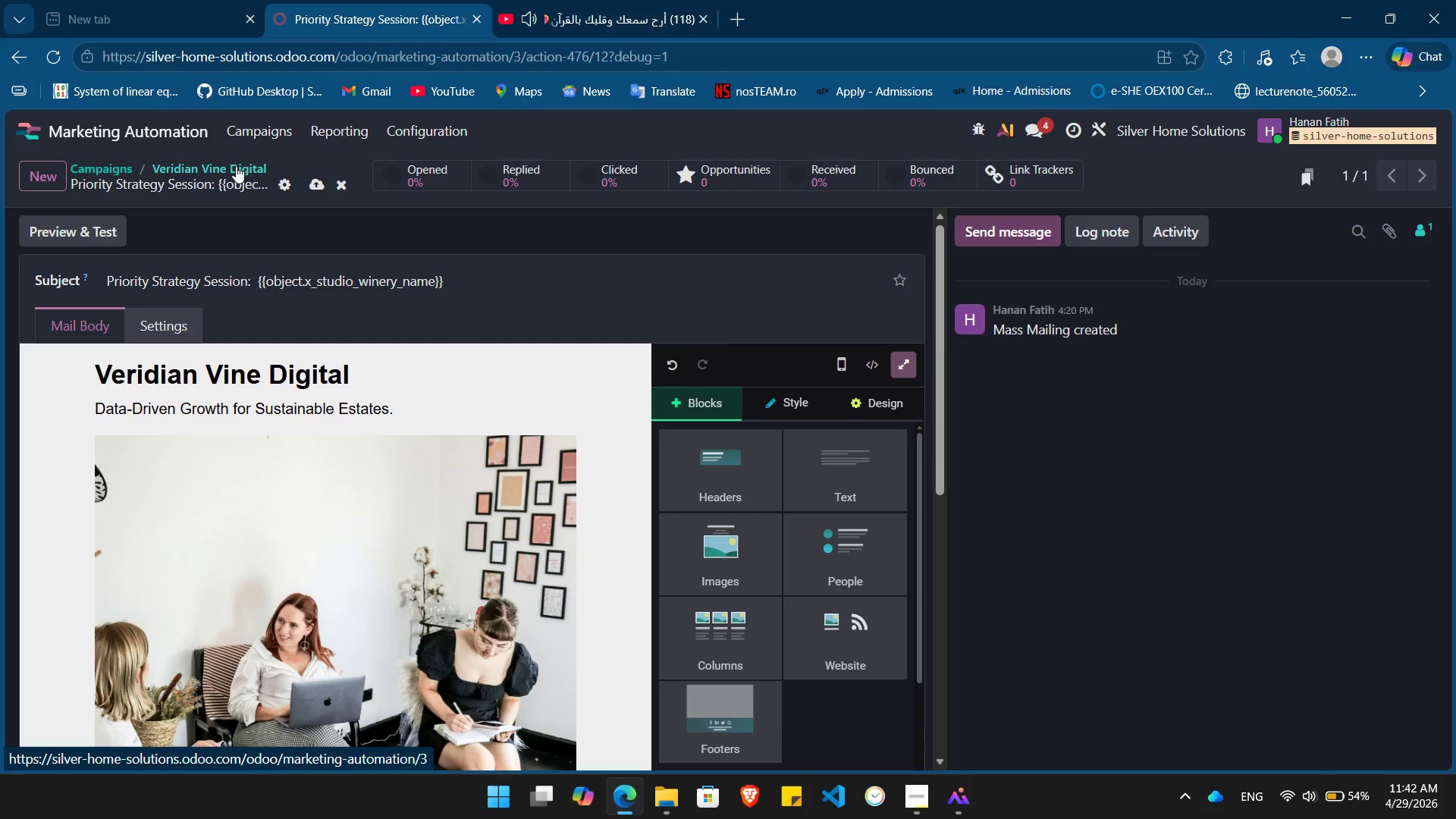 
wait(5.39)
 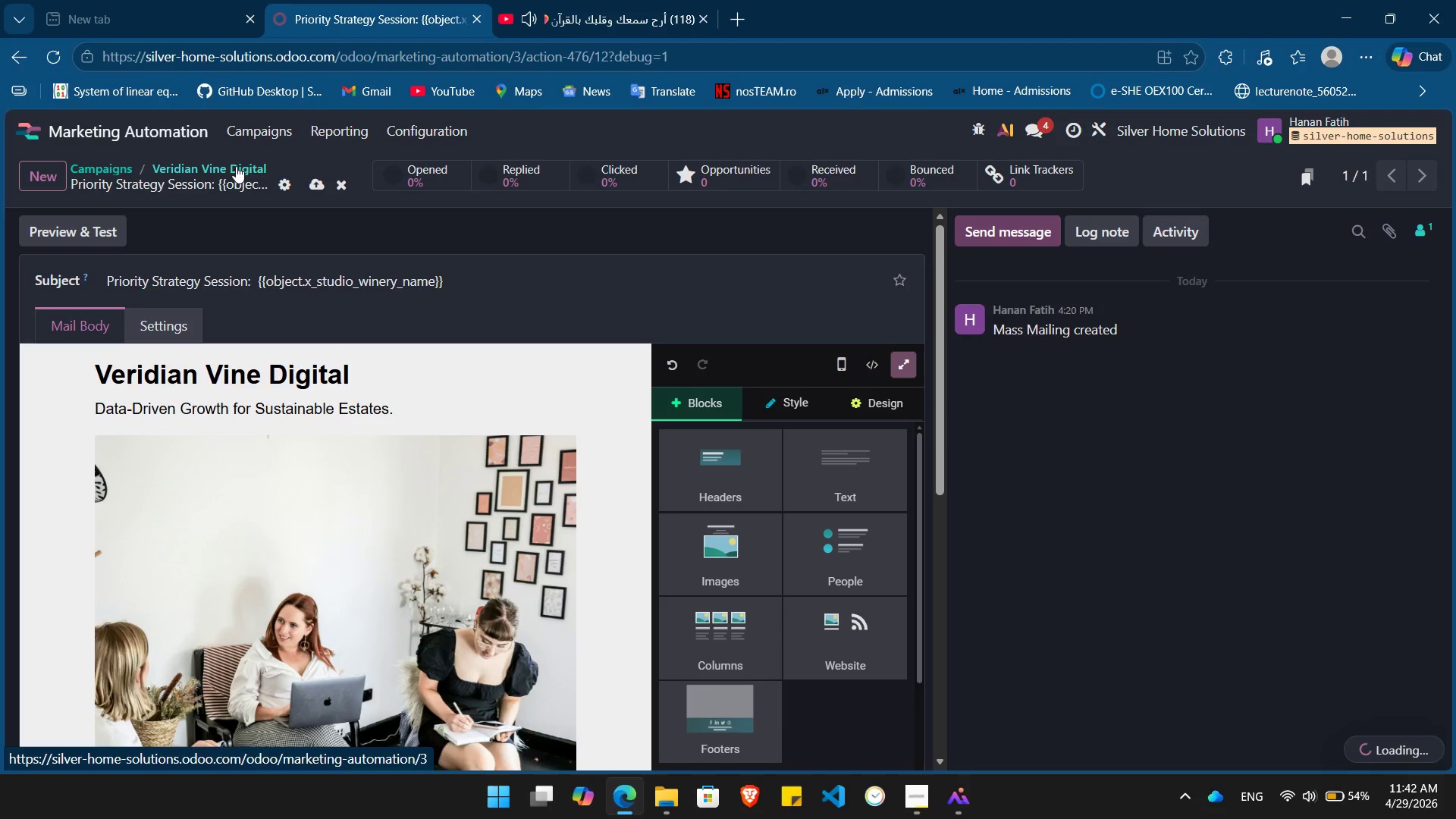 
mouse_move([448, 622])
 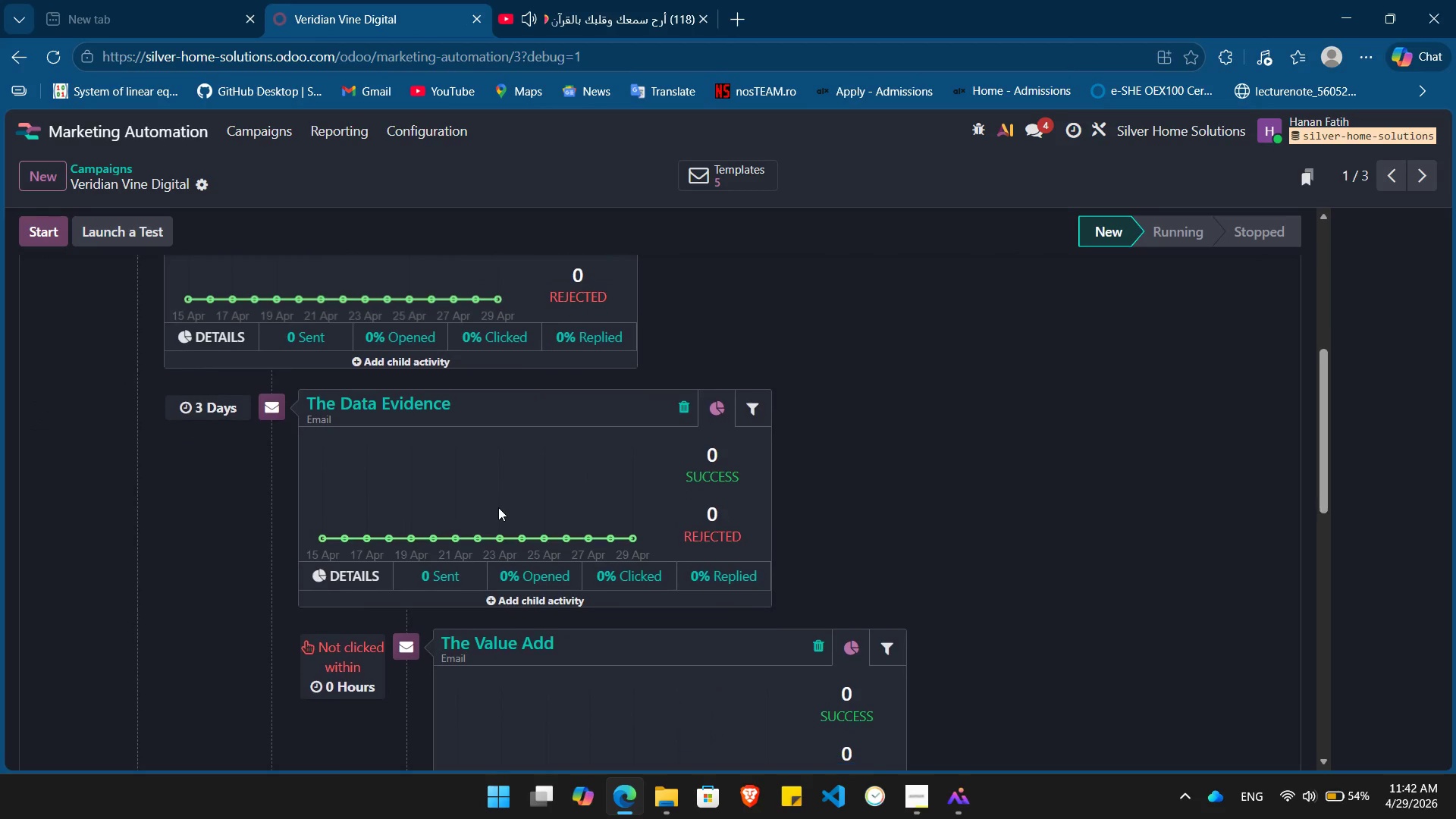 
wait(7.36)
 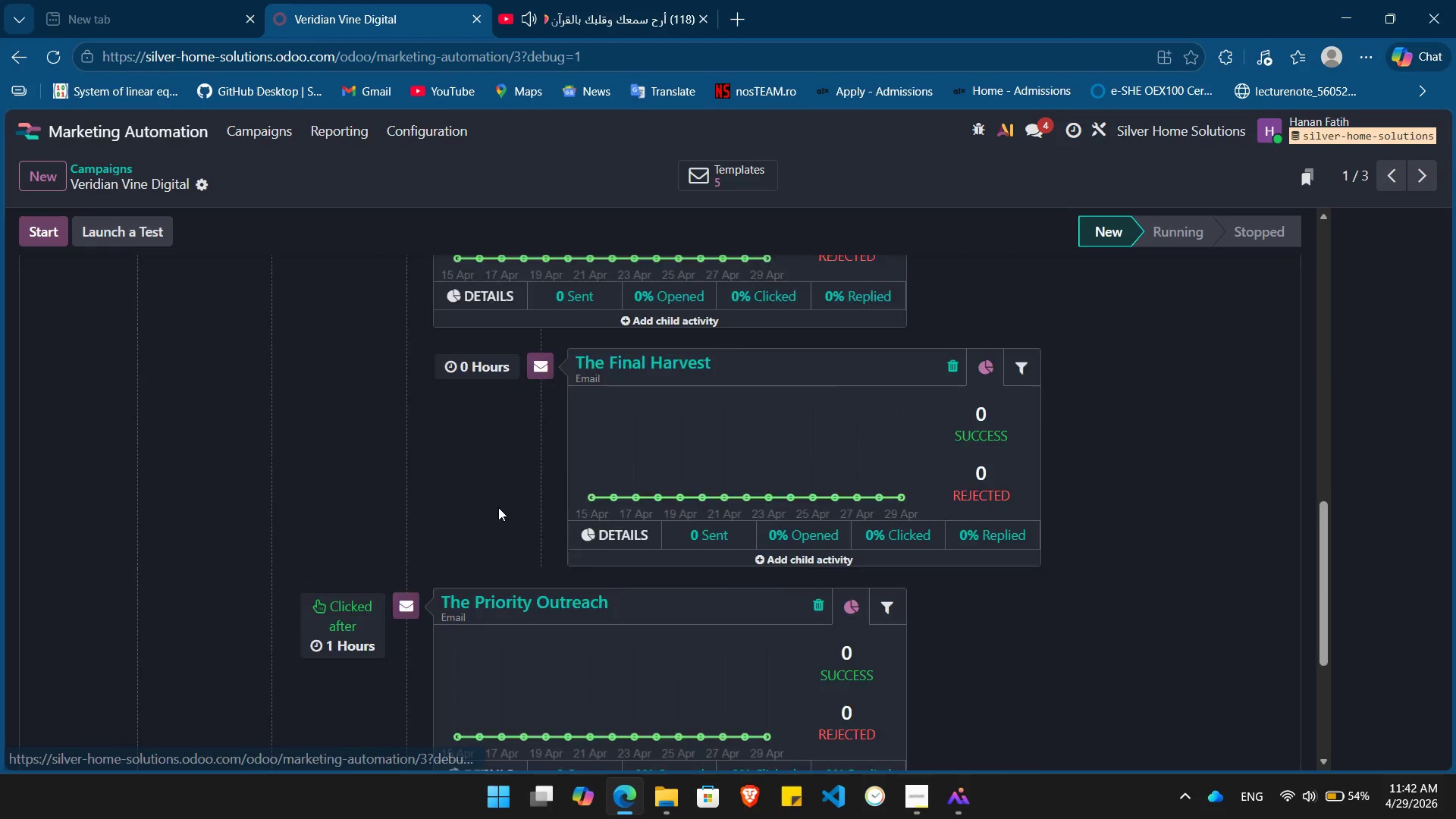 
left_click([391, 403])
 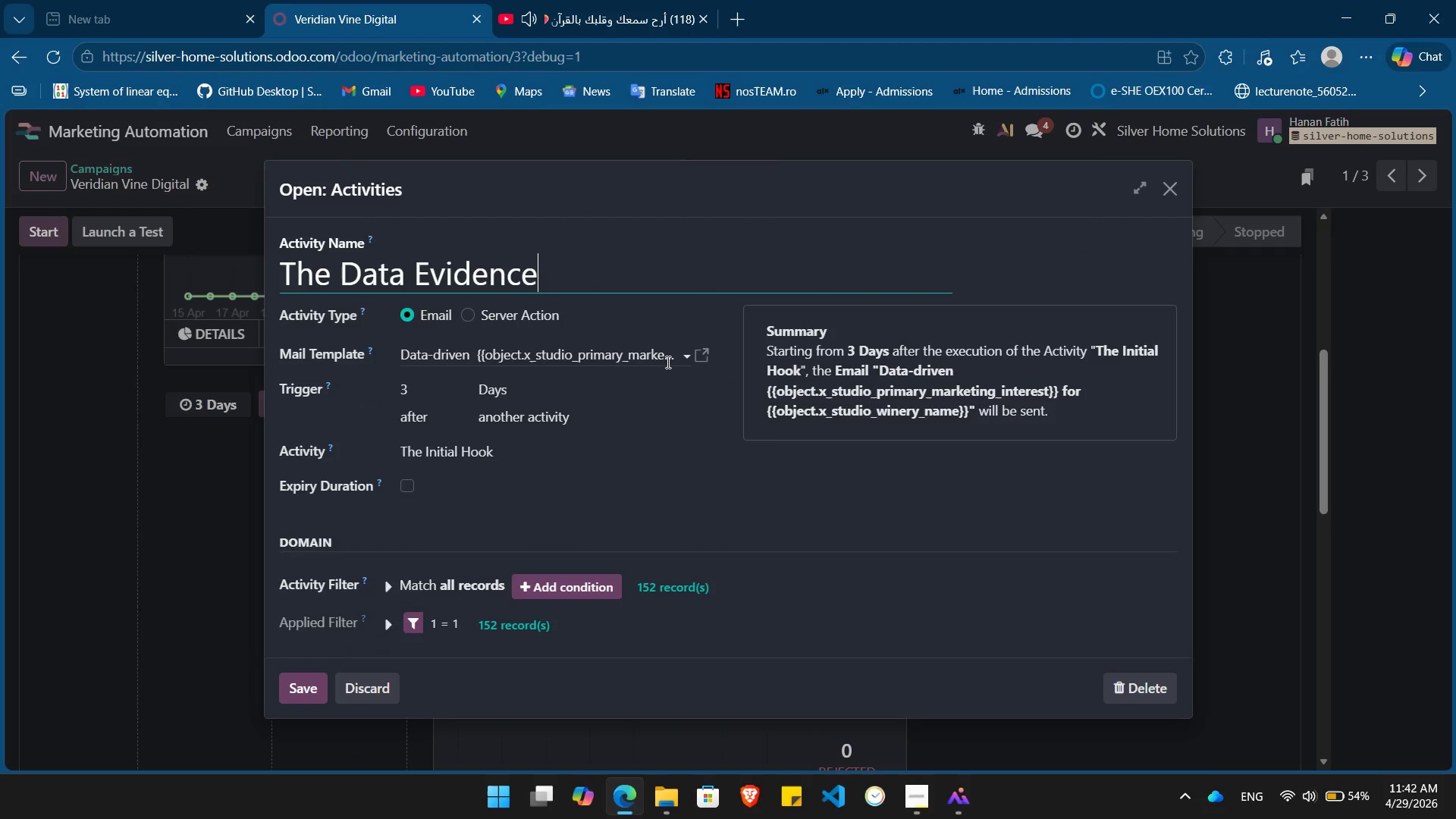 
left_click([704, 356])
 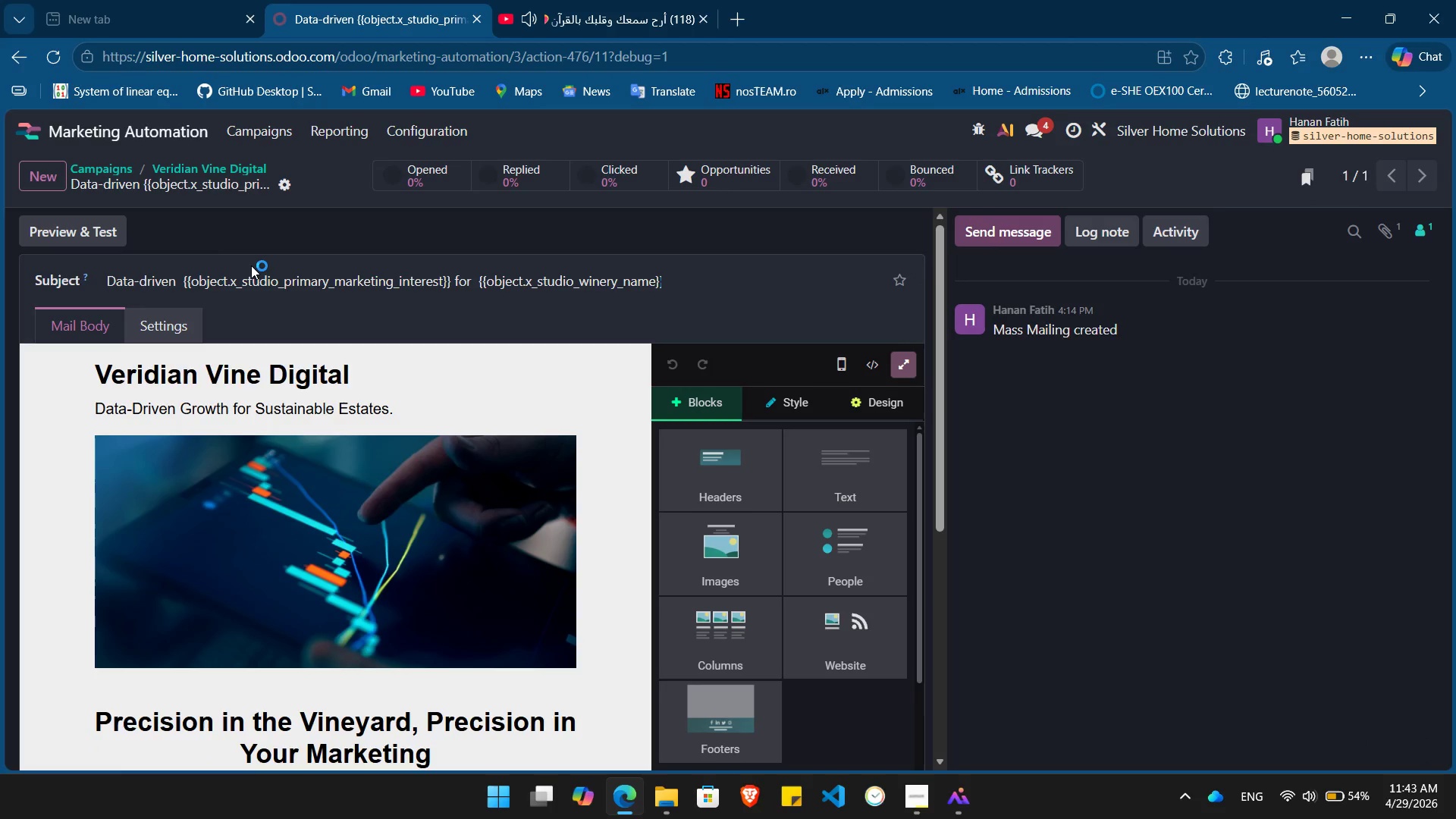 
wait(5.33)
 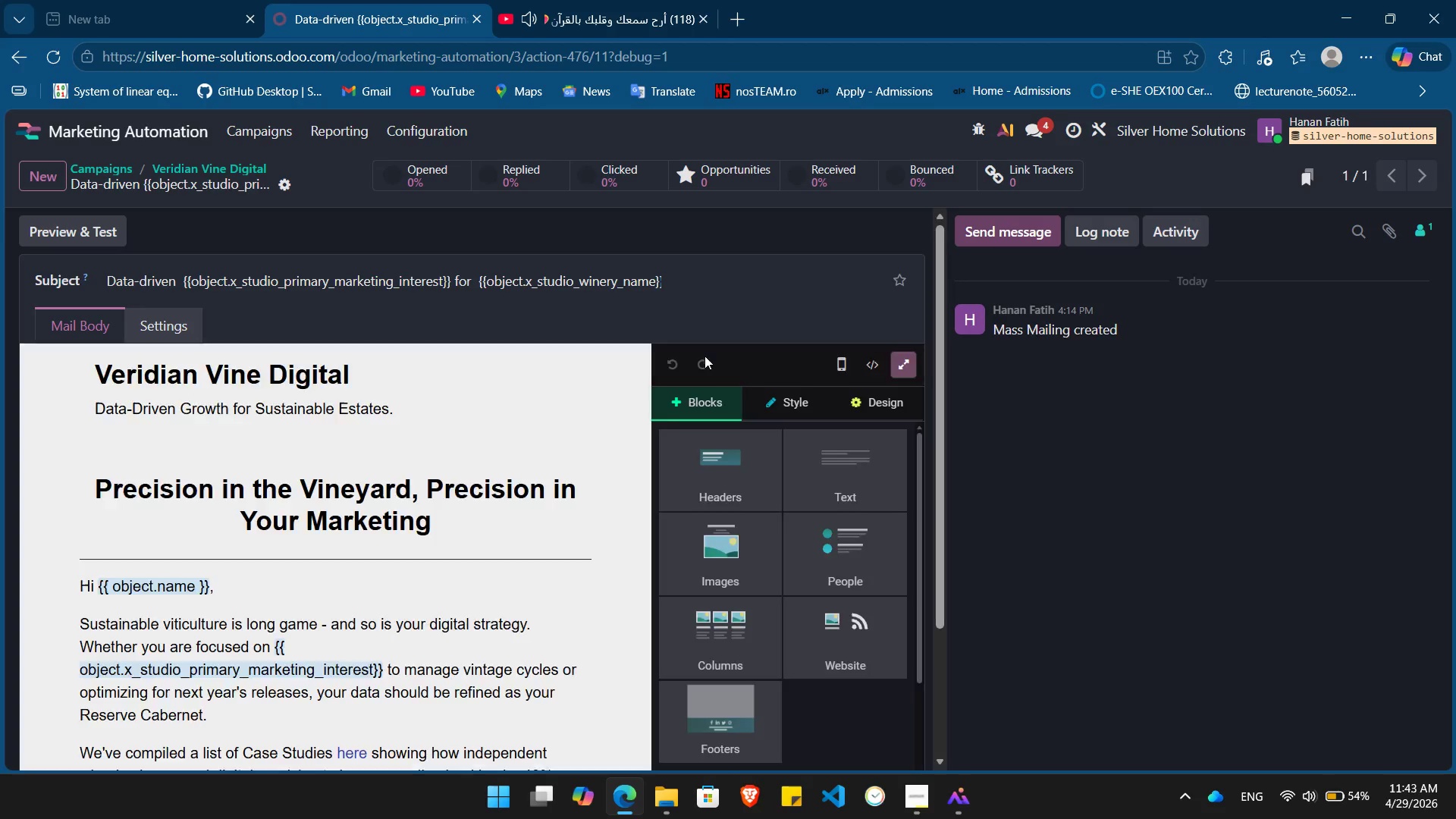 
left_click([177, 168])
 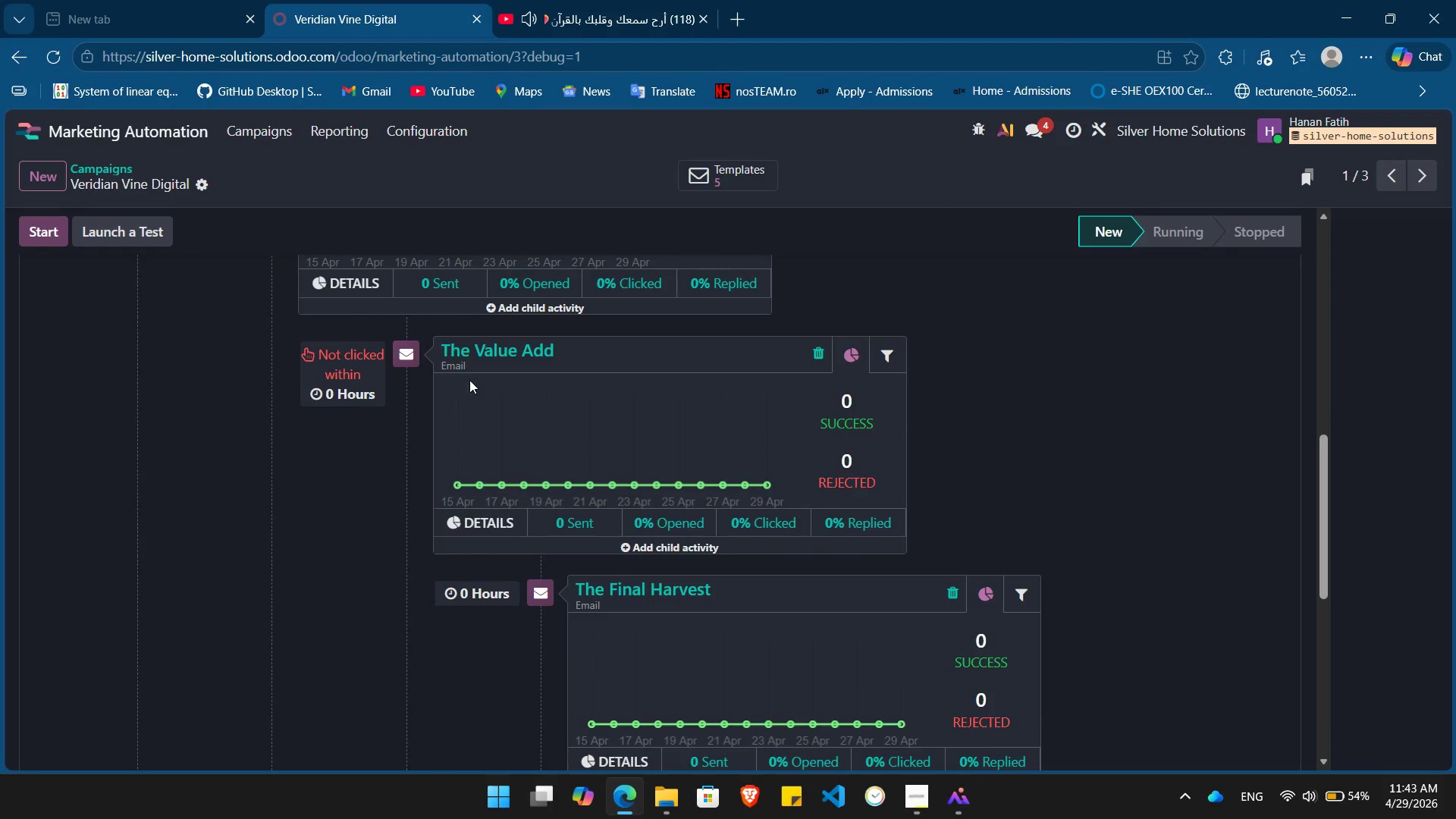 
wait(5.31)
 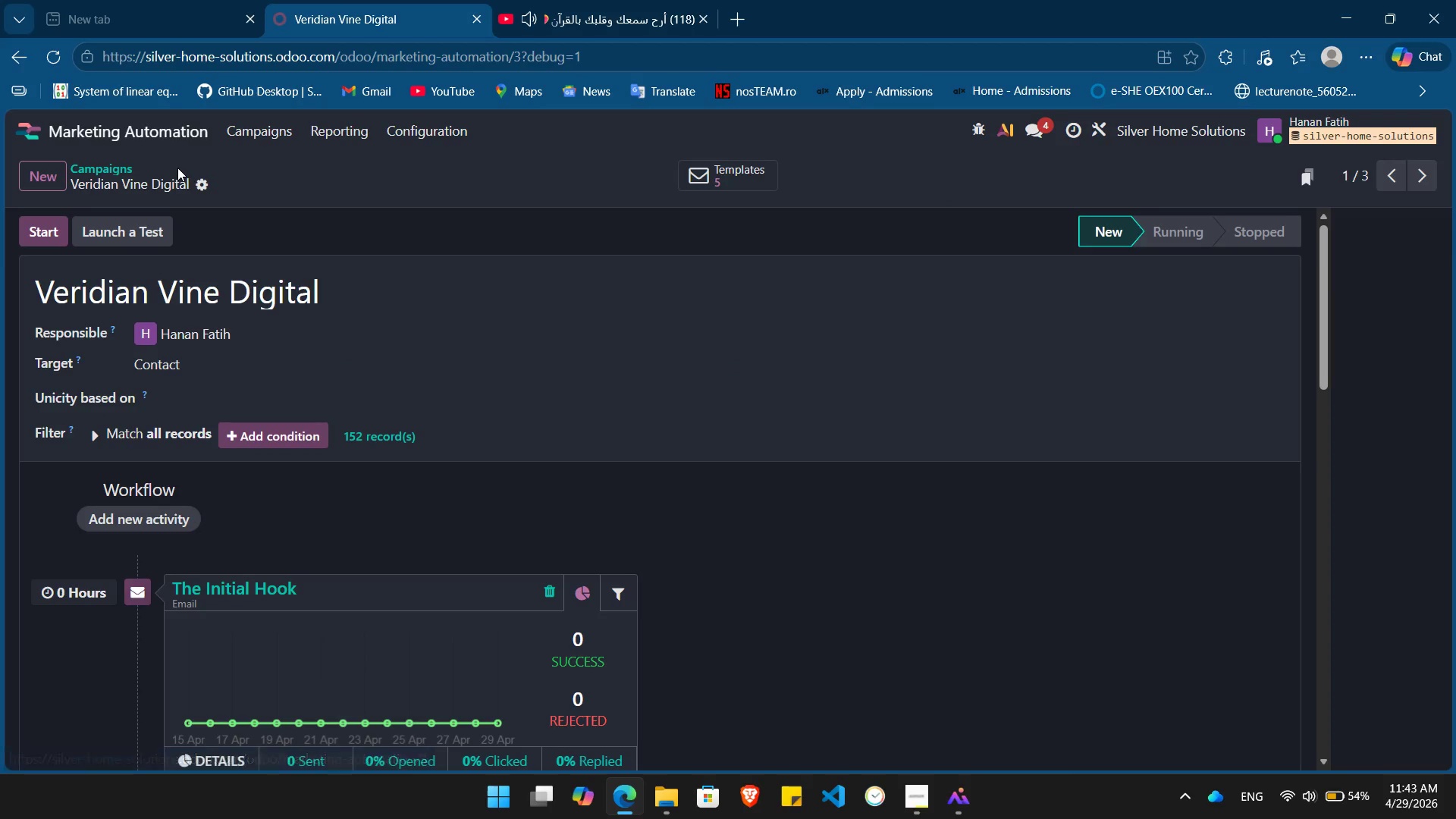 
left_click([518, 347])
 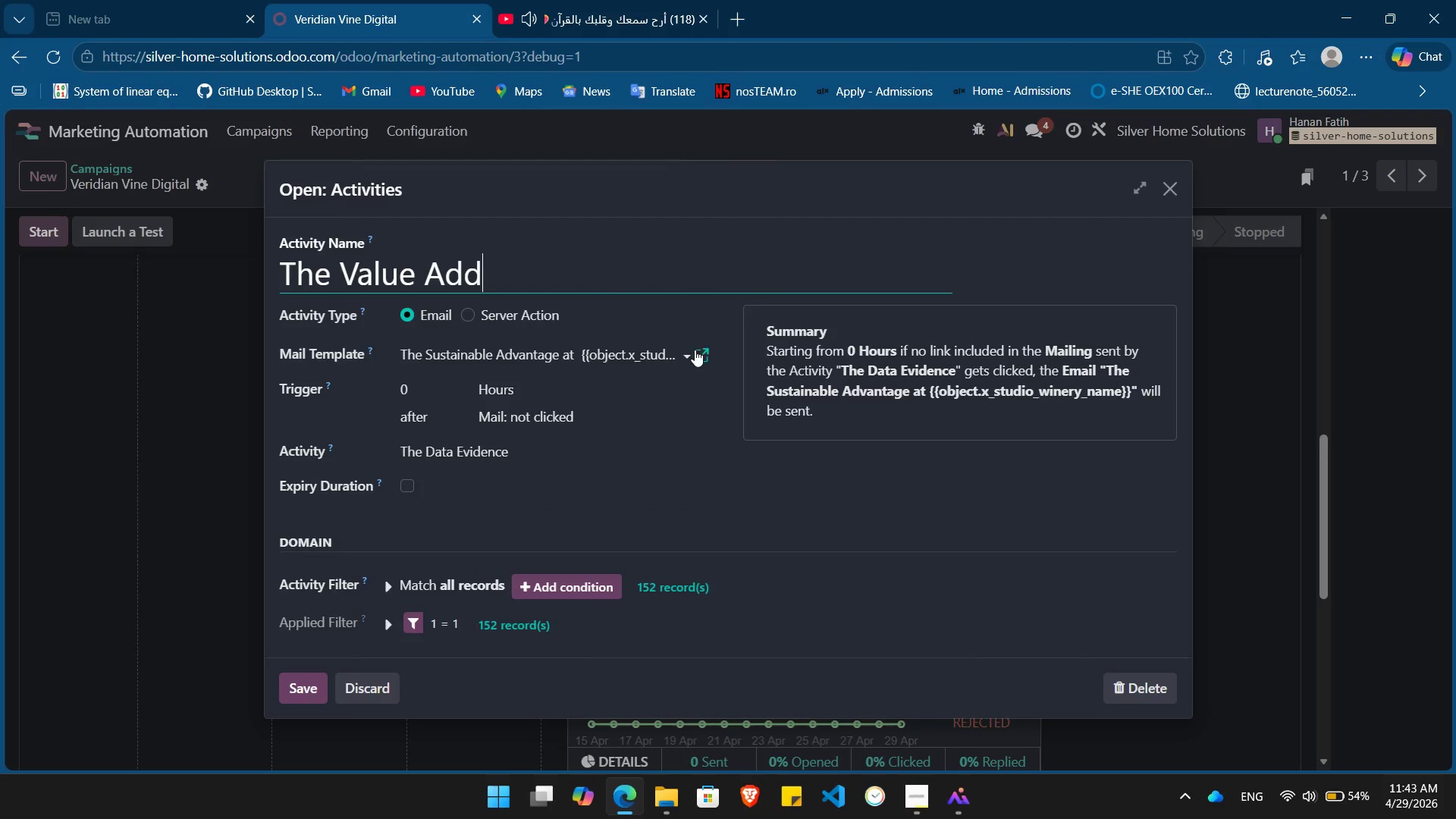 
left_click([701, 350])
 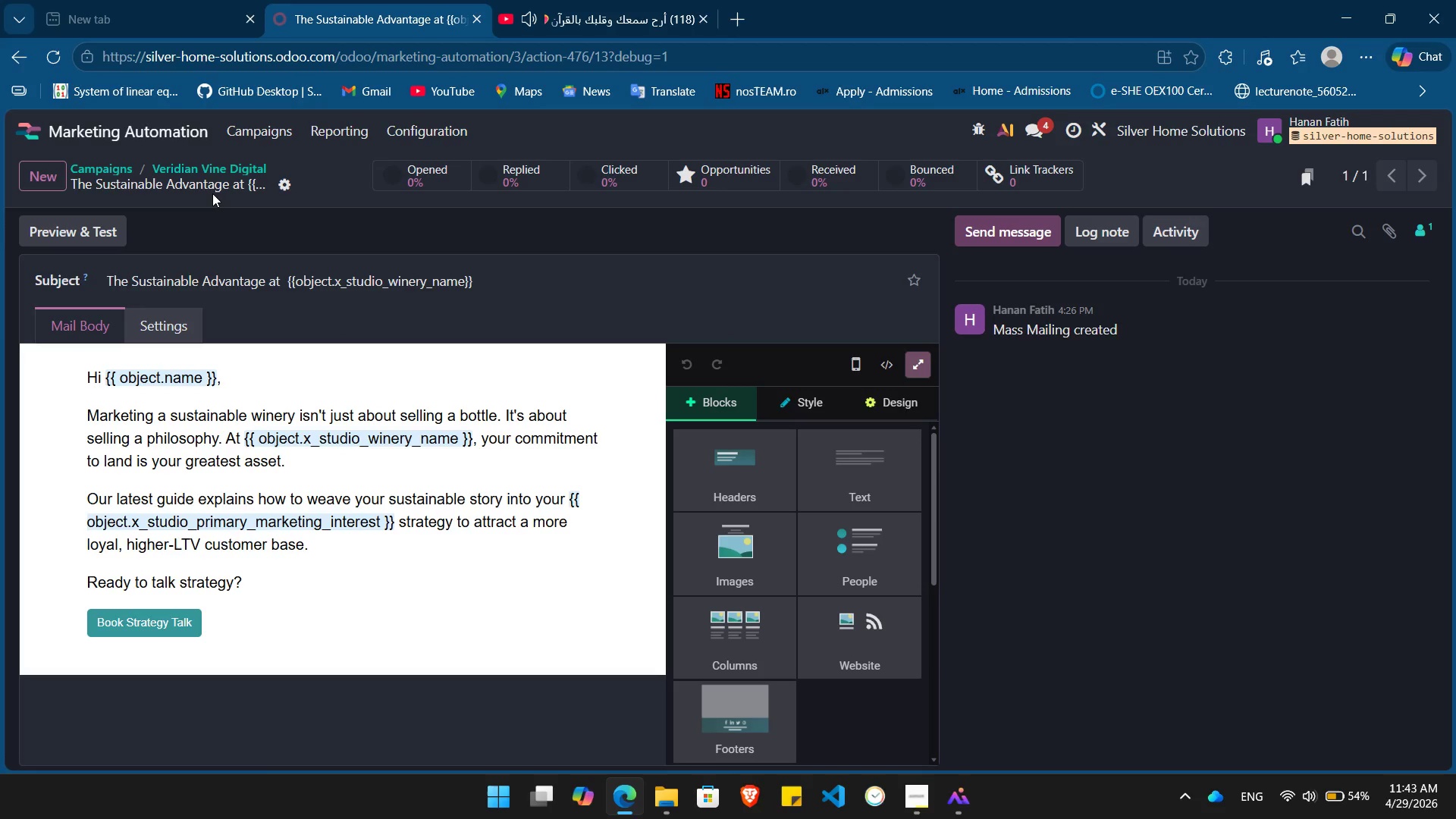 
left_click([195, 165])
 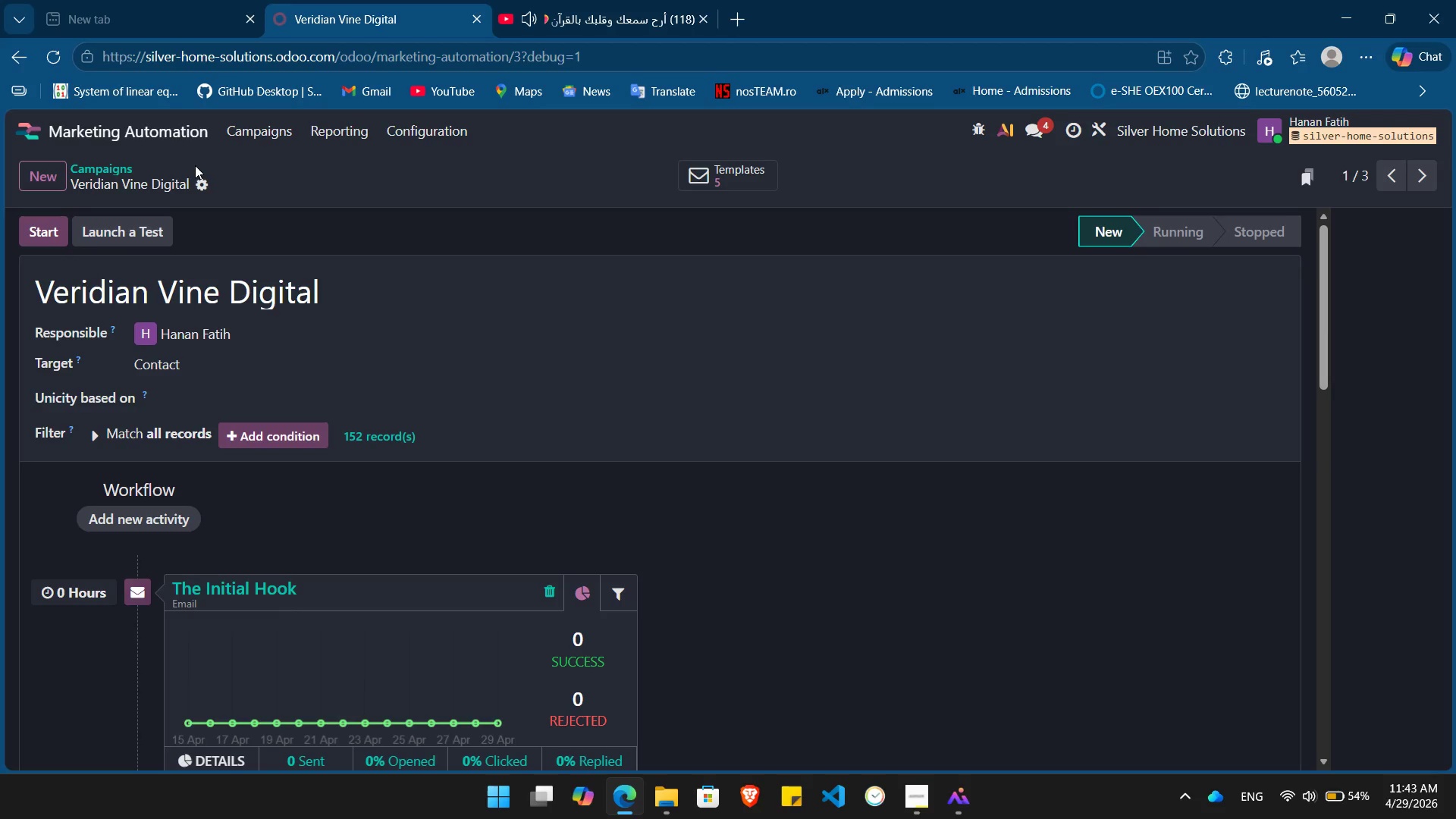 
mouse_move([447, 542])
 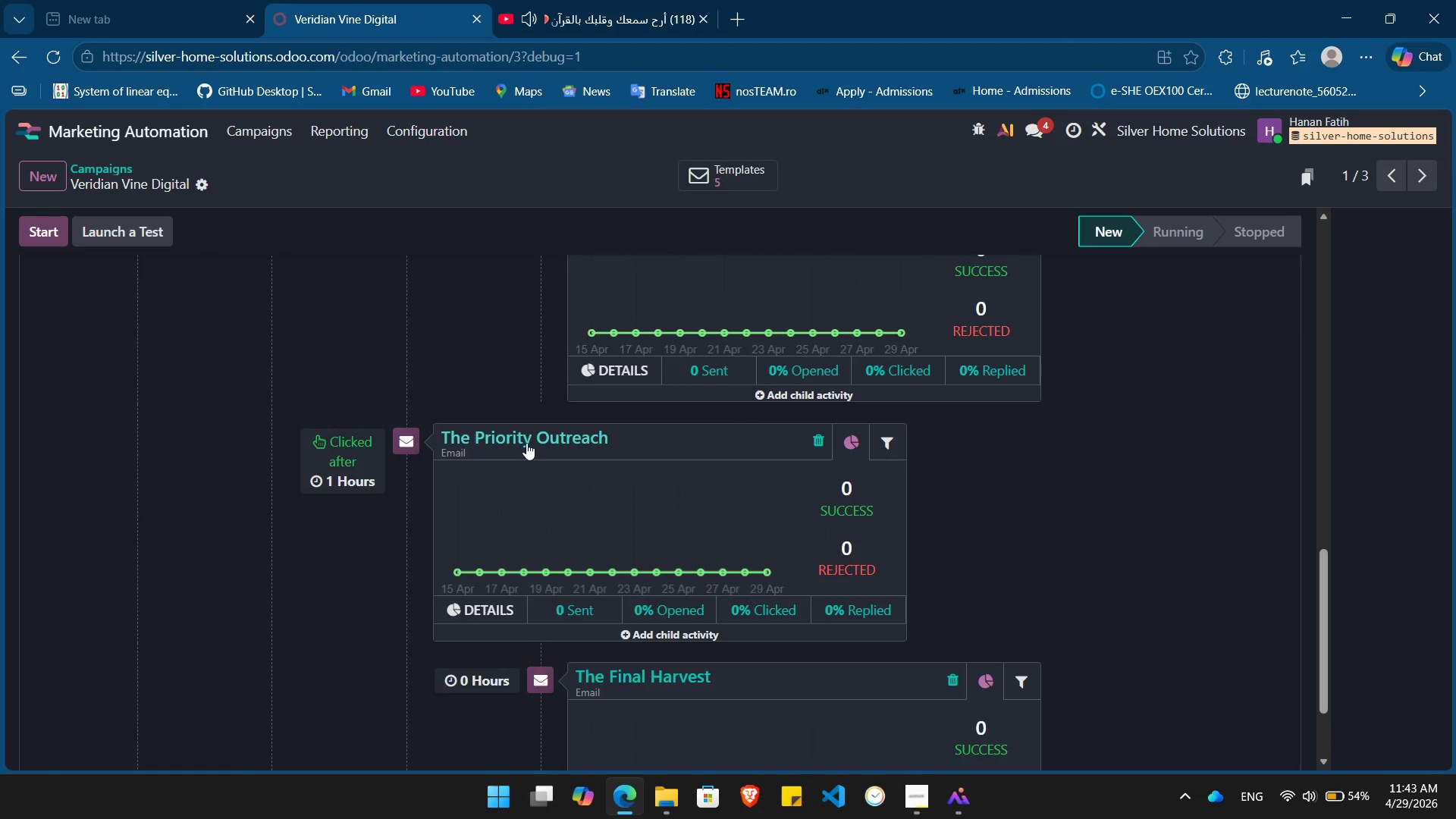 
mouse_move([508, 446])
 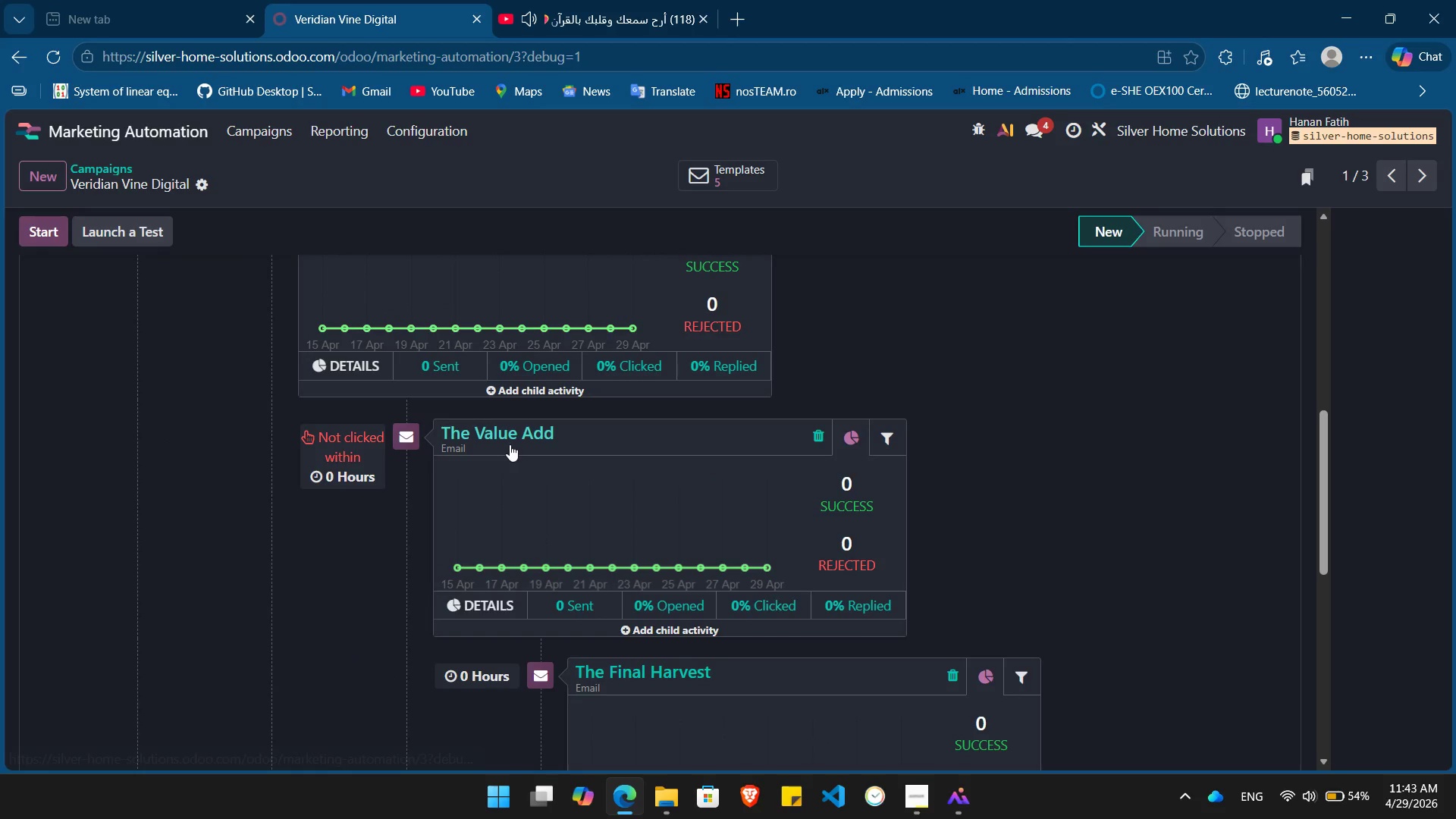 
wait(9.27)
 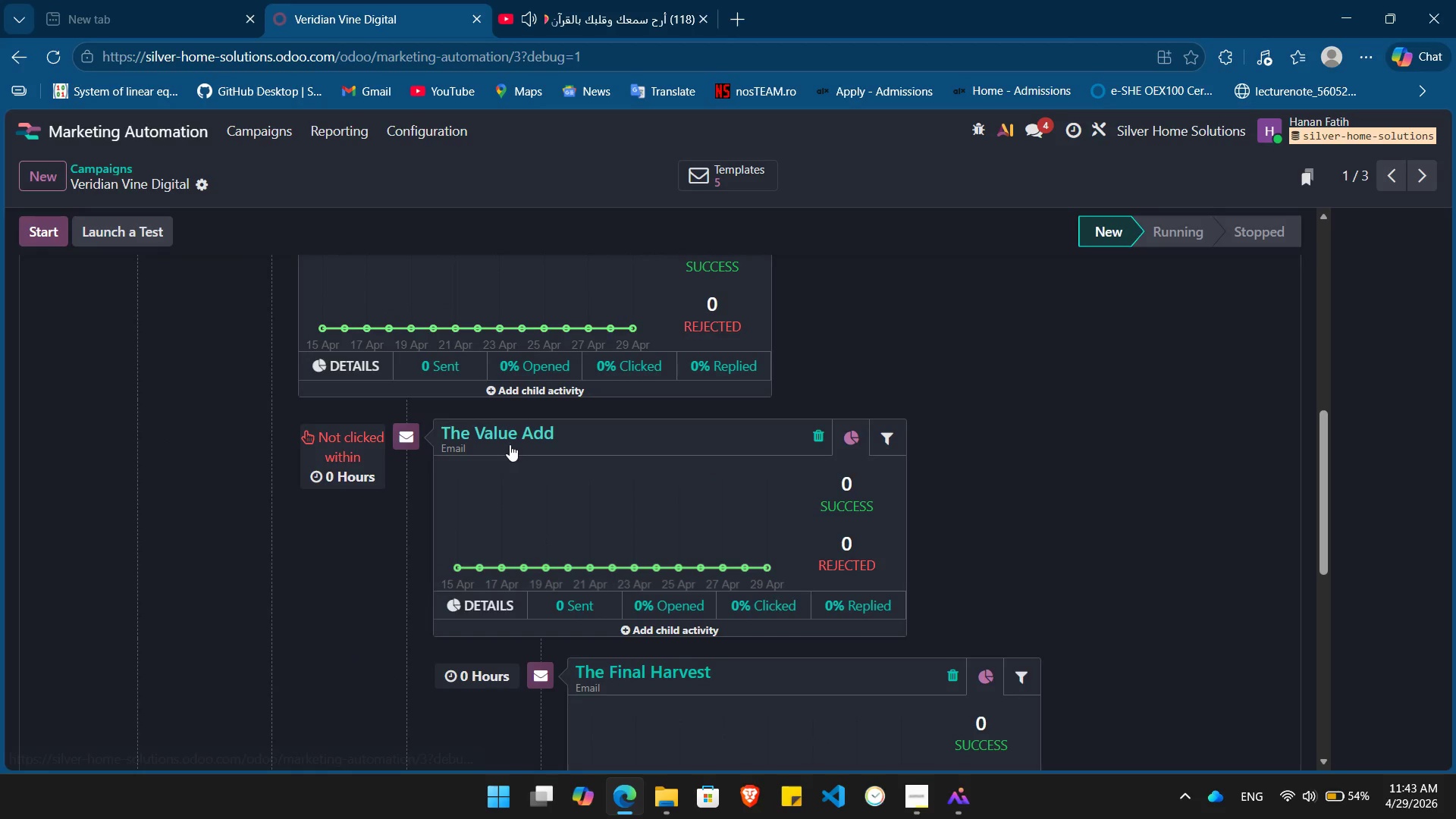 
left_click([509, 357])
 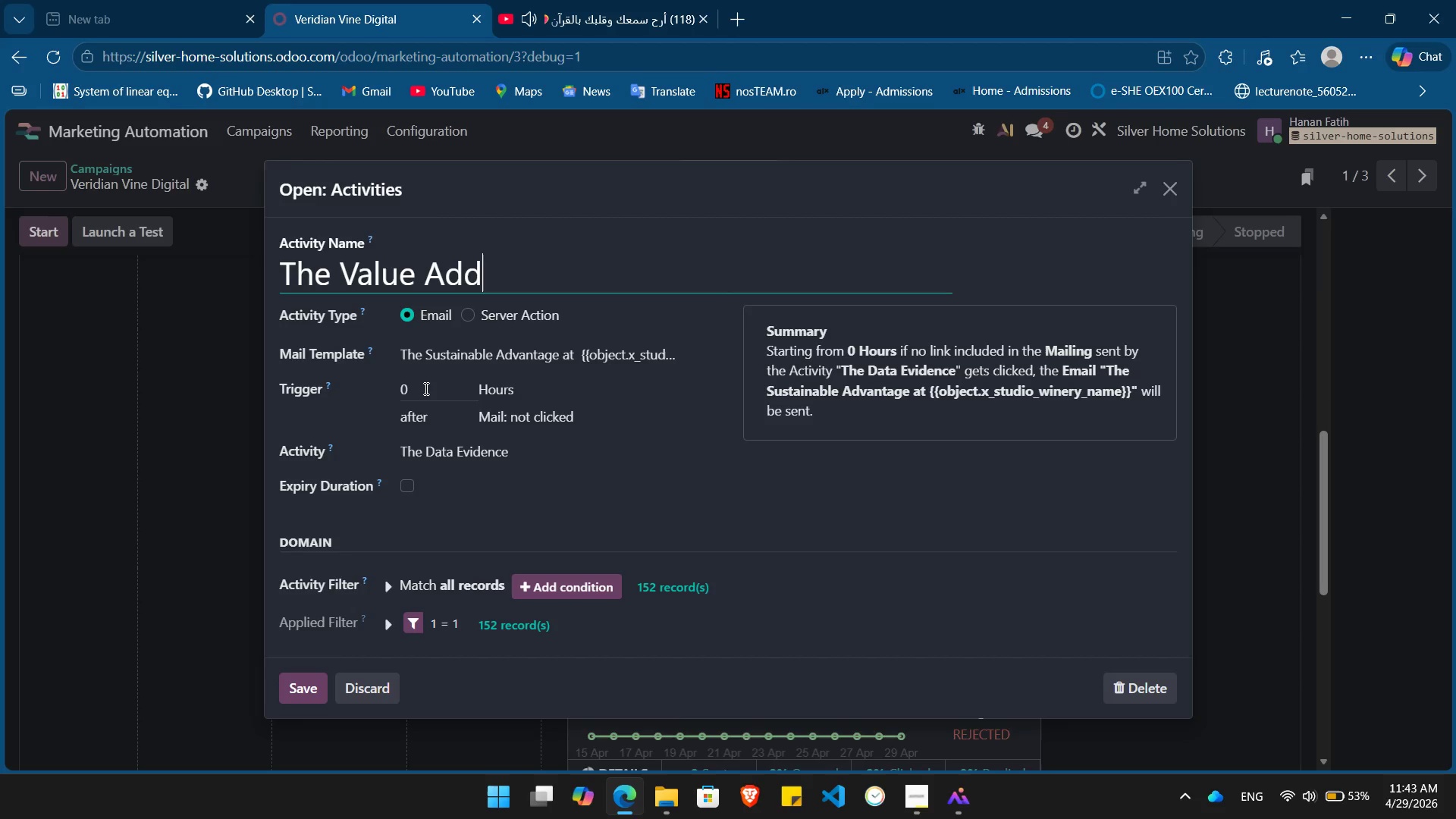 
wait(21.53)
 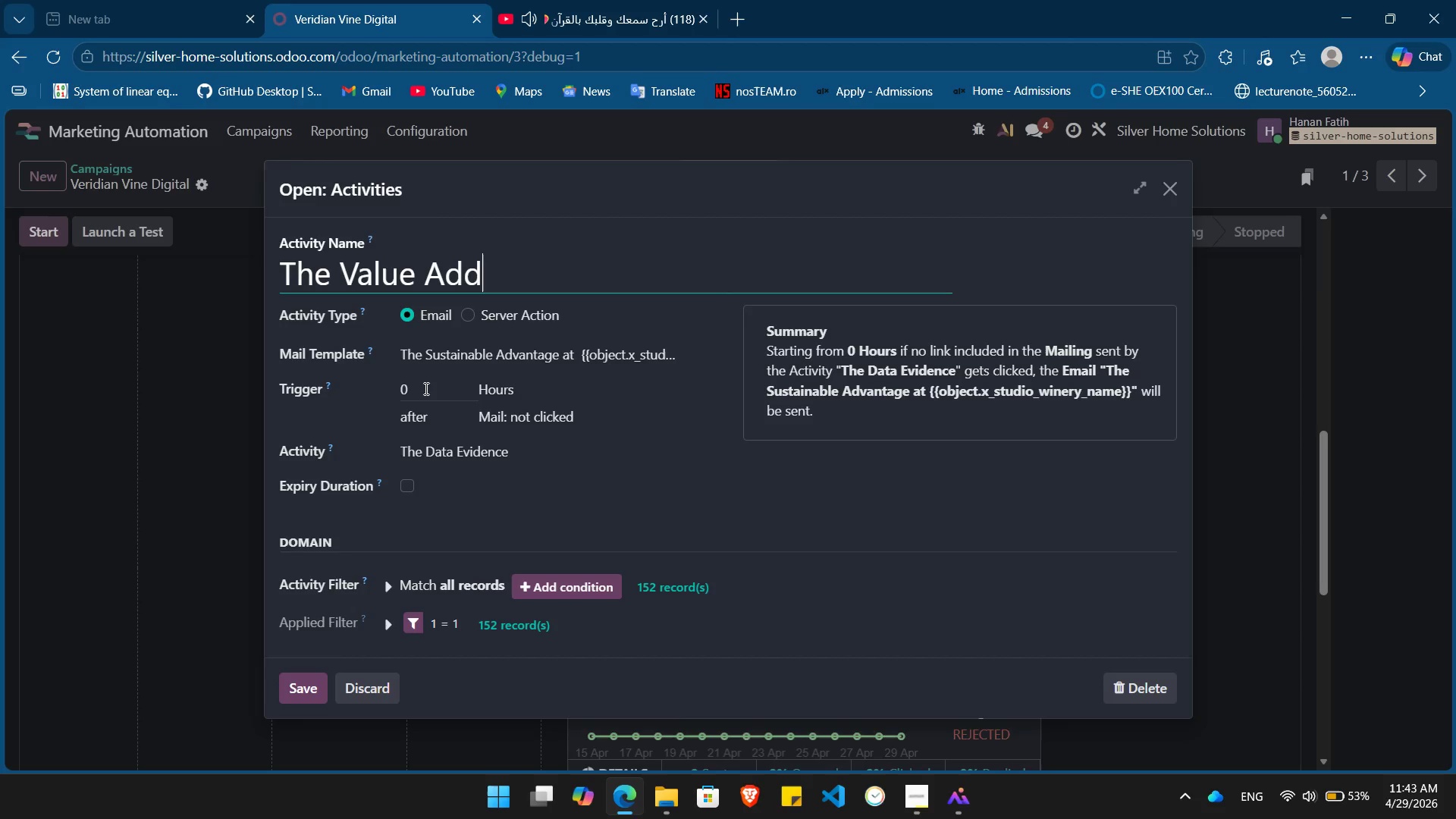 
left_click([425, 388])
 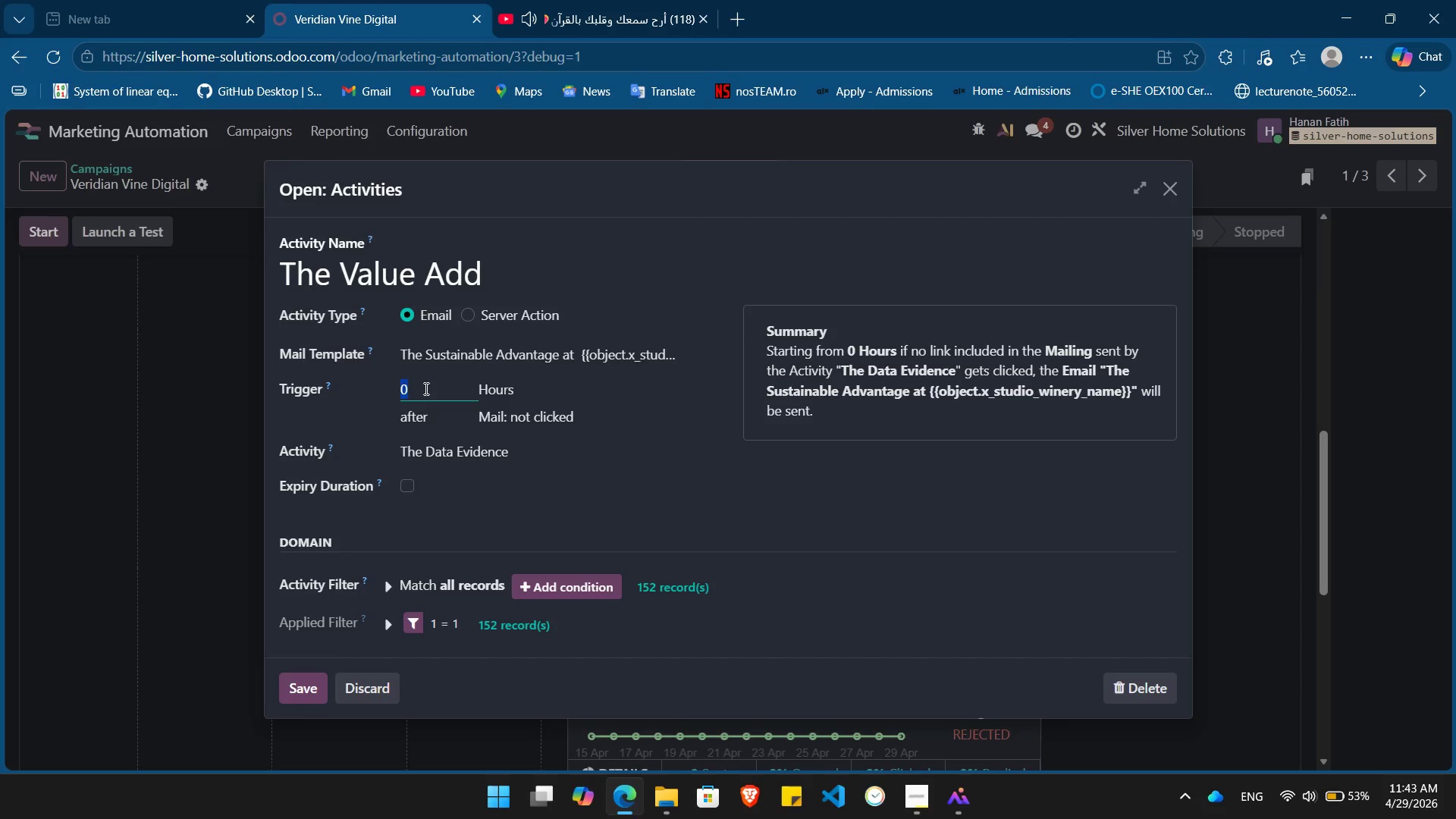 
key(Numpad3)
 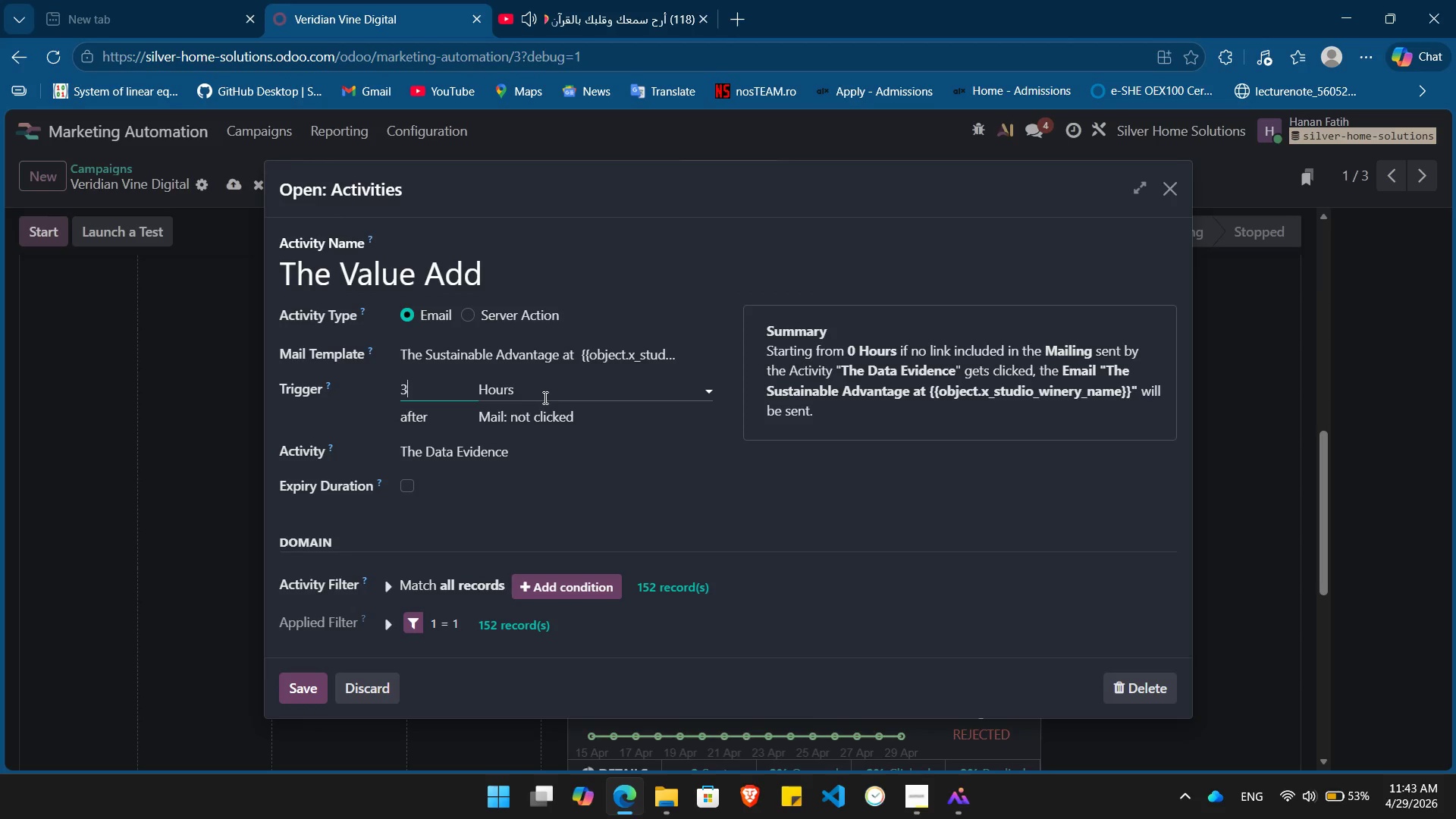 
left_click([544, 397])
 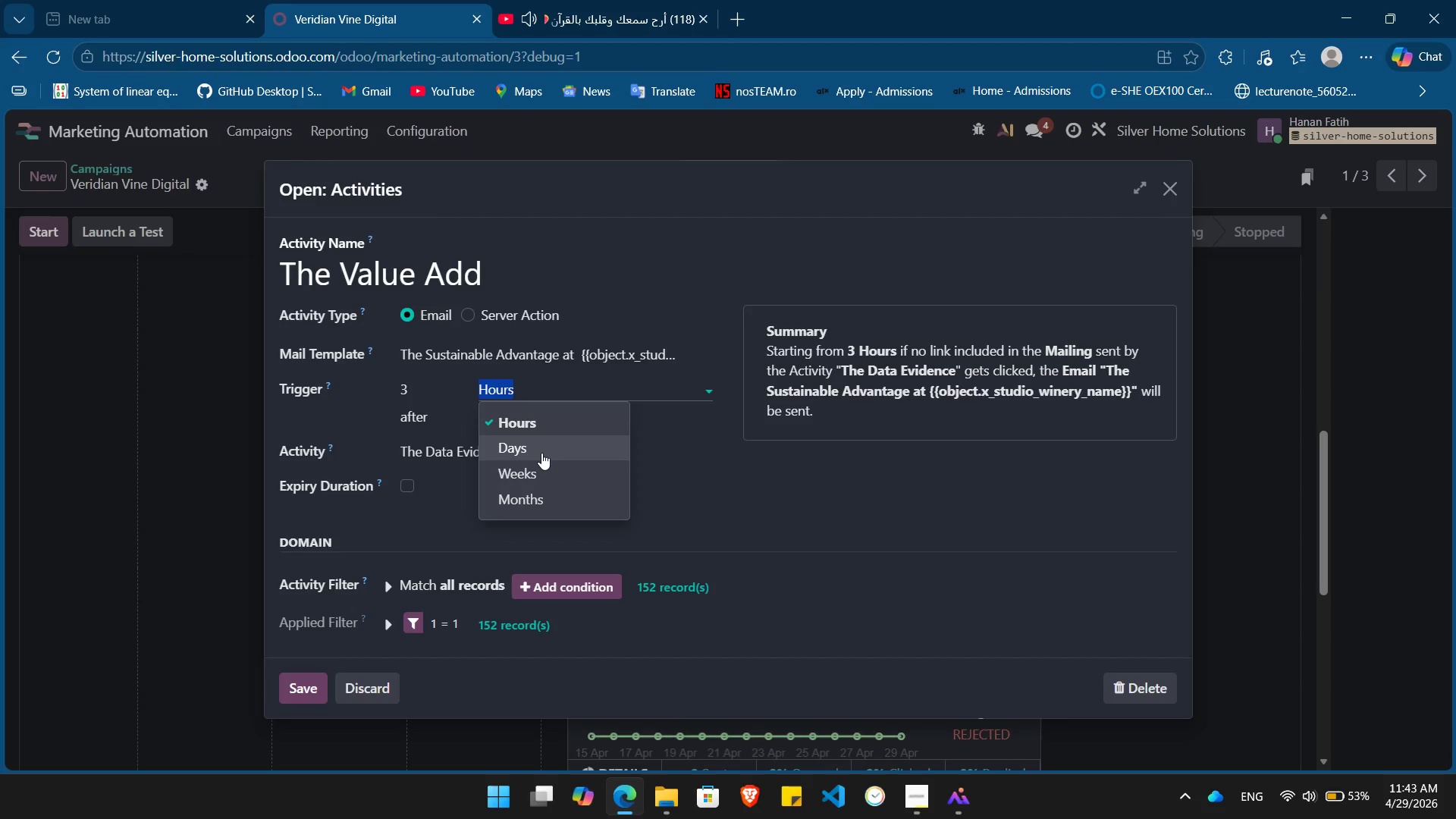 
left_click([541, 453])
 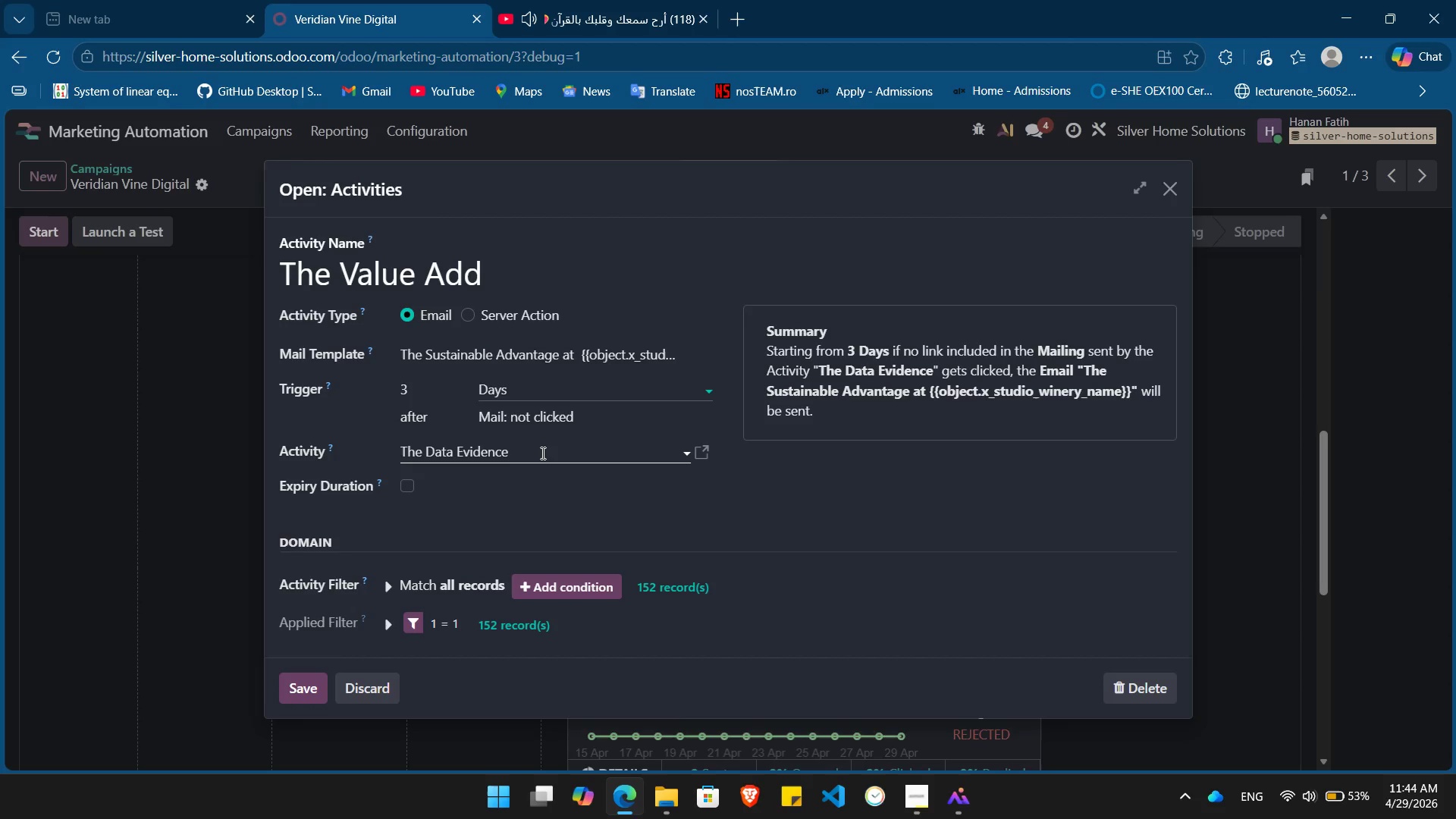 
wait(11.47)
 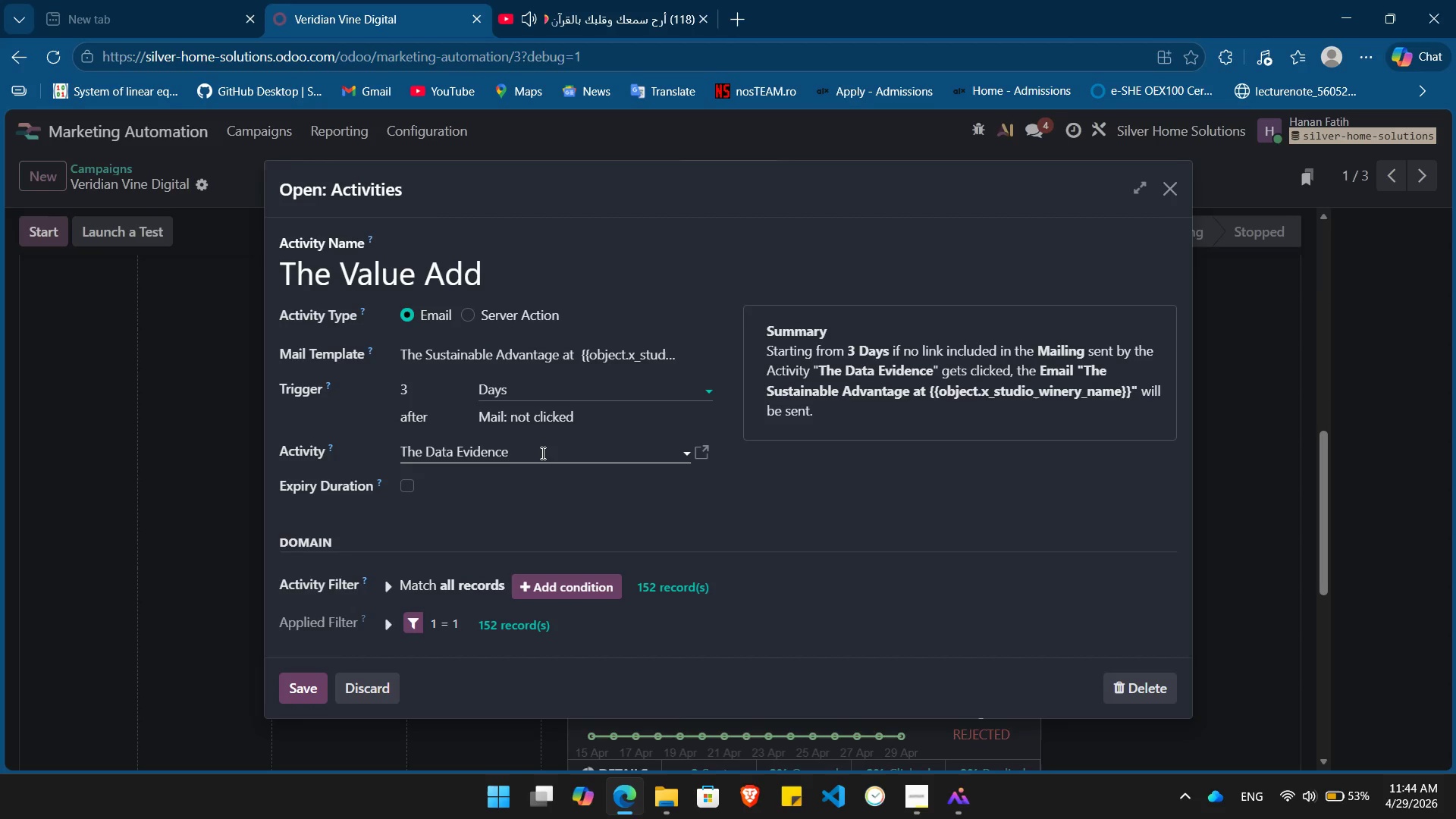 
left_click([703, 352])
 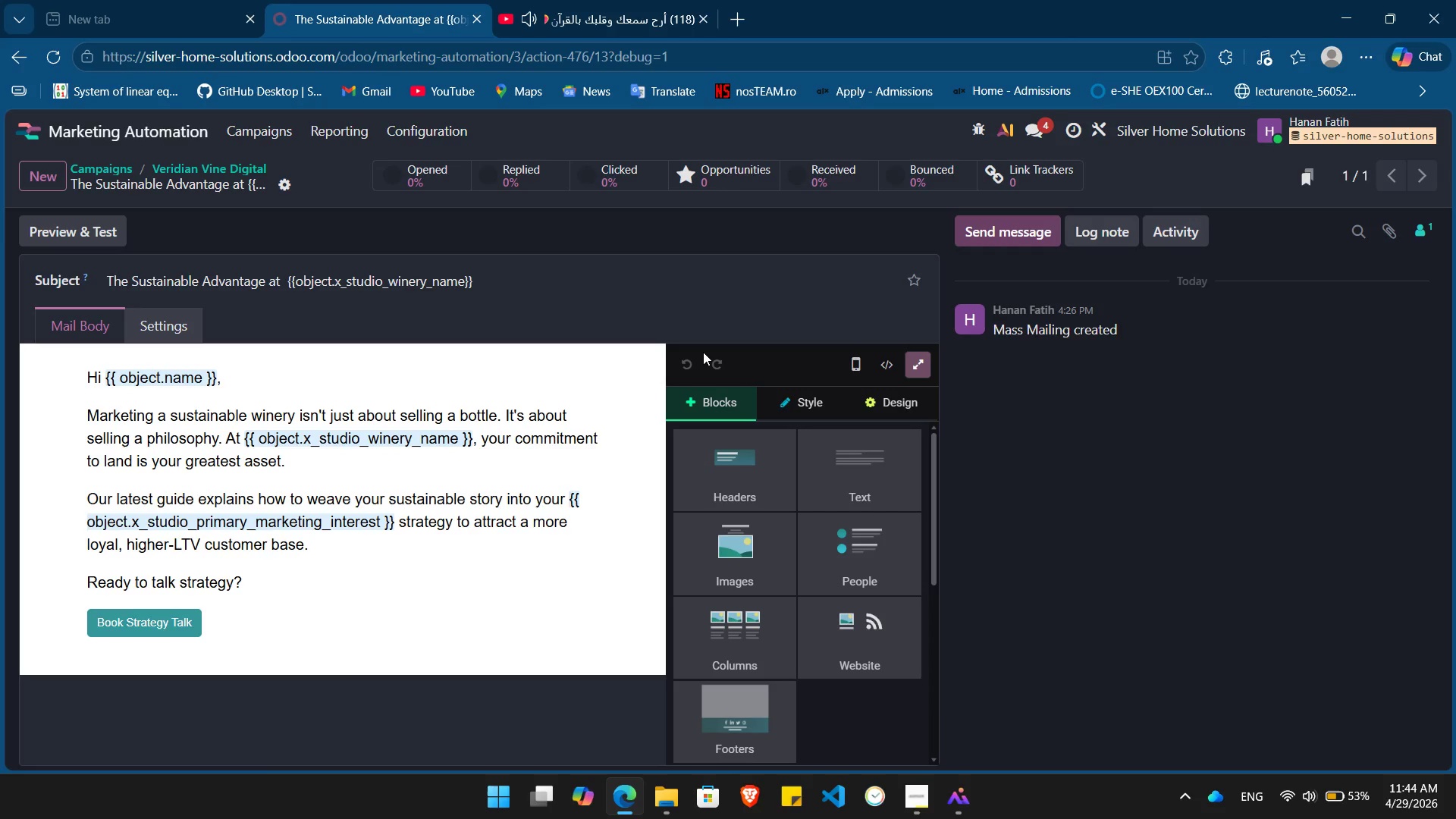 
wait(17.59)
 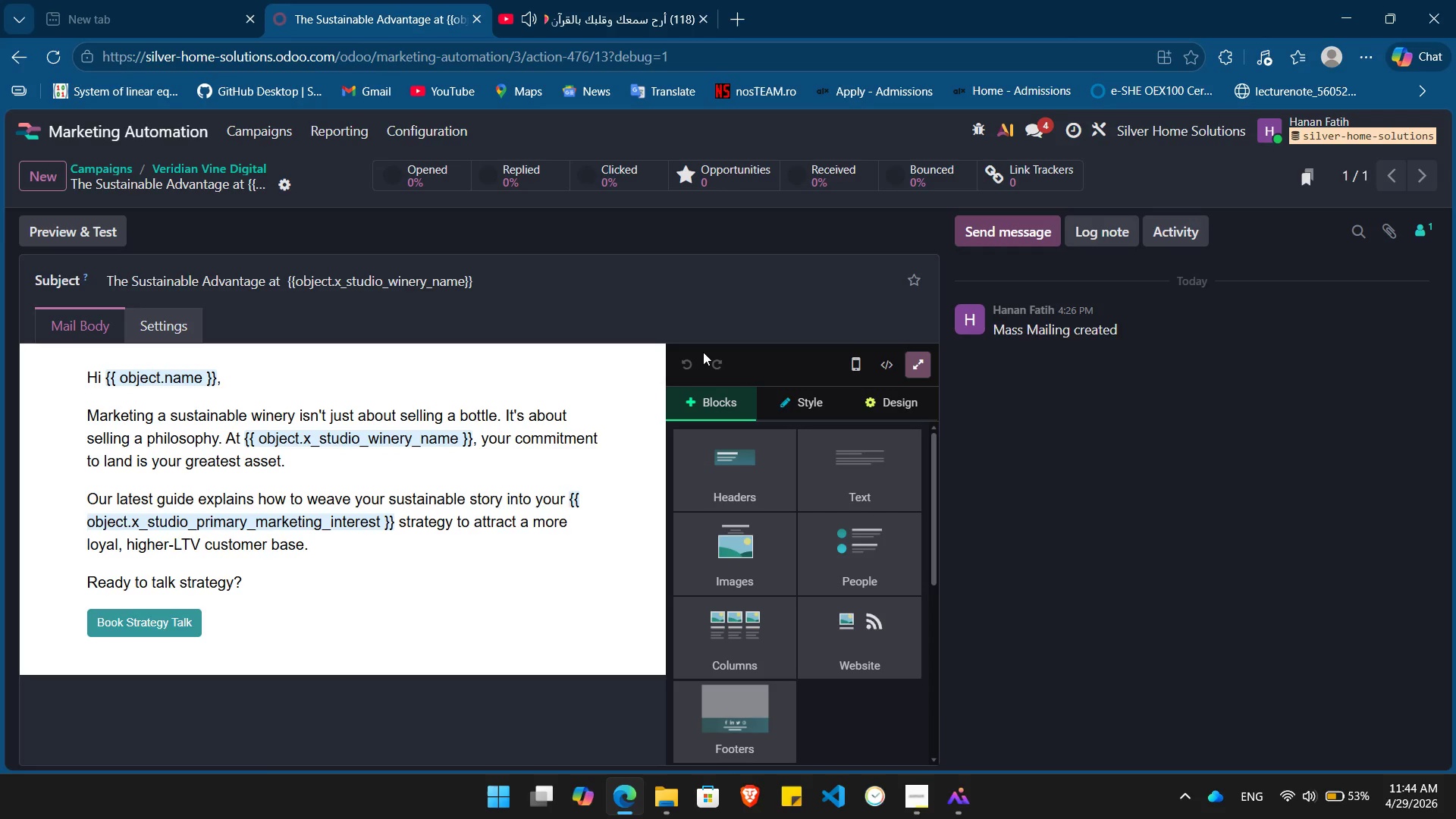 
key(PlayPause)
 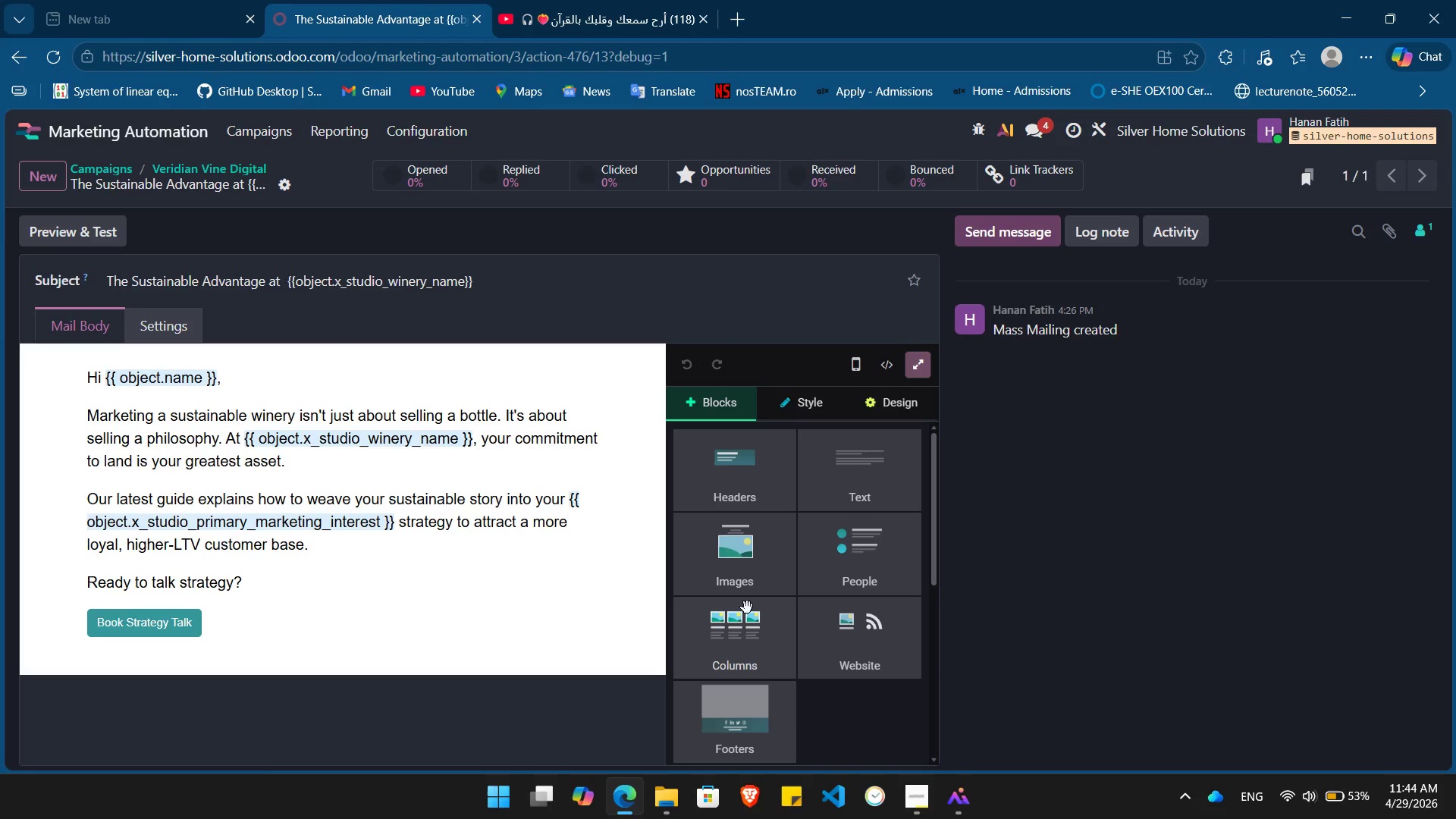 
wait(13.19)
 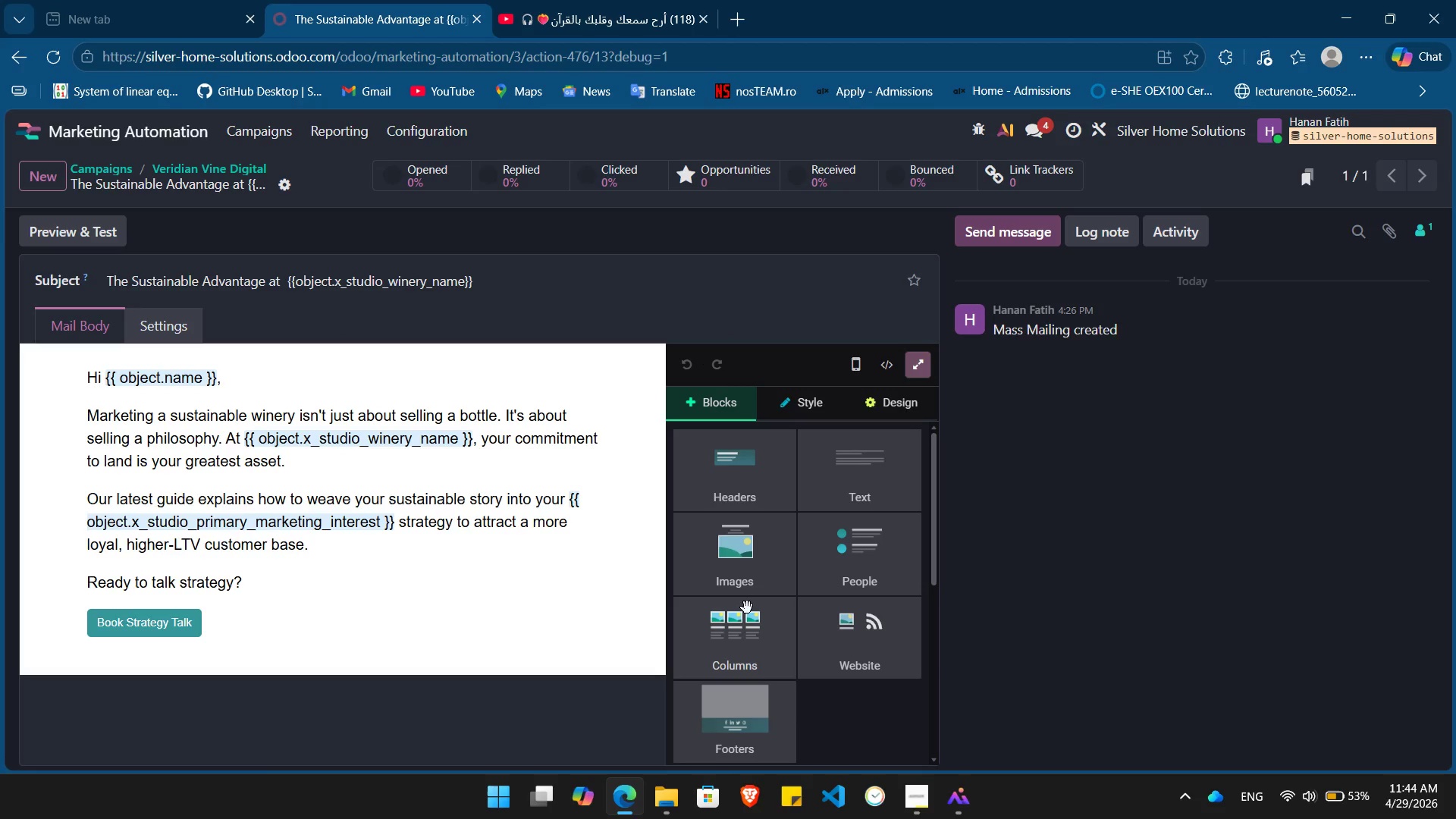 
left_click_drag(start_coordinate=[738, 570], to_coordinate=[345, 366])
 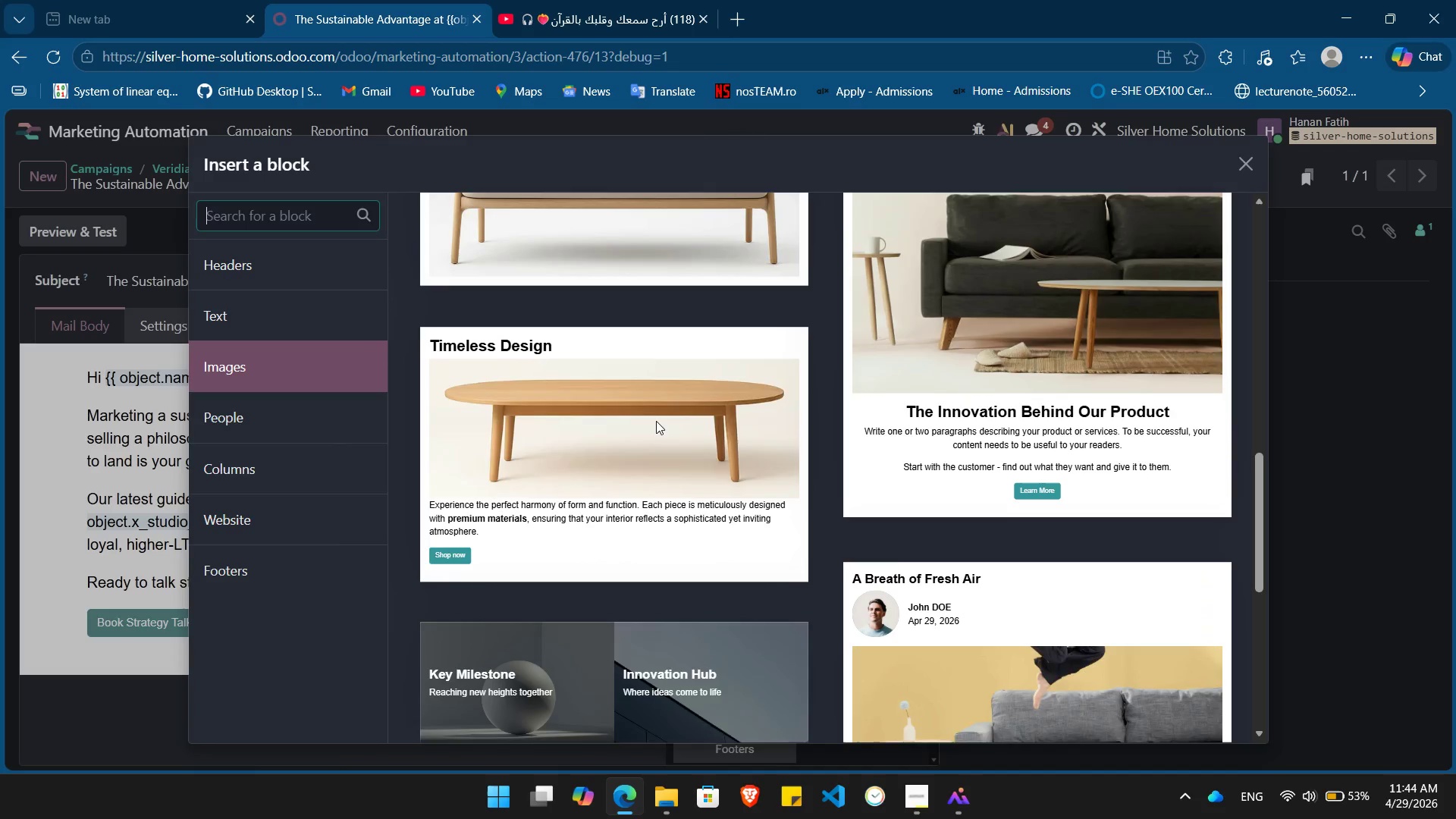 
wait(6.42)
 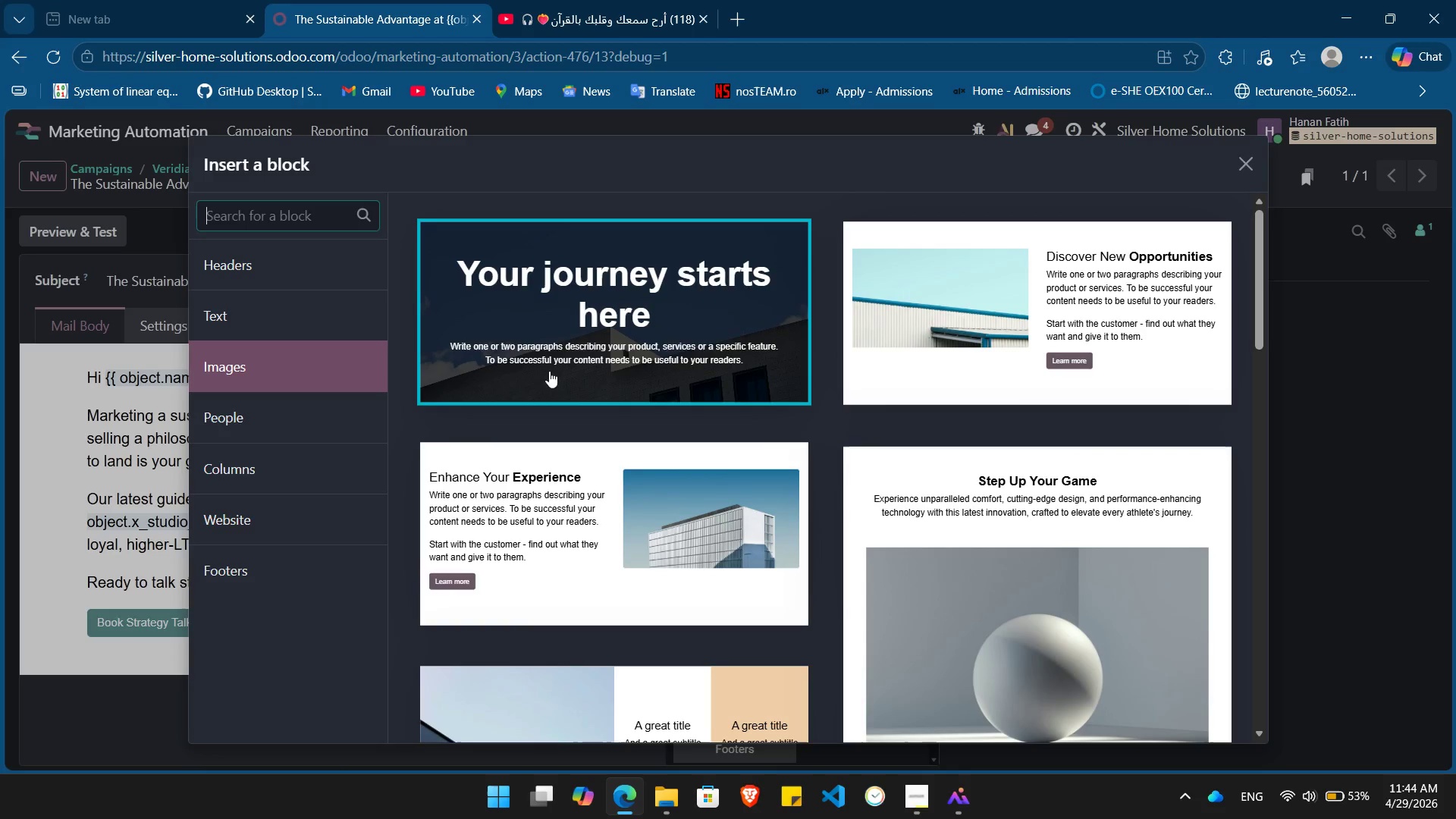 
left_click([639, 428])
 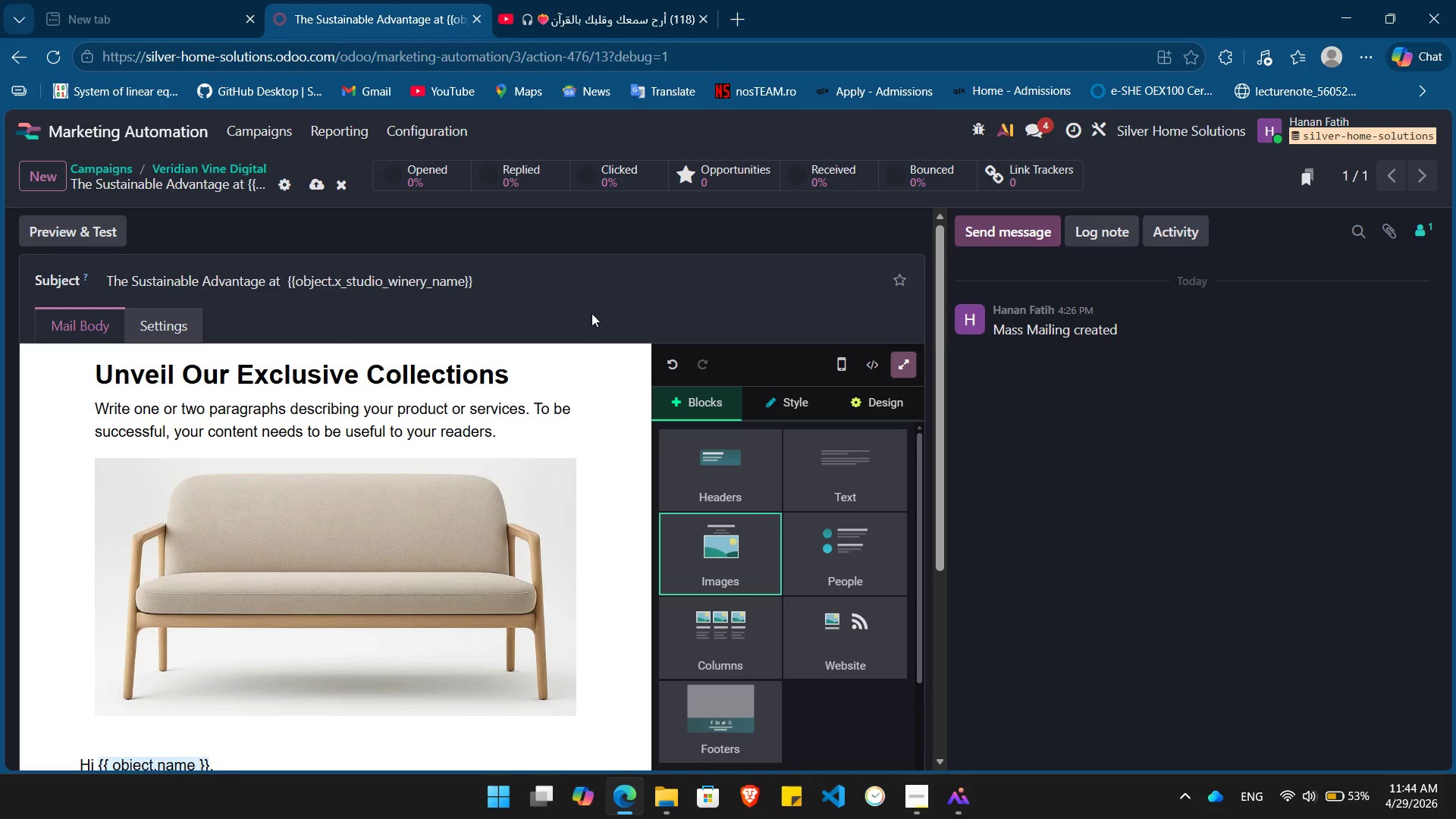 
wait(6.14)
 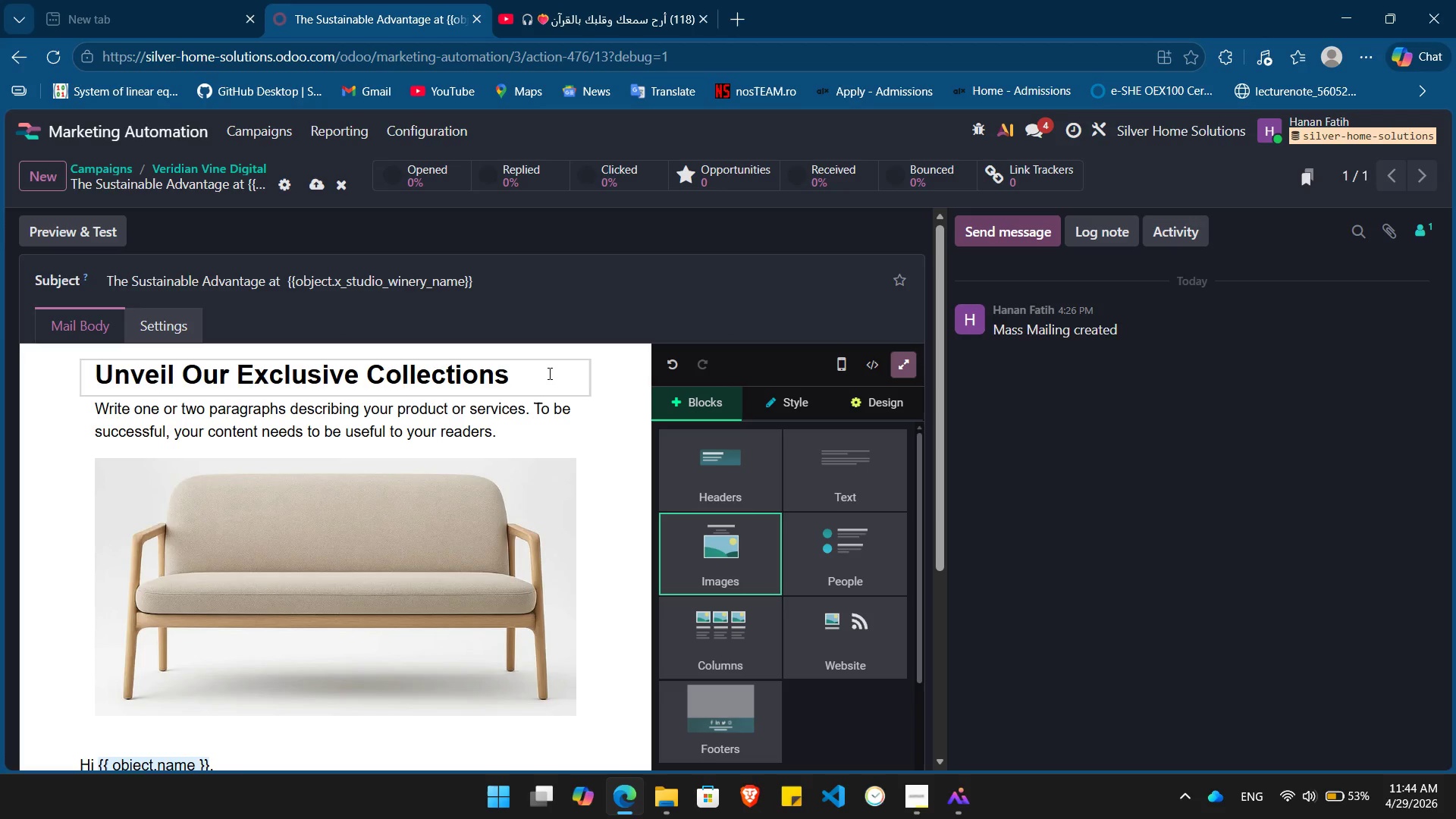 
double_click([500, 374])
 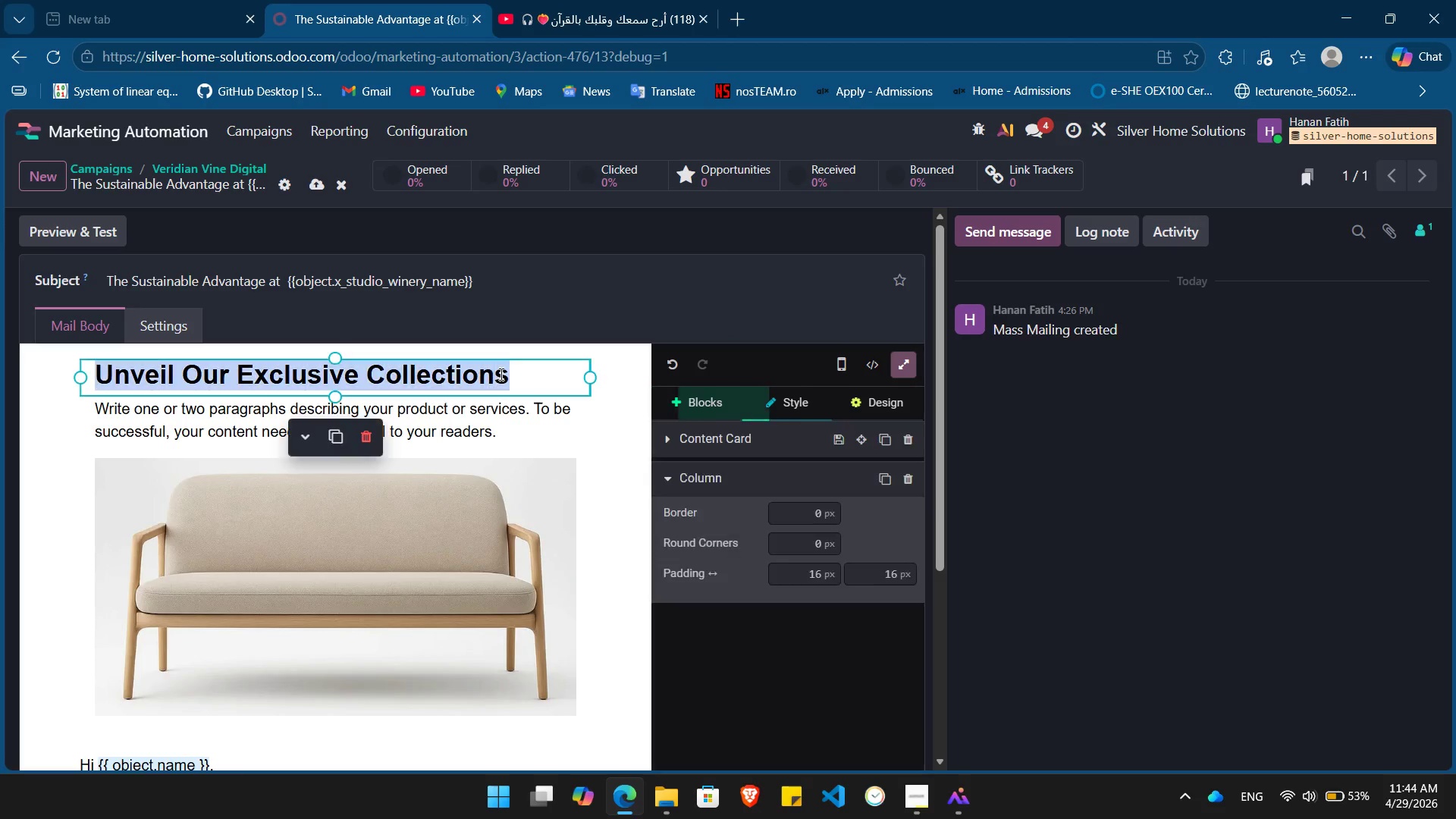 
triple_click([500, 374])
 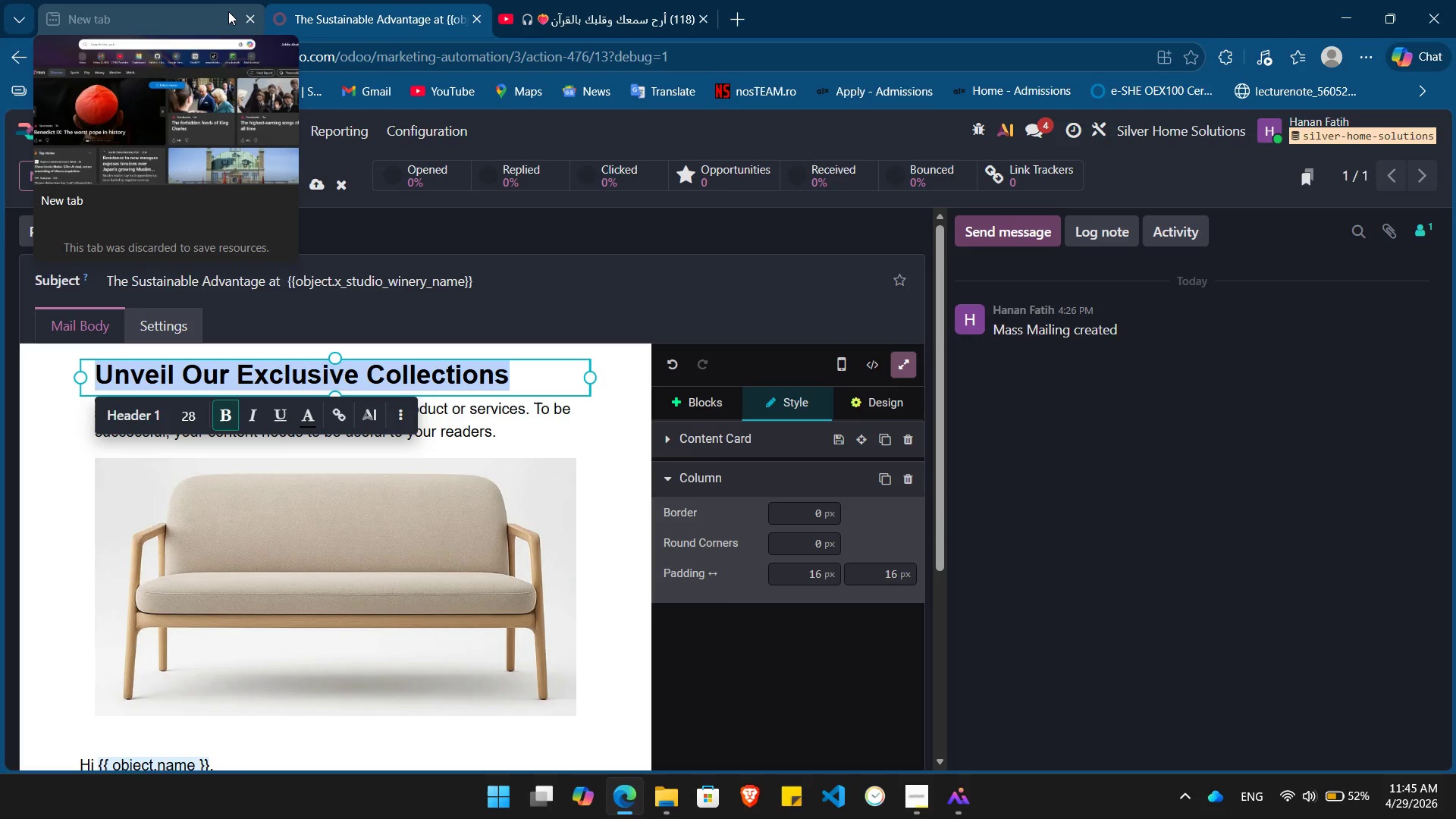 
wait(33.11)
 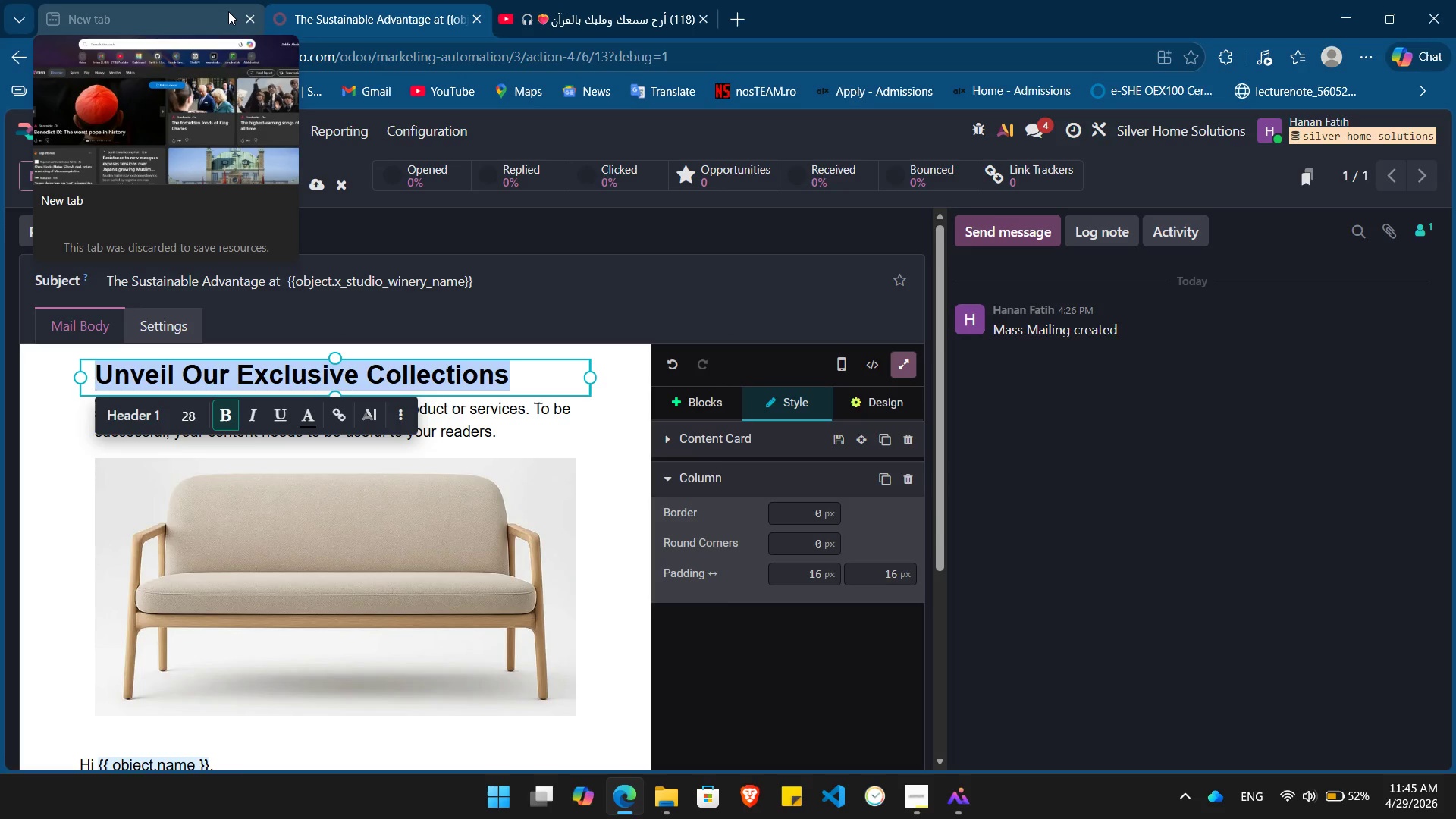 
key(Backspace)
 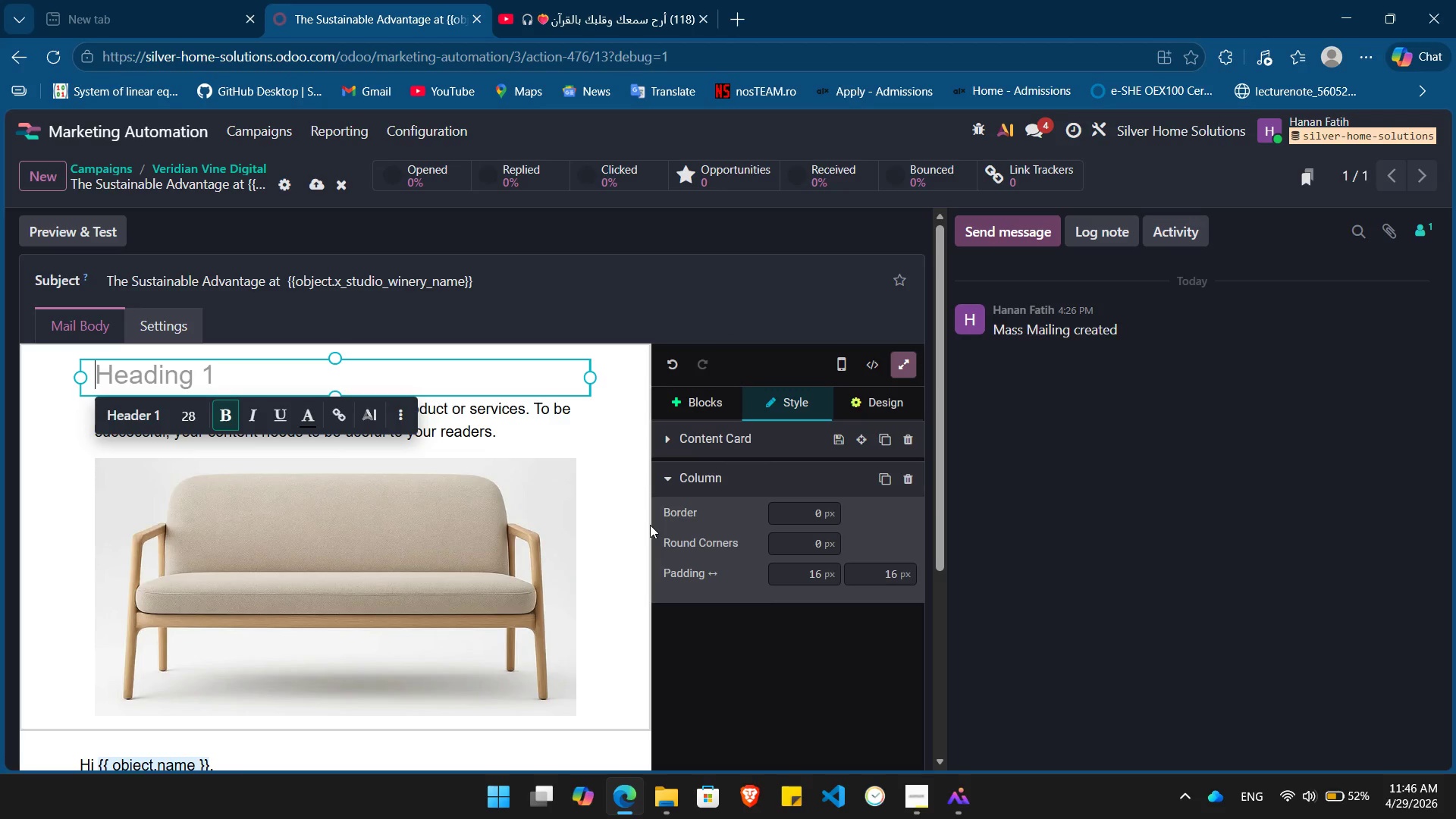 
wait(48.44)
 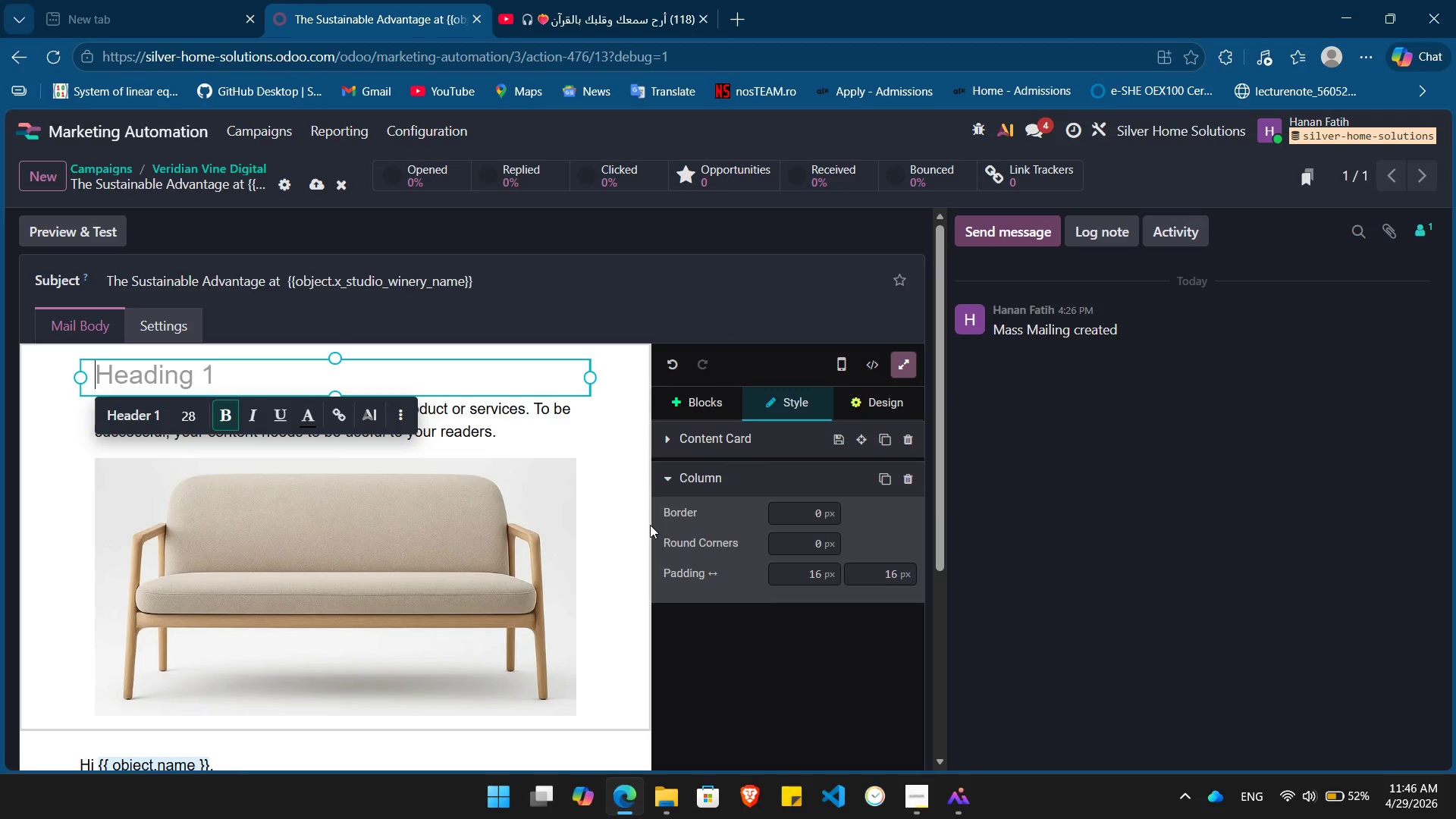 
key(Meta+MetaLeft)
 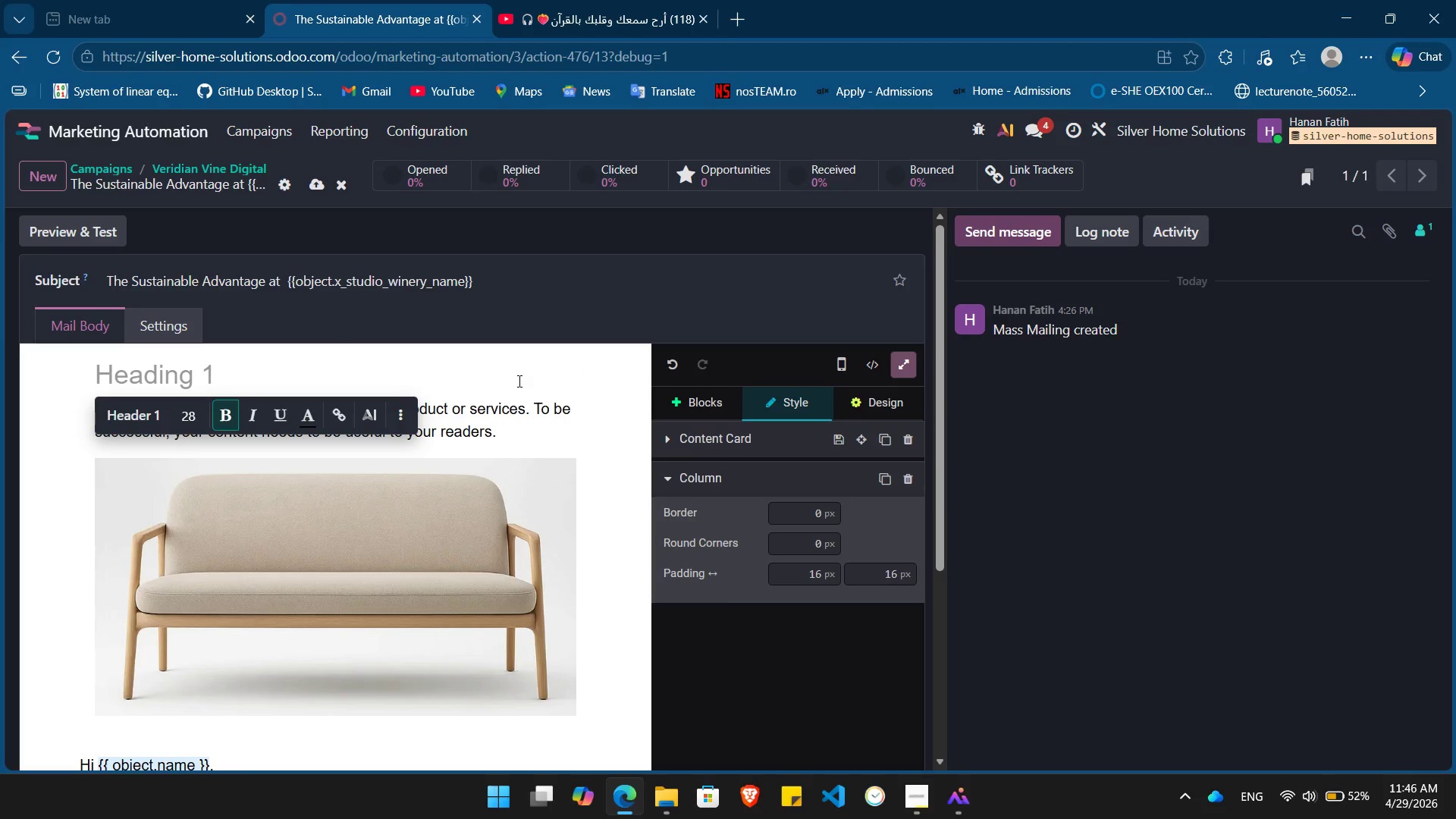 
key(Meta+V)
 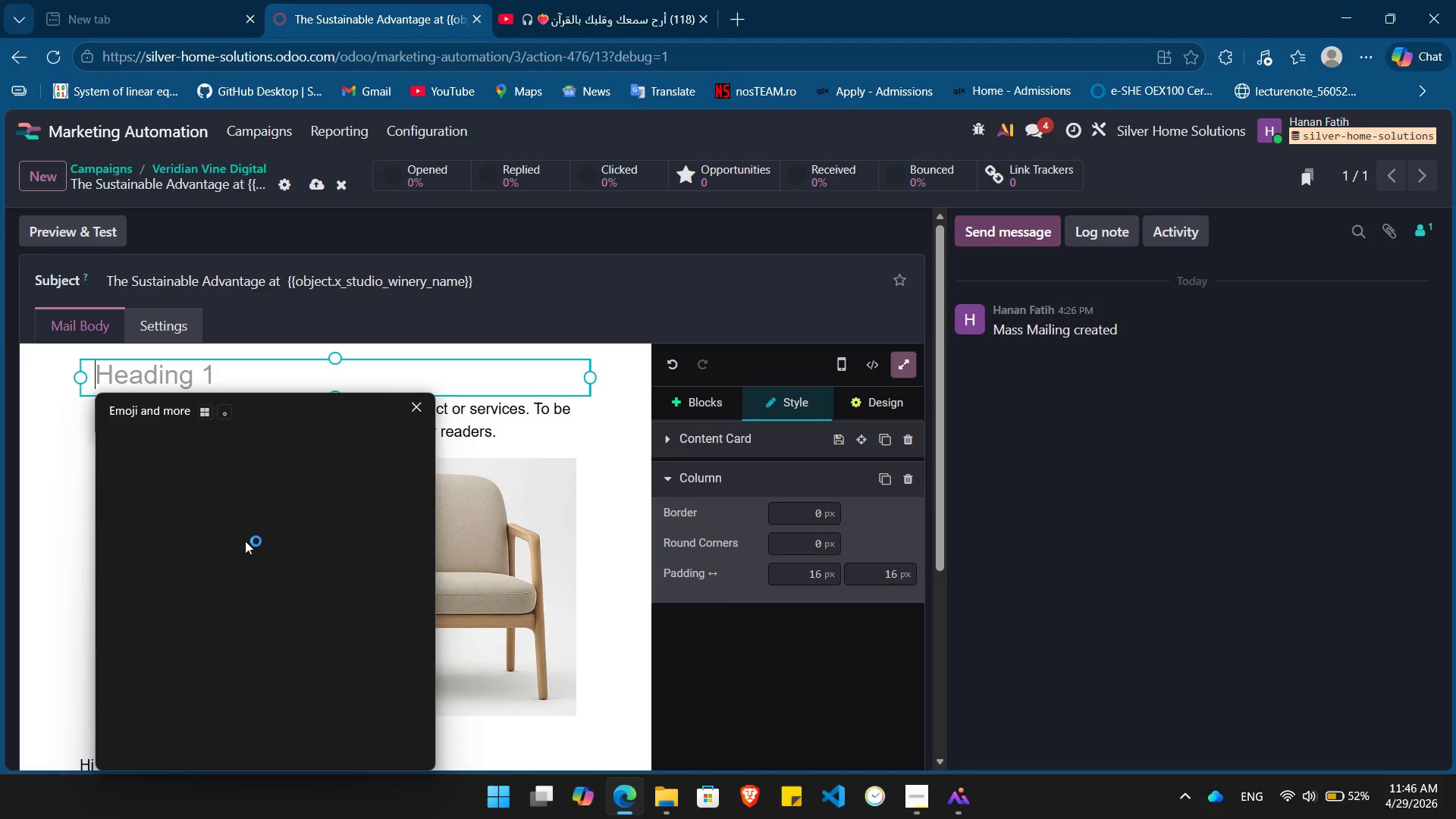 
mouse_move([202, 553])
 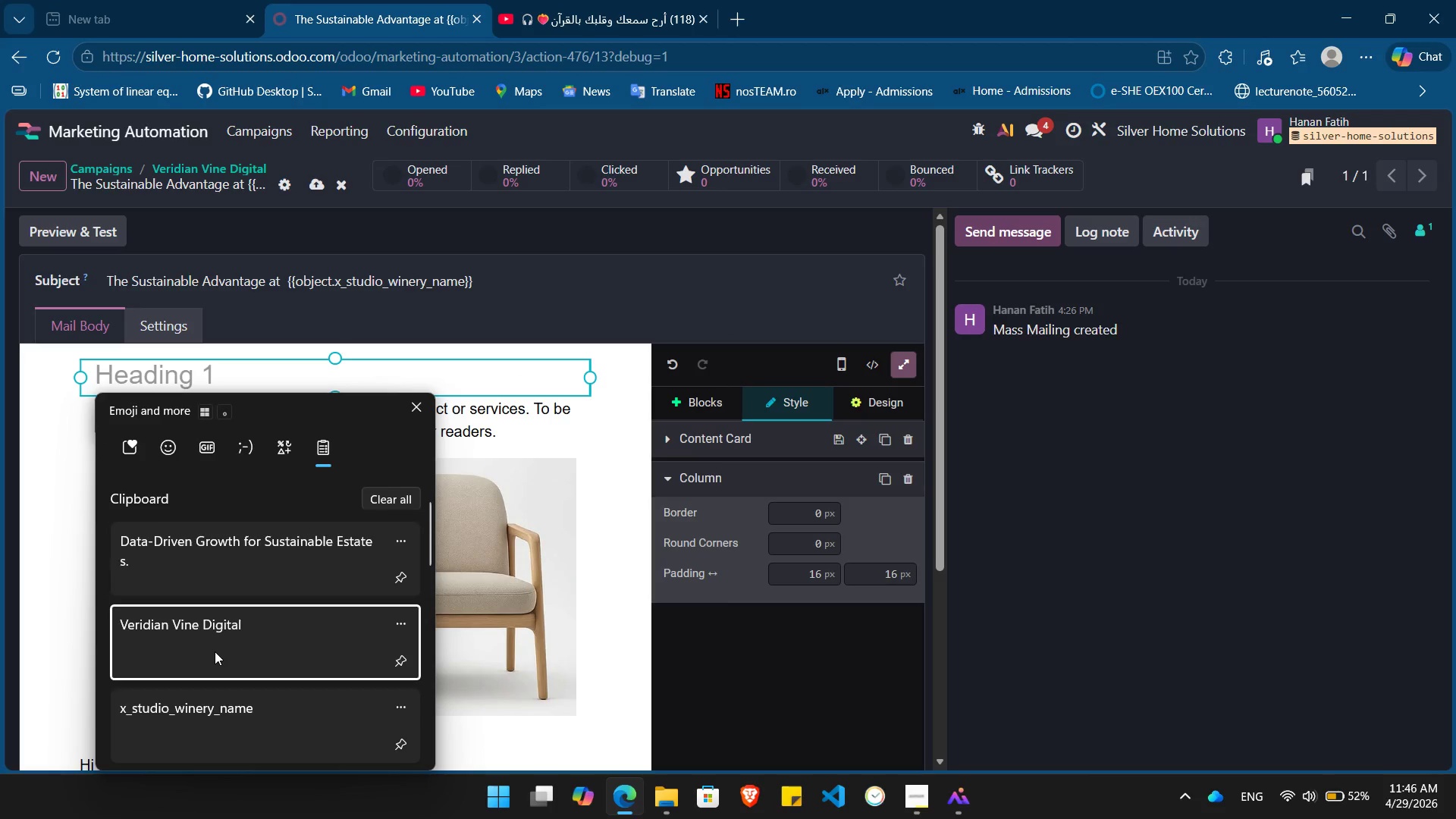 
left_click([215, 651])
 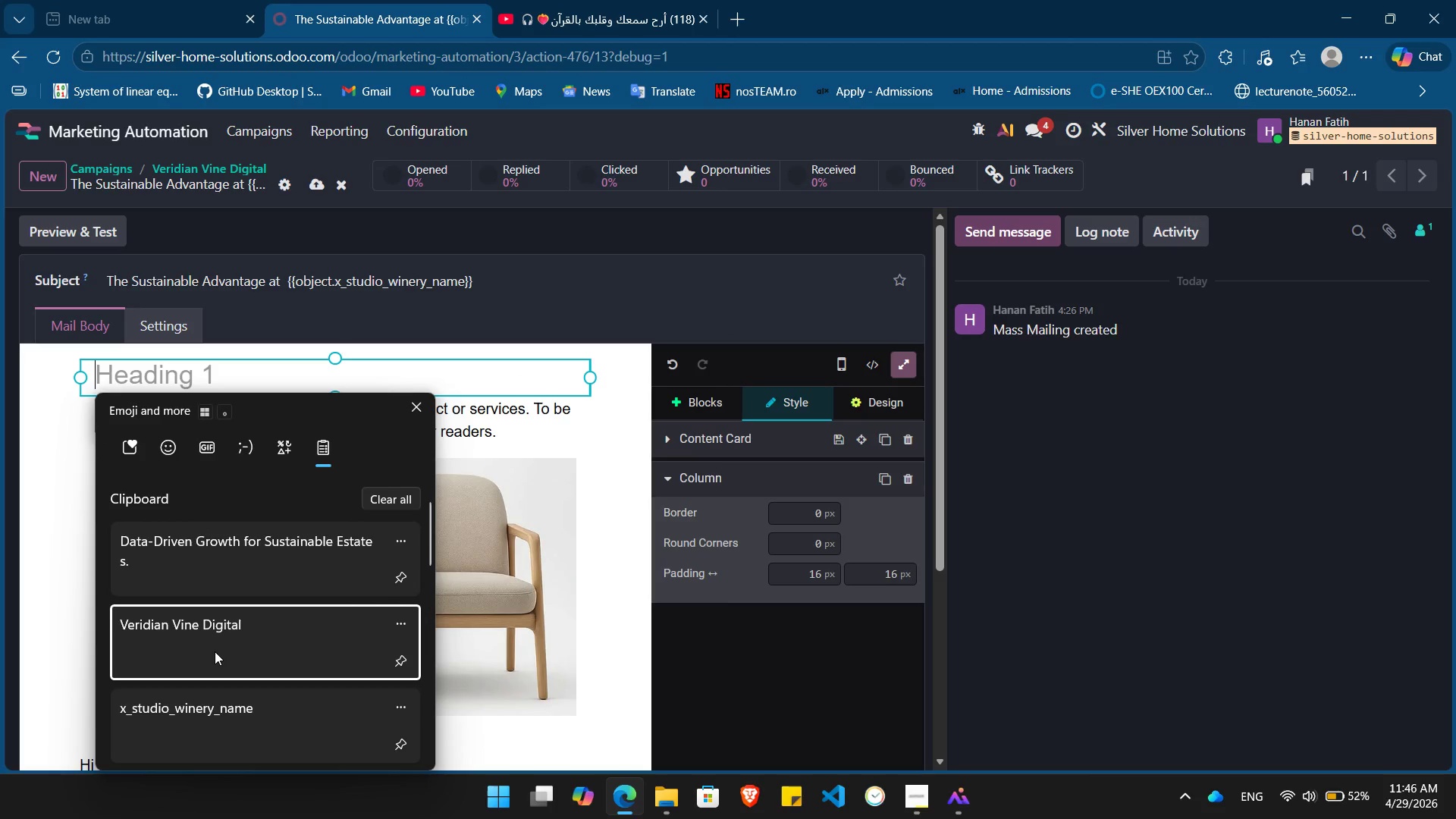 
key(Control+ControlLeft)
 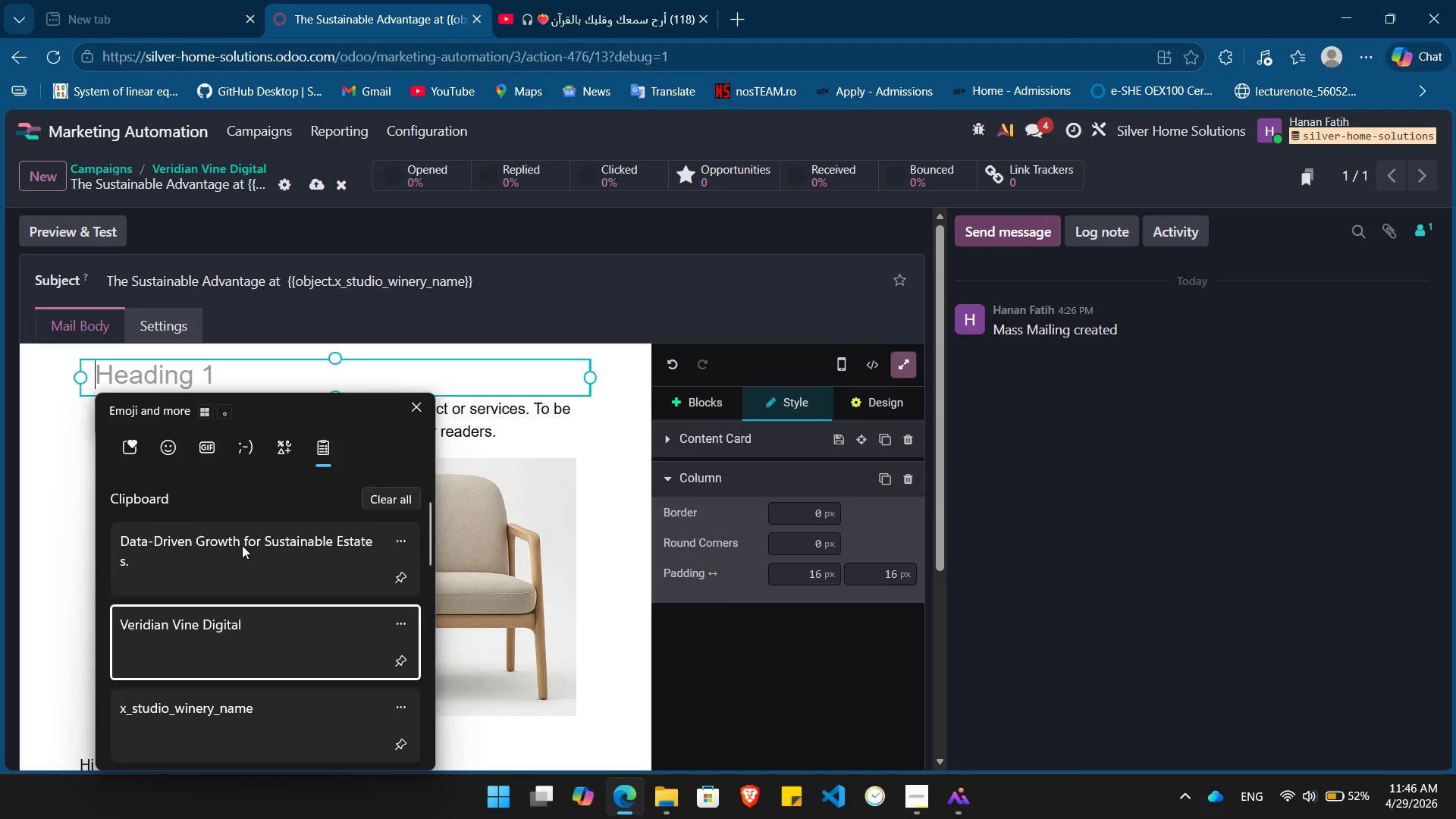 
key(Control+V)
 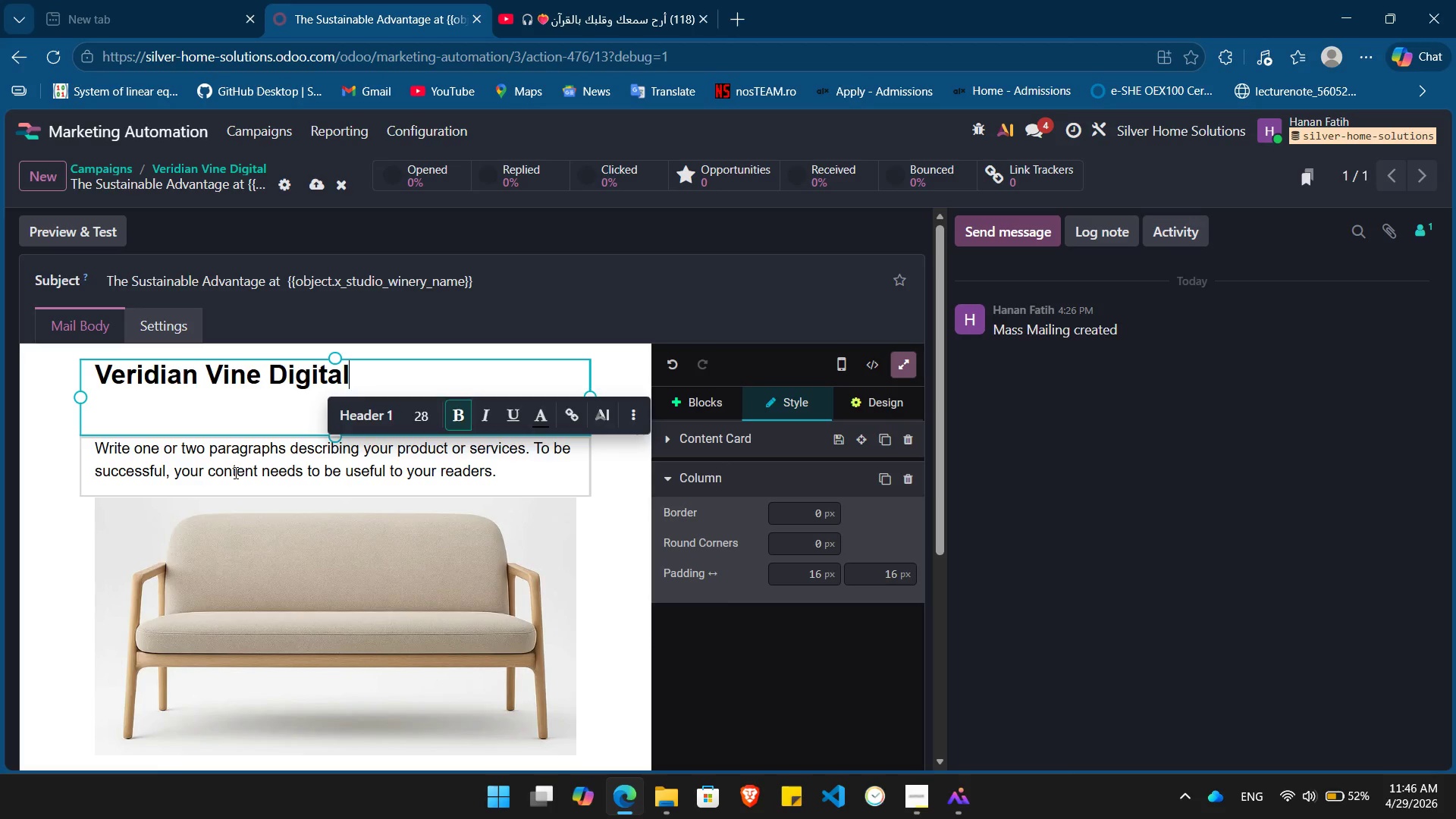 
double_click([234, 472])
 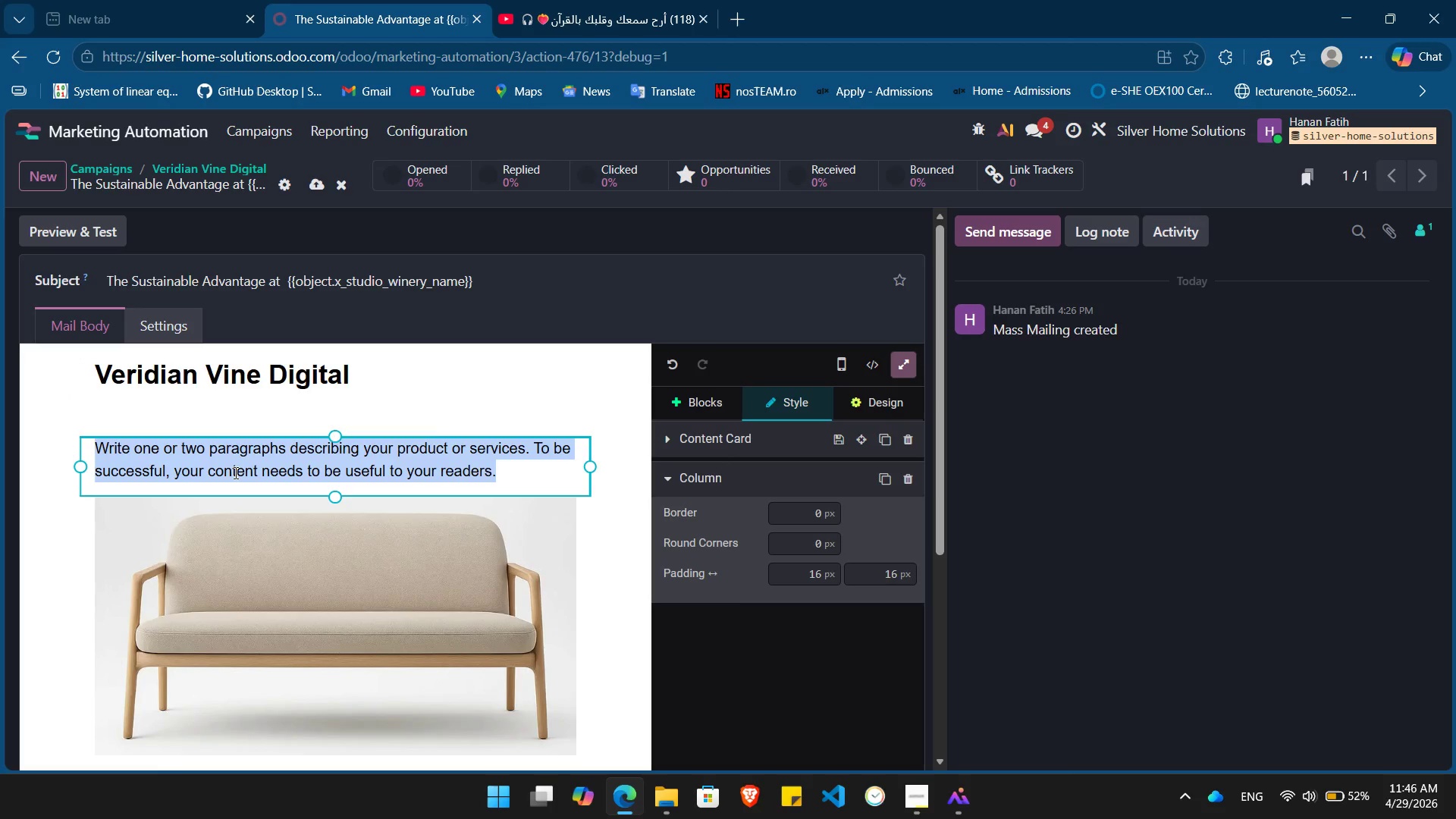 
triple_click([234, 472])
 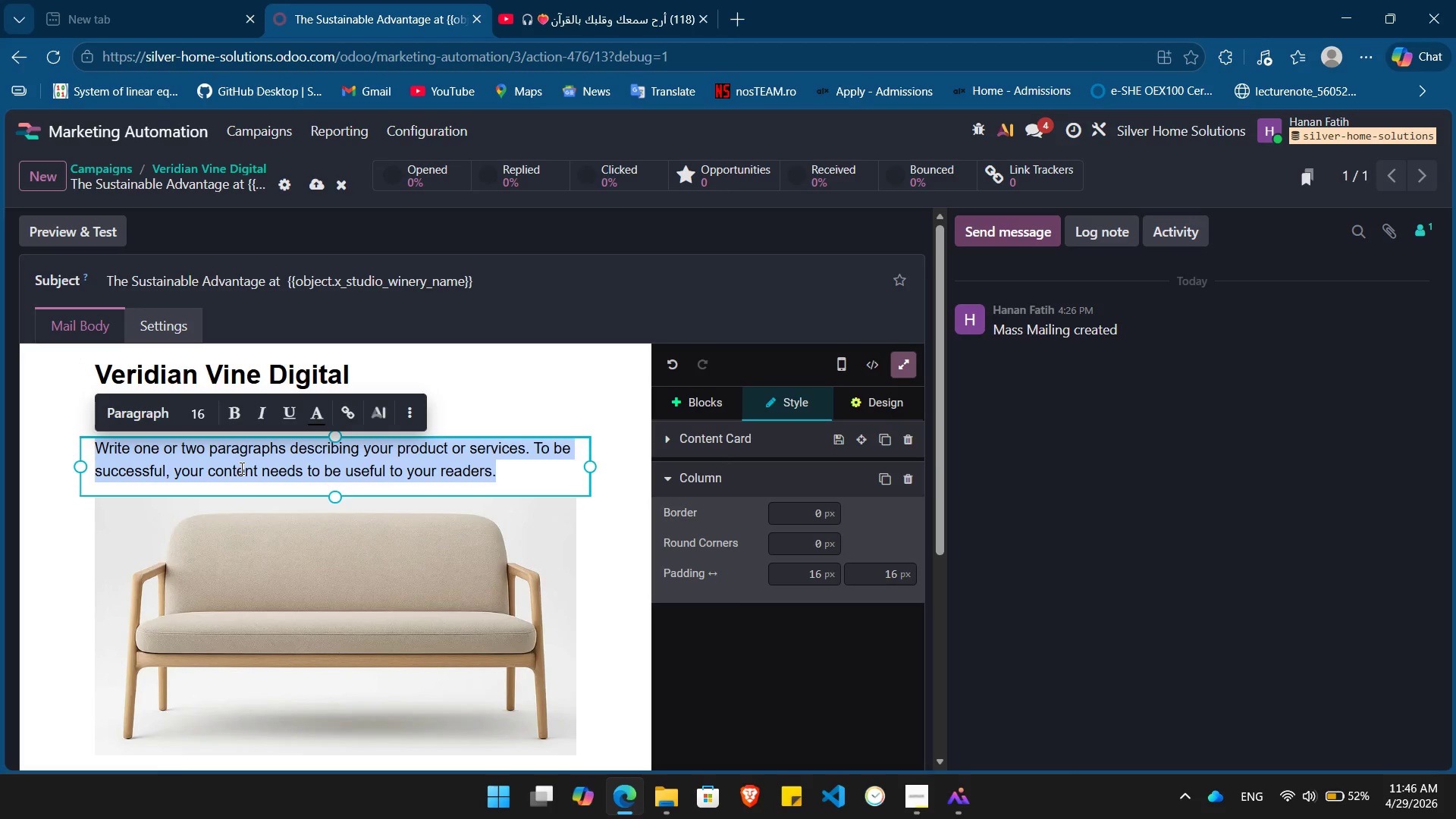 
key(Meta+MetaLeft)
 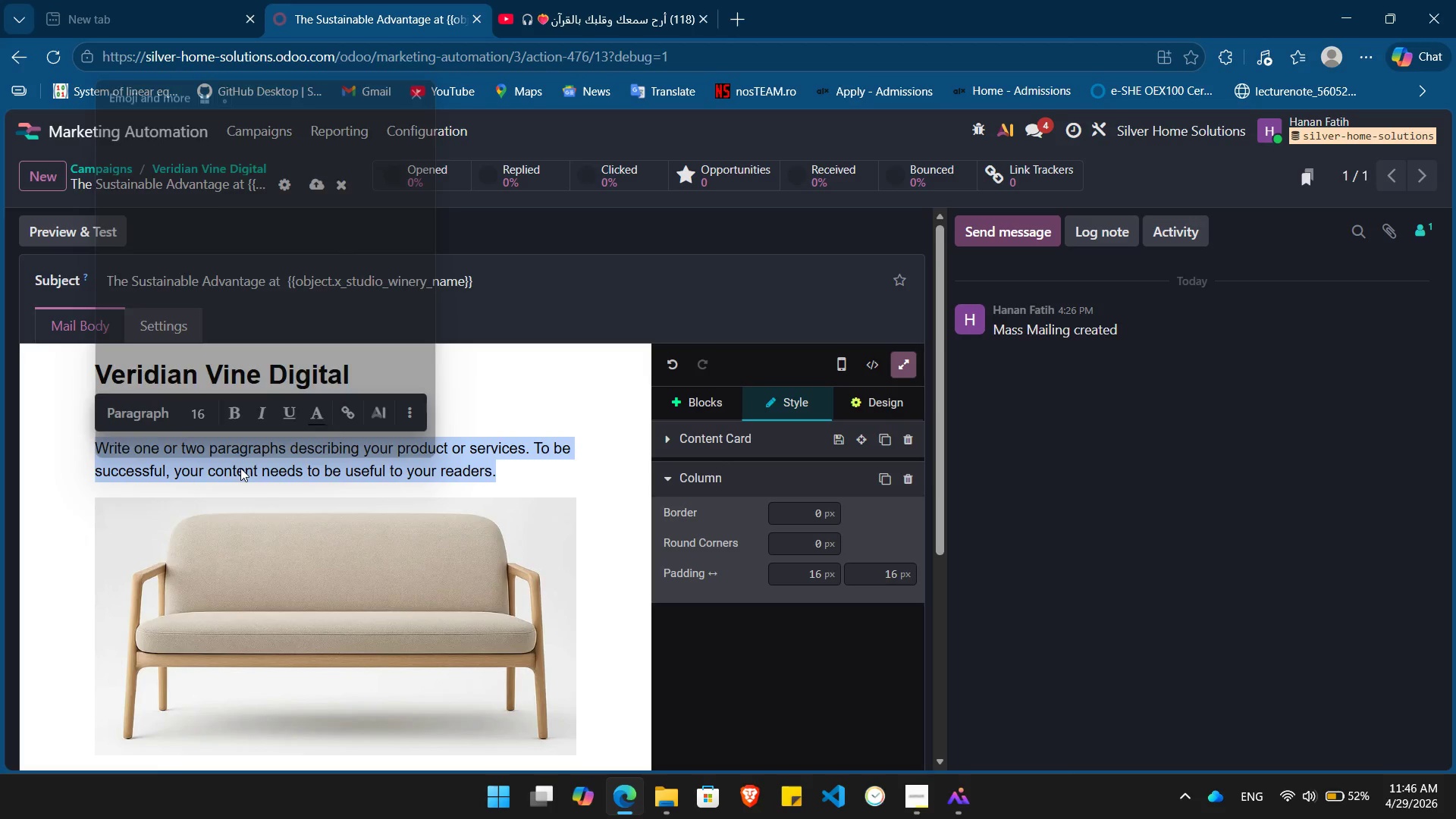 
key(Meta+V)
 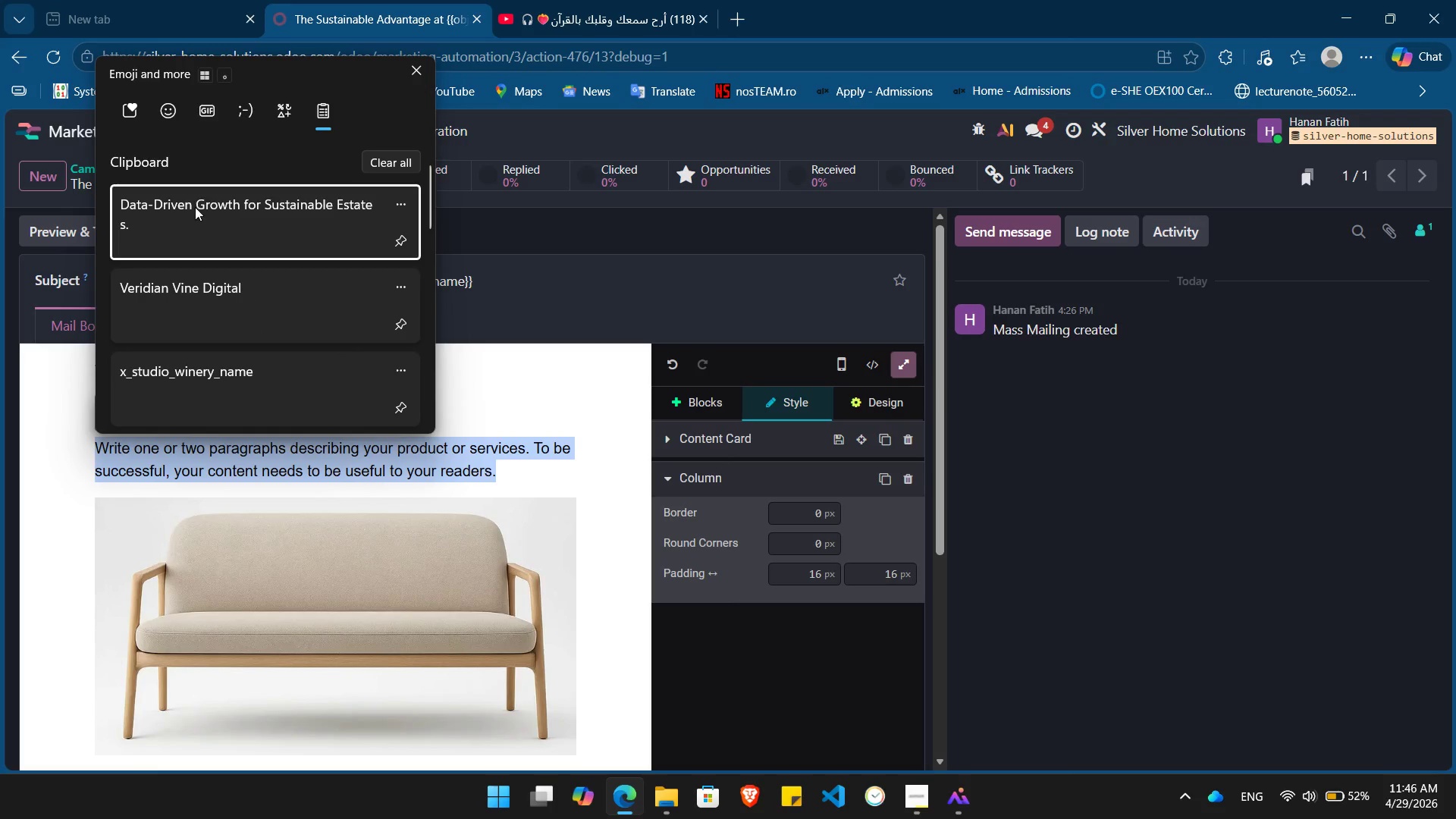 
left_click([199, 220])
 